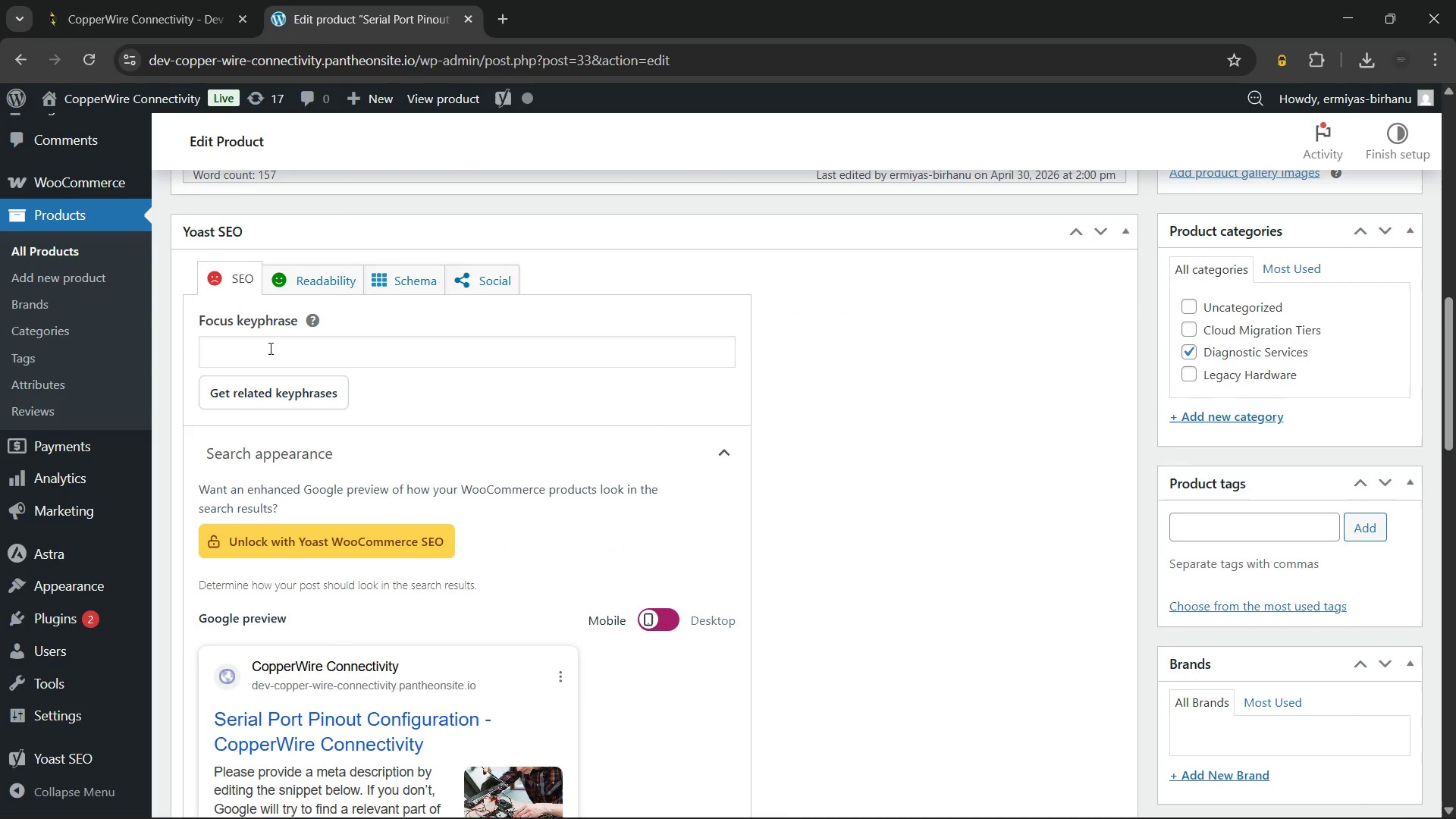 
left_click([276, 335])
 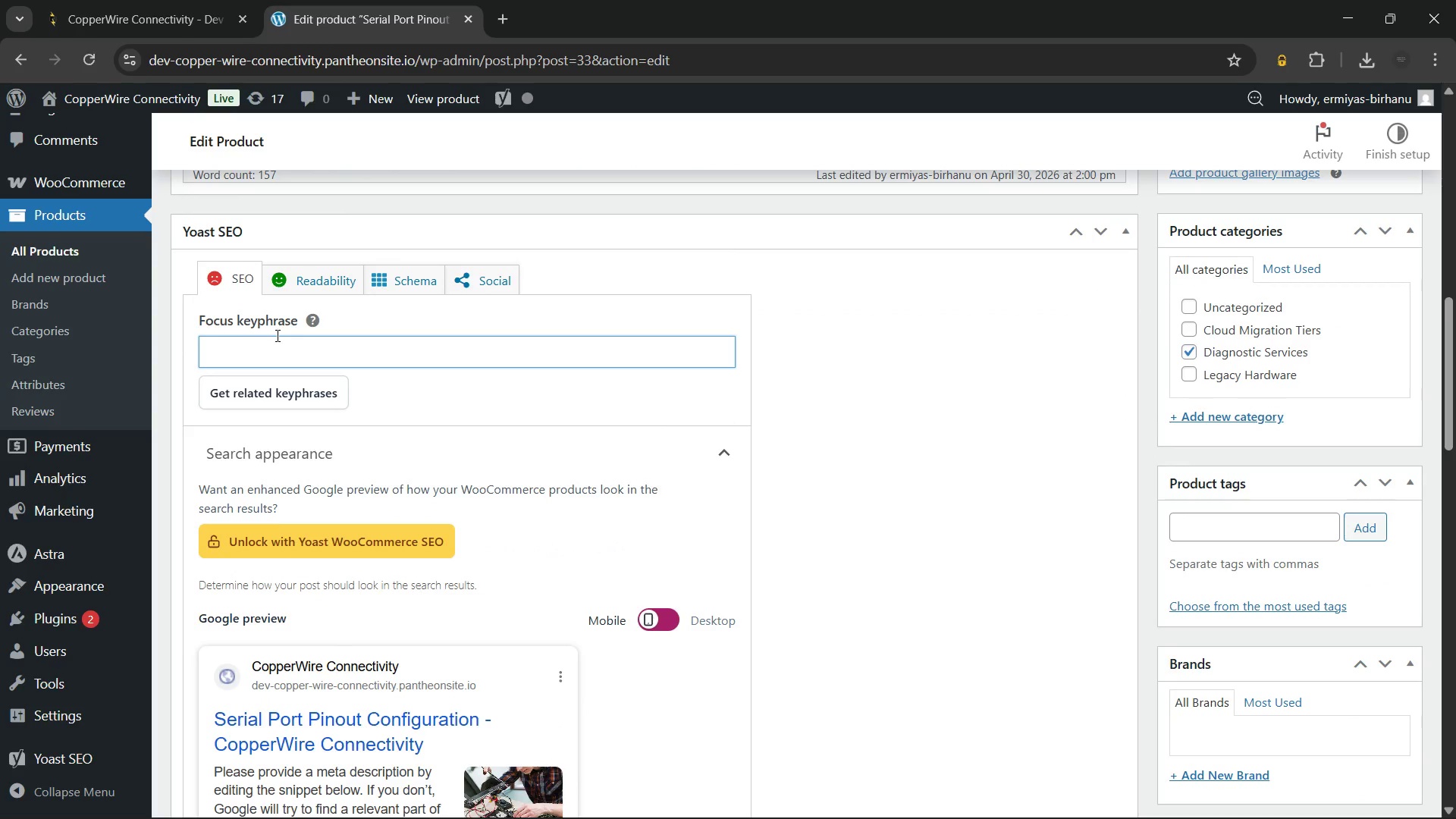 
type(Serial p)
key(Backspace)
type(port pinout configuration)
 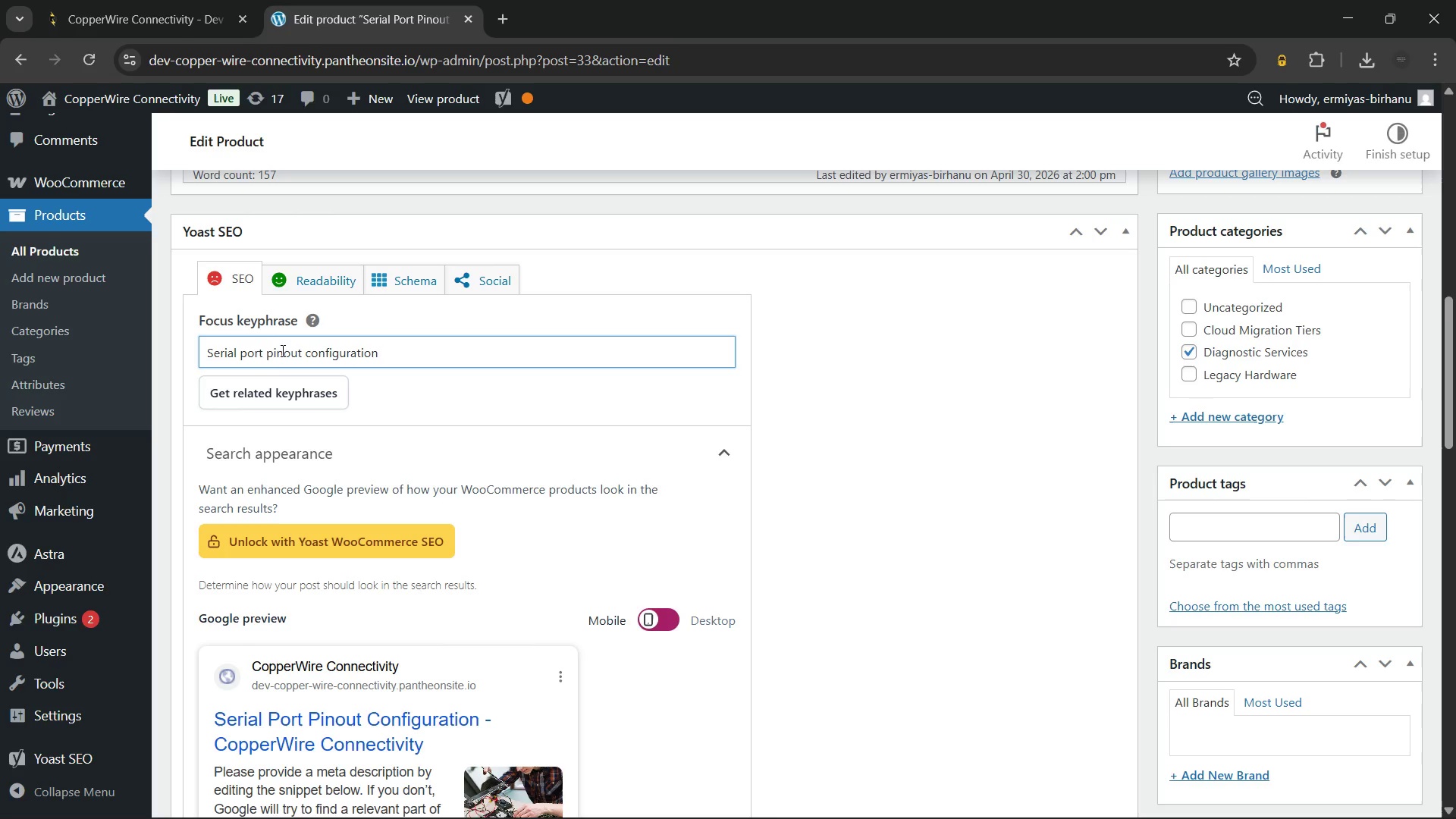 
mouse_move([278, 387])
 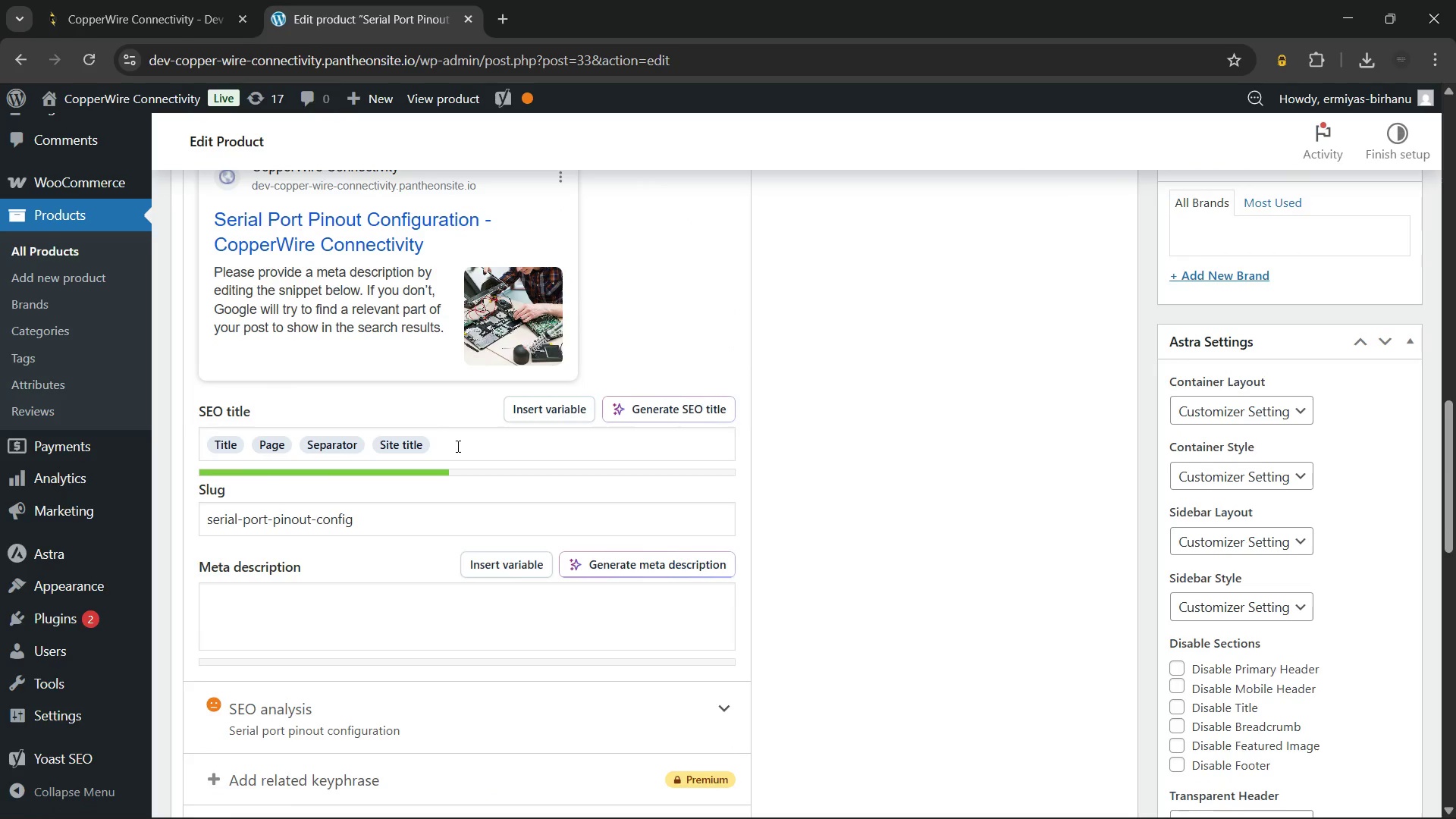 
left_click([457, 446])
 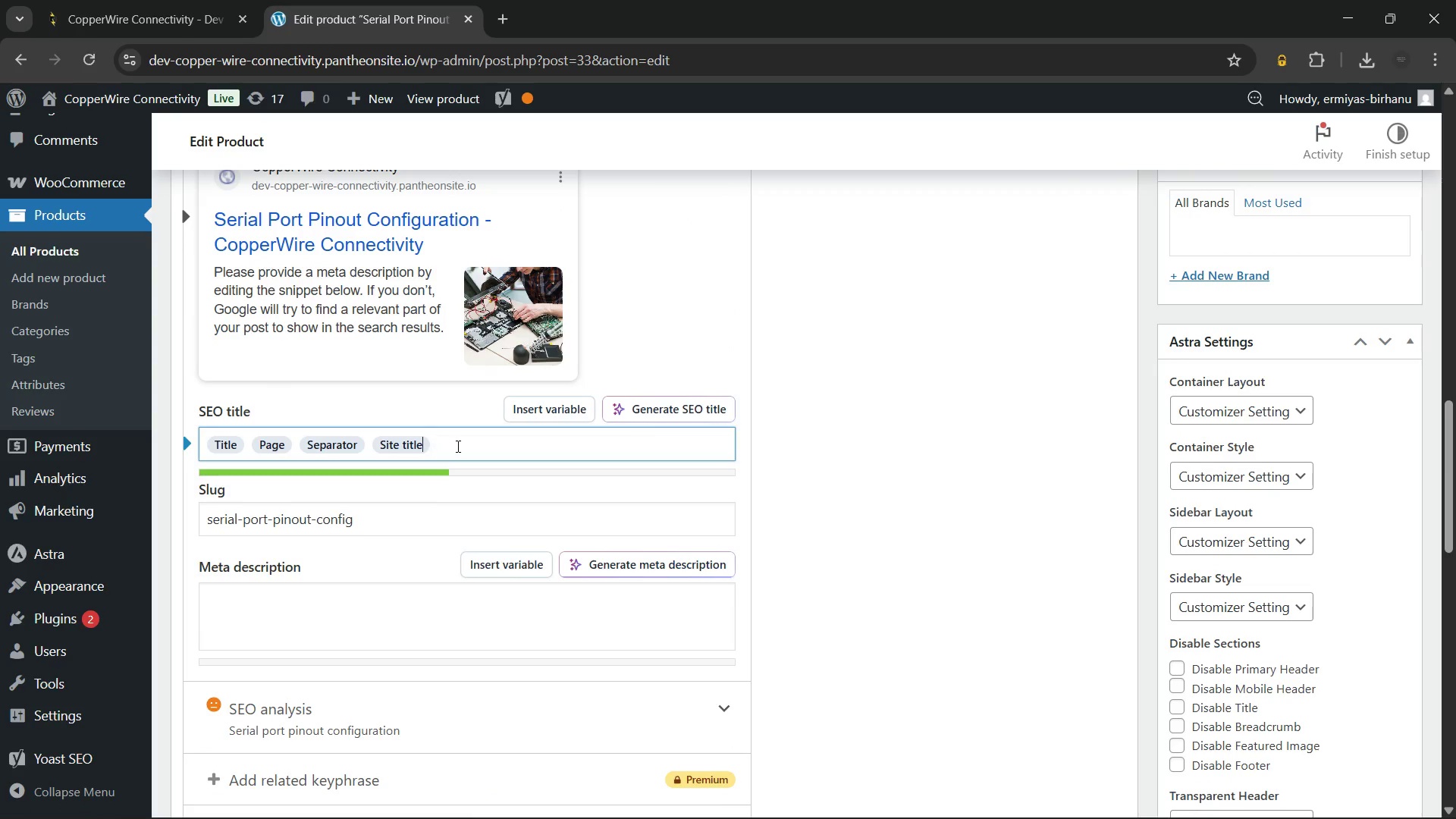 
key(Backspace)
key(Backspace)
key(Backspace)
key(Backspace)
key(Backspace)
key(Backspace)
key(Backspace)
key(Backspace)
type(Serial Port Pinout Configuration | Custom Cable Service)
 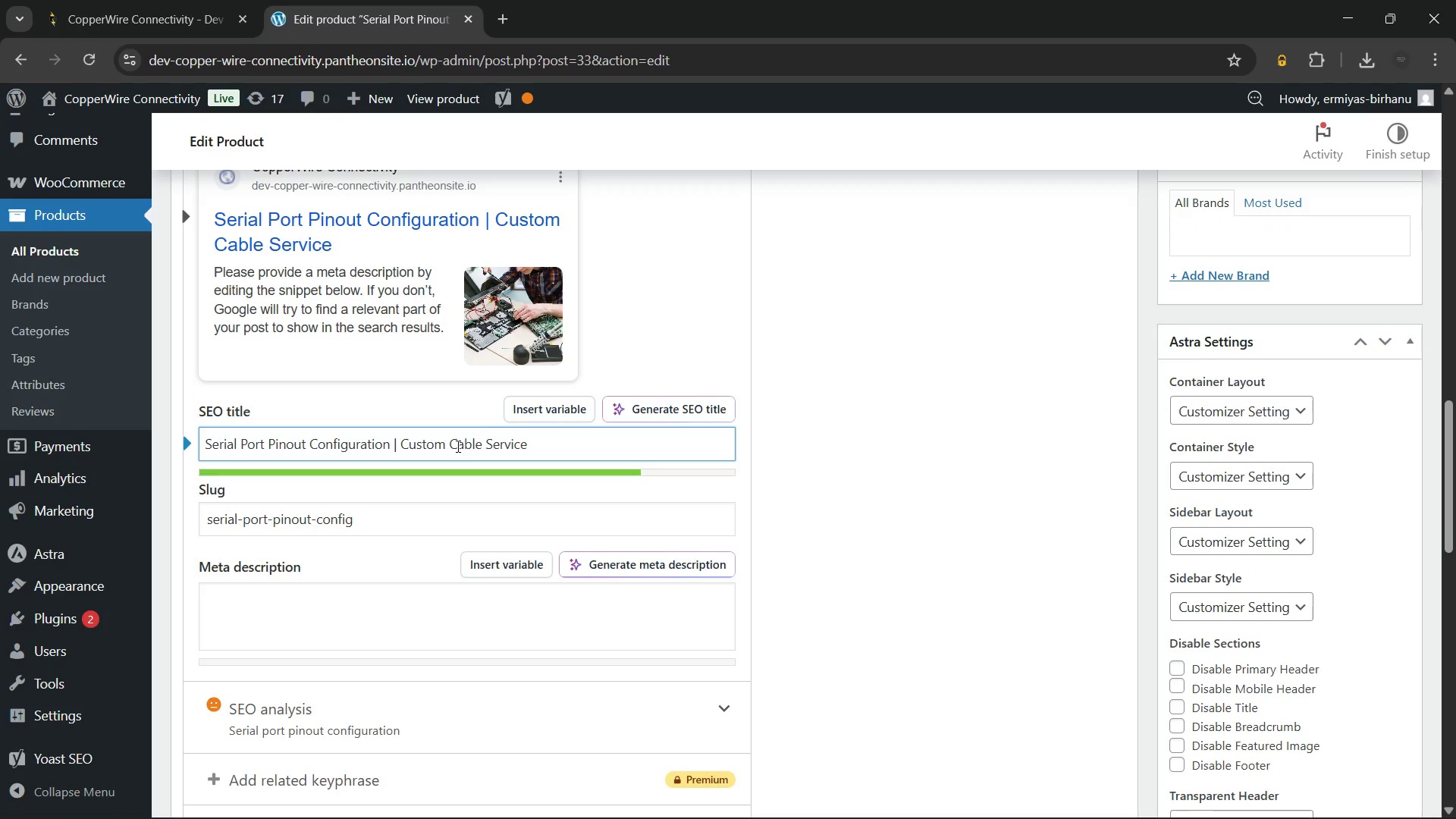 
left_click([333, 607])
 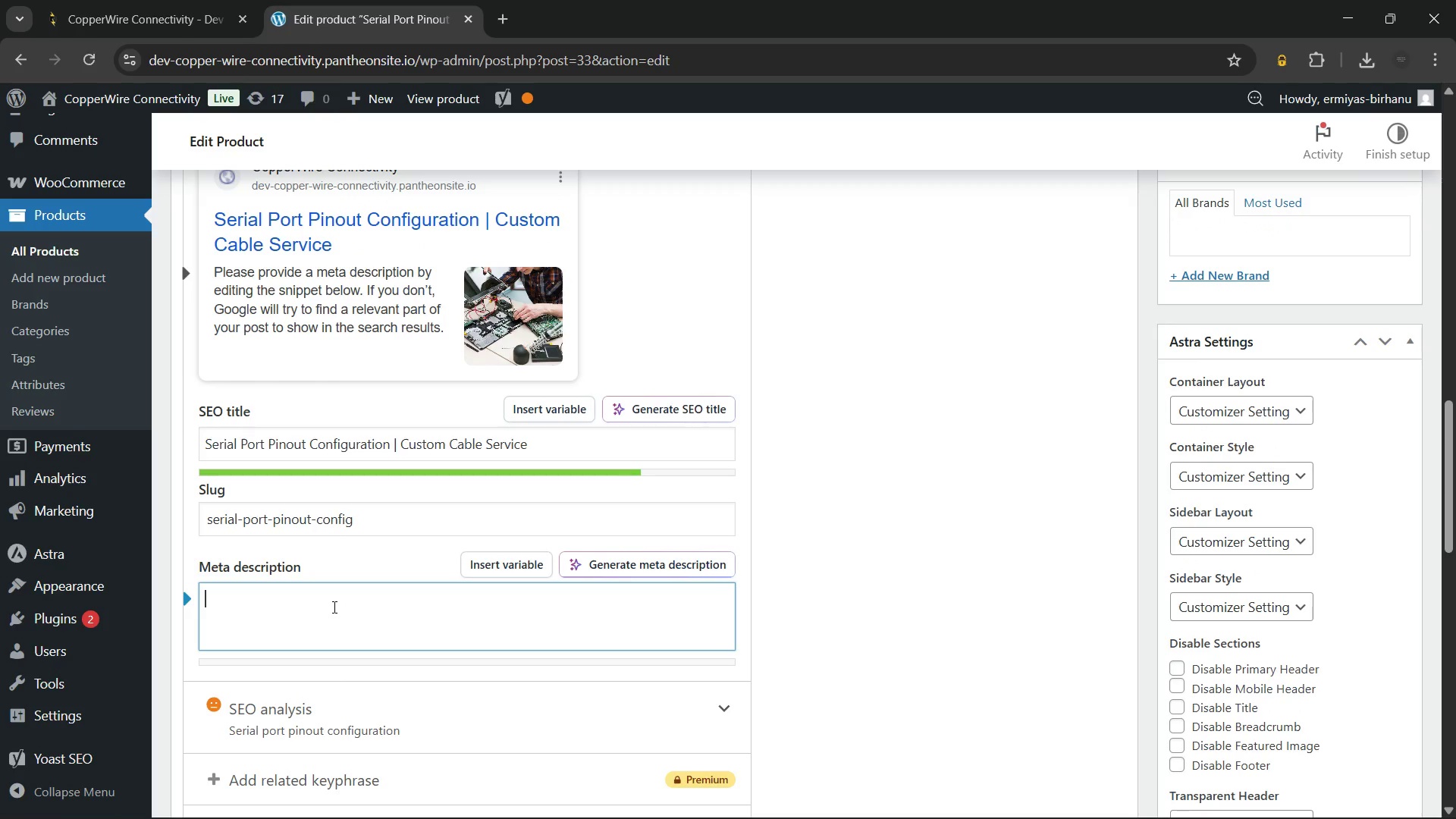 
type(Book serial port pinout configuration for custom legacy serial cabling and wiring. Expert soldering and testing. Get started today.)
 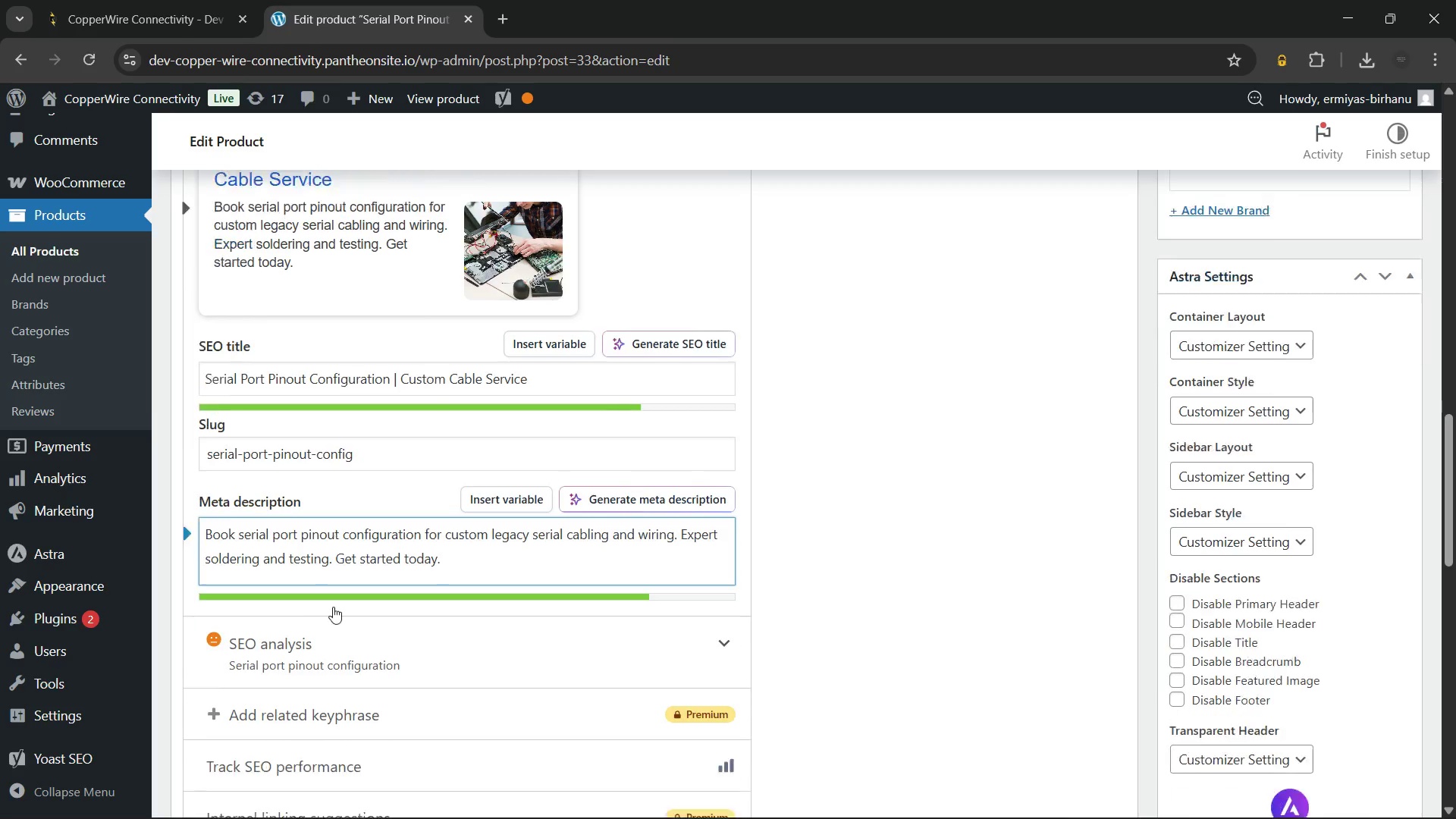 
left_click([437, 449])
 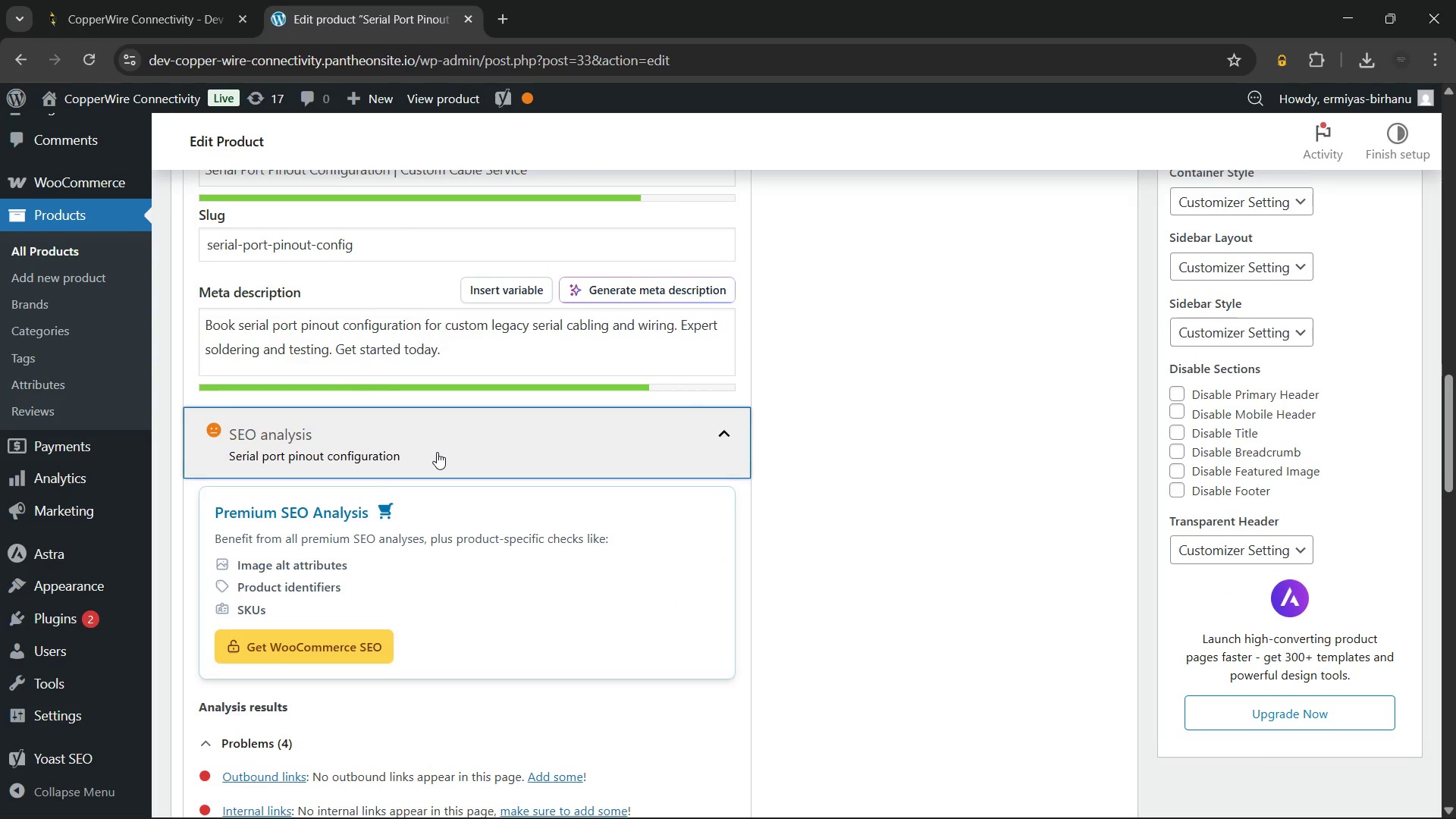 
scroll: coordinate [437, 452], scroll_direction: down, amount: 3.0
 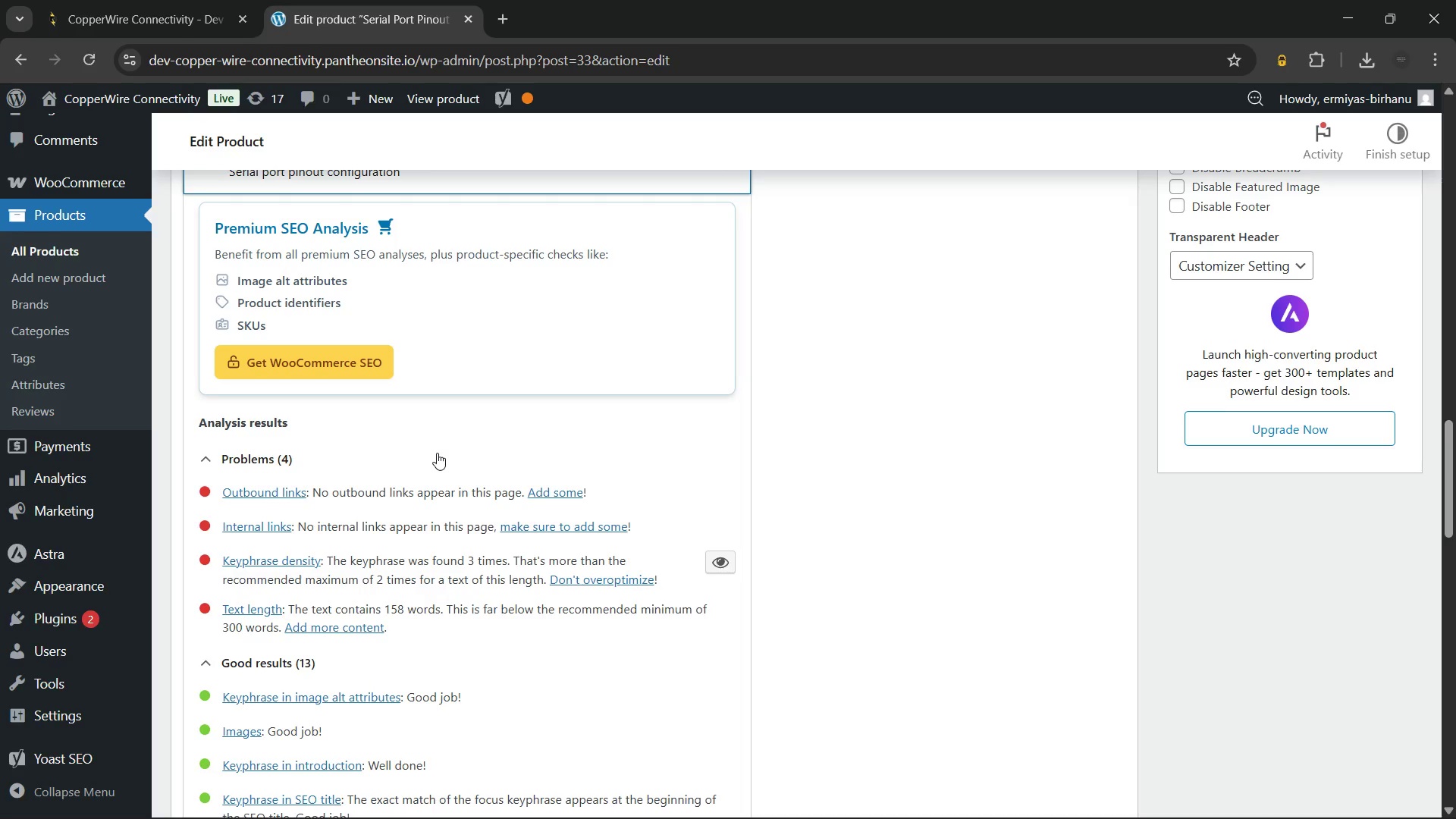 
scroll: coordinate [437, 453], scroll_direction: up, amount: 3.0
 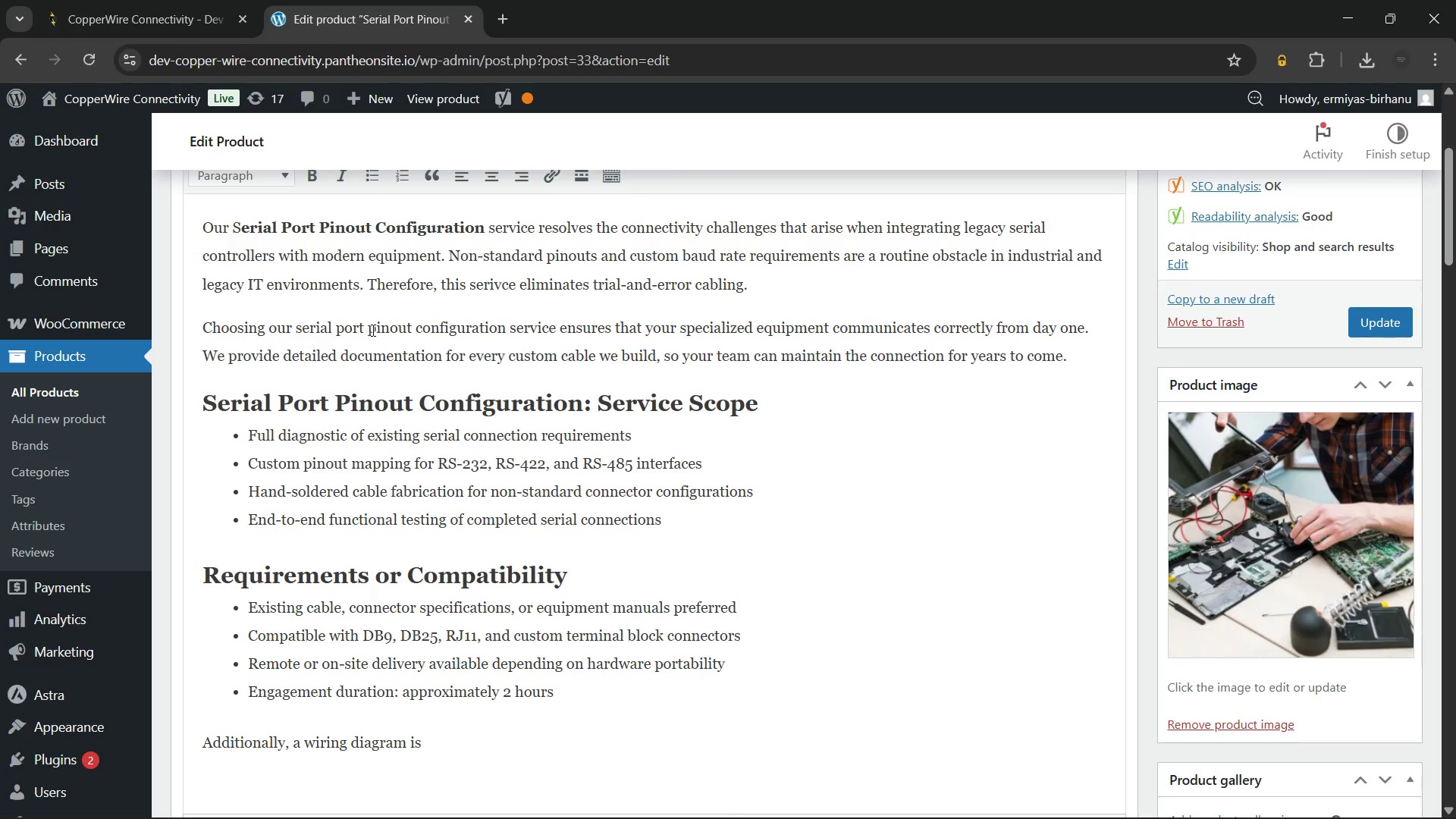 
left_click([410, 330])
 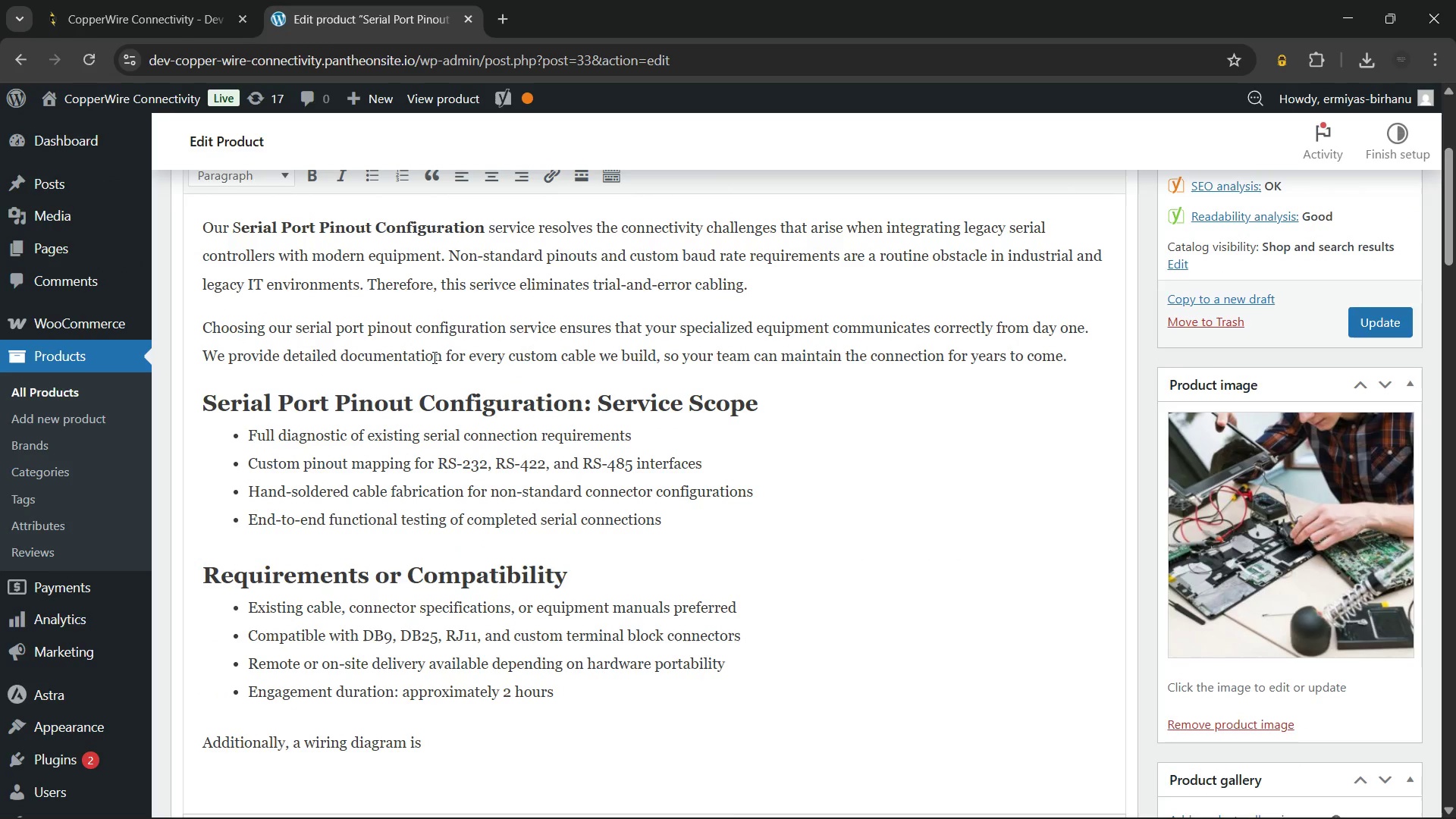 
key(Backspace)
 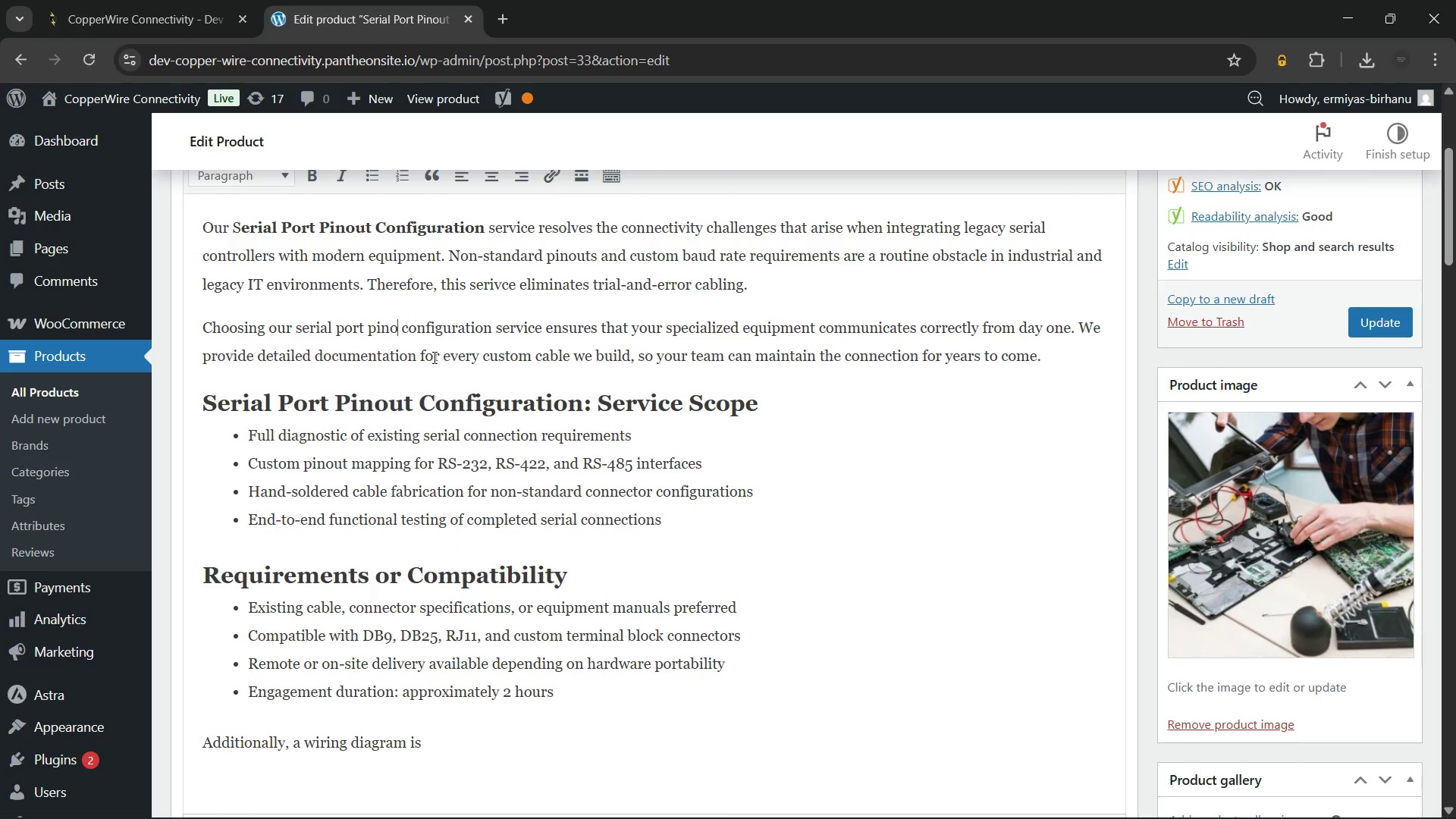 
key(Backspace)
 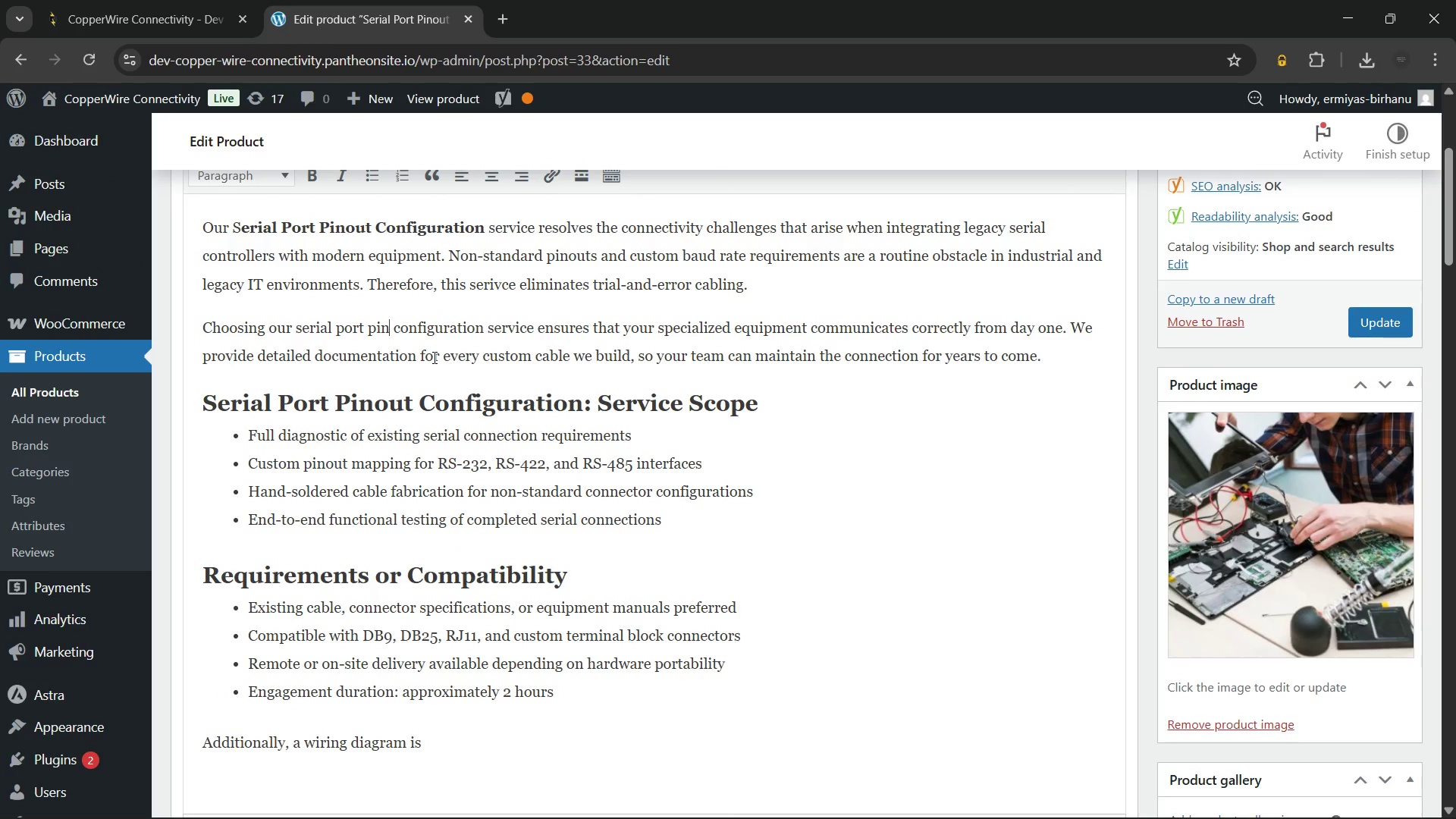 
key(Backspace)
 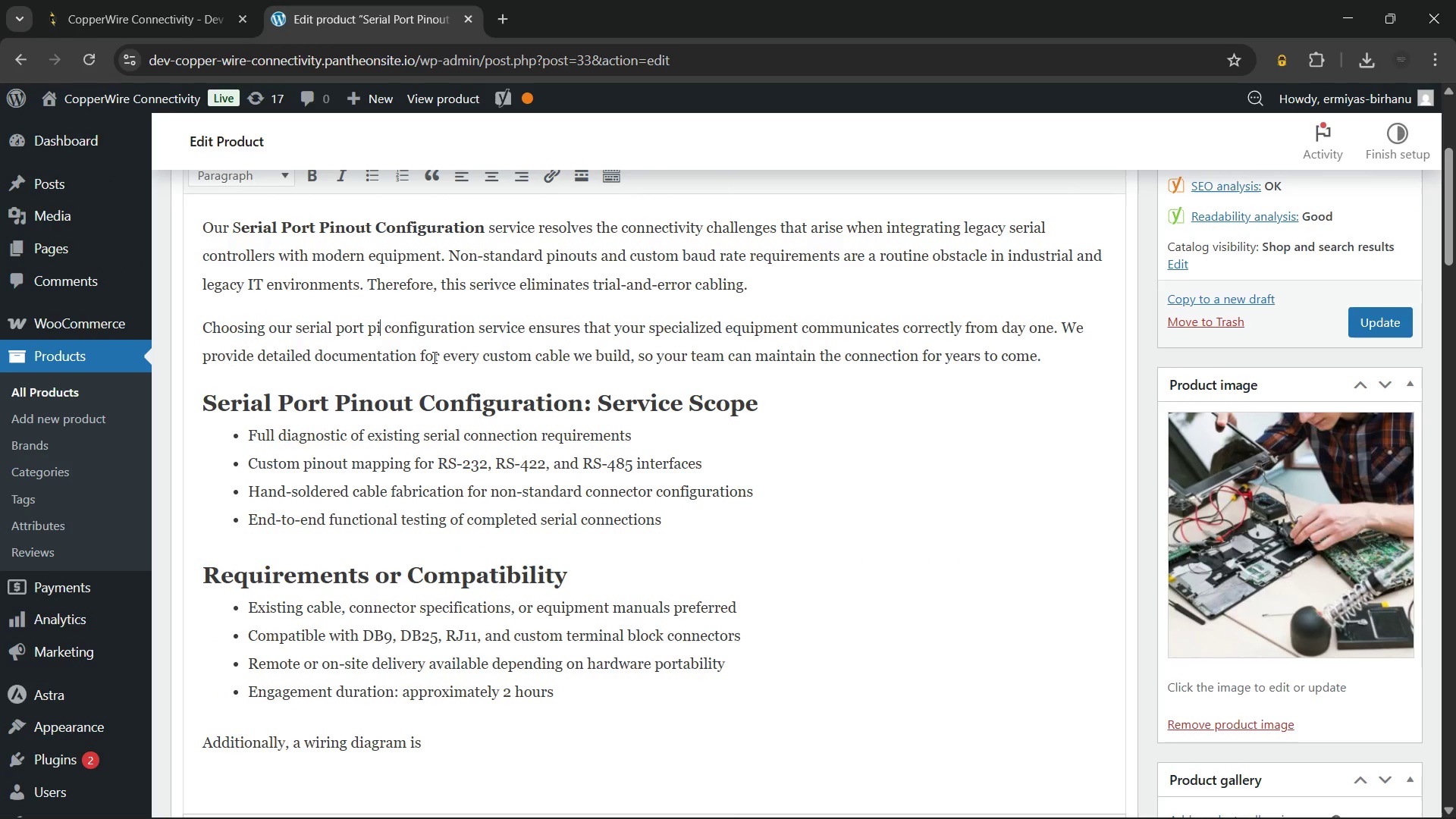 
key(Backspace)
 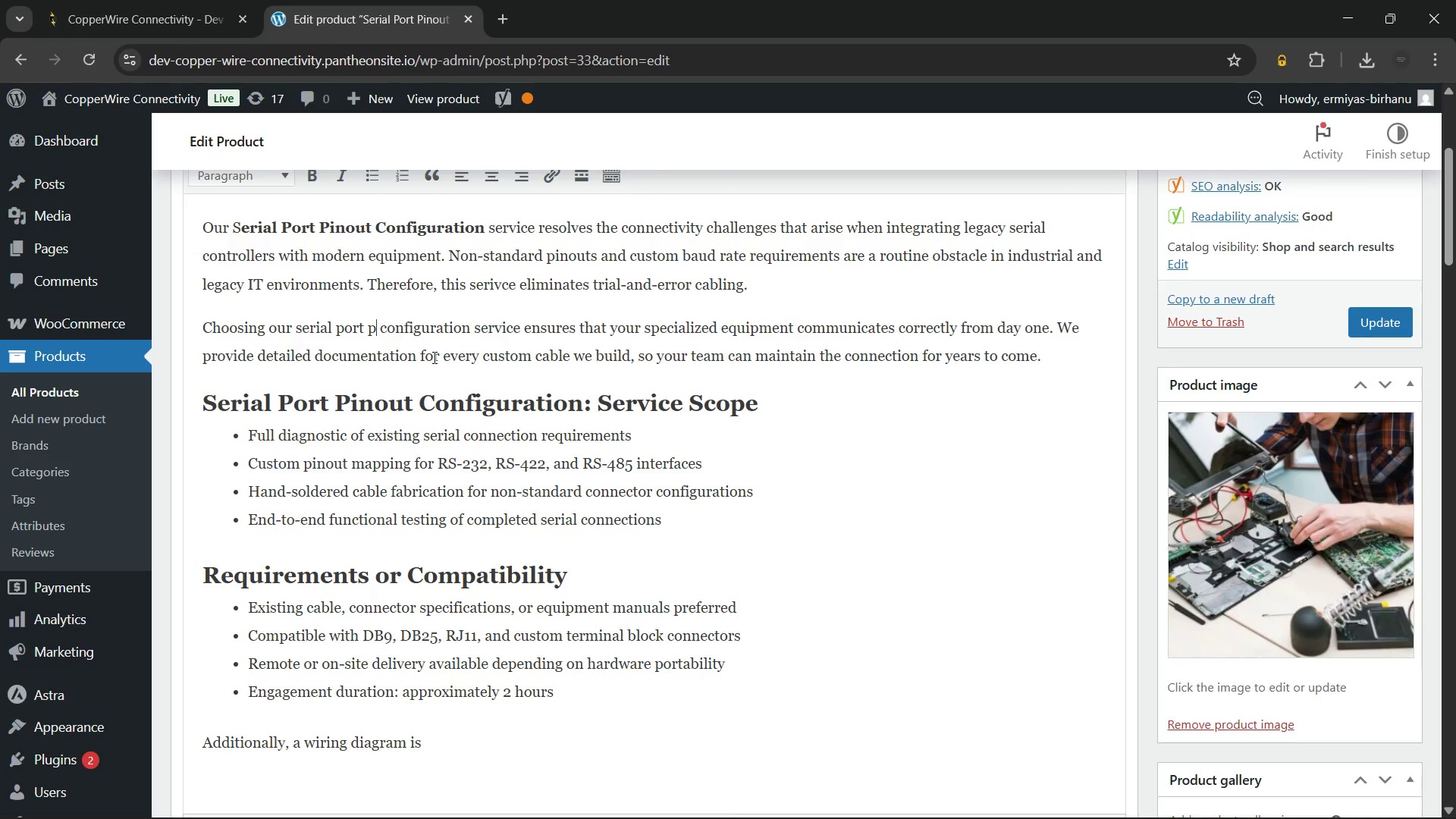 
key(Backspace)
 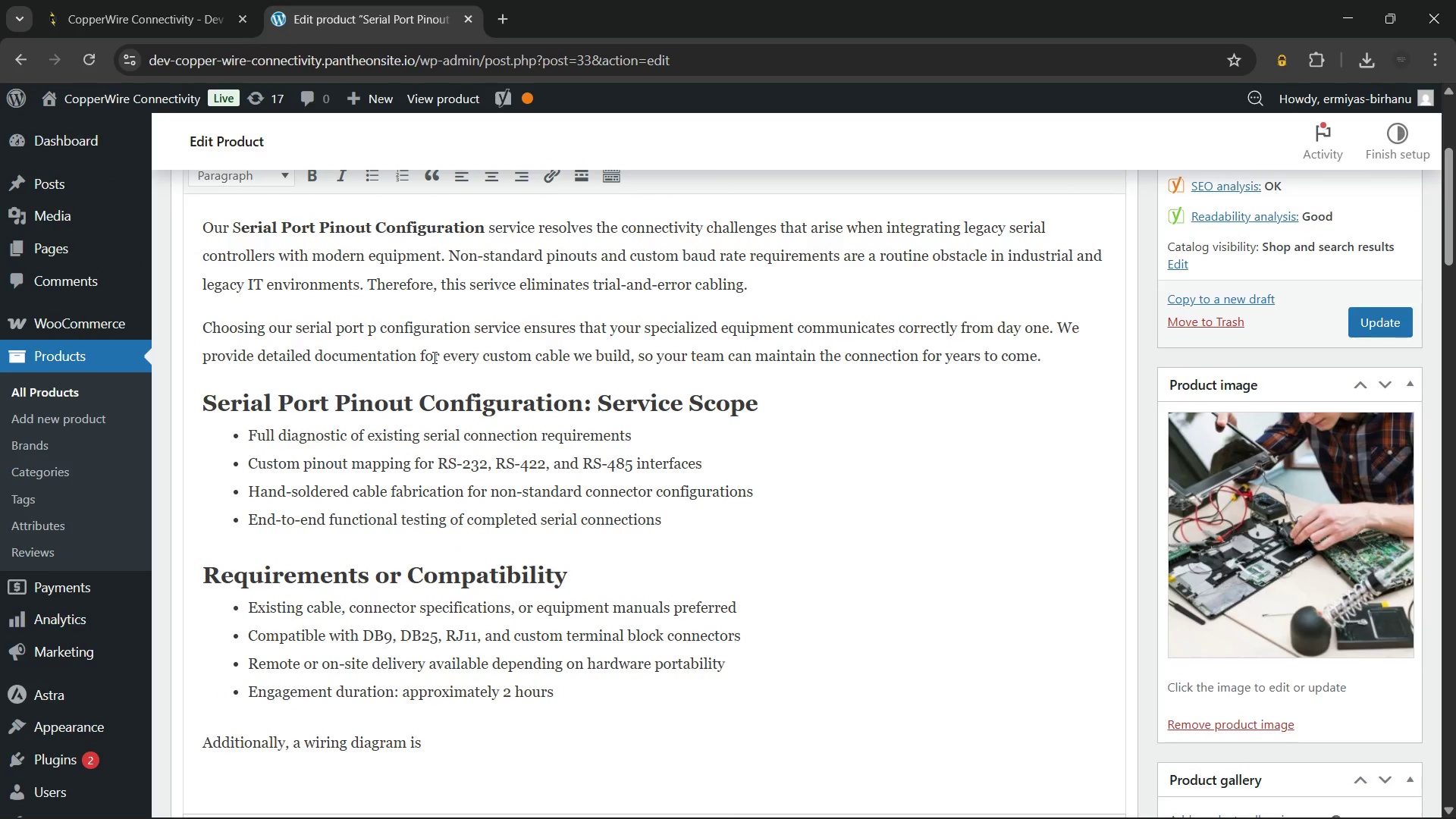 
key(Backspace)
 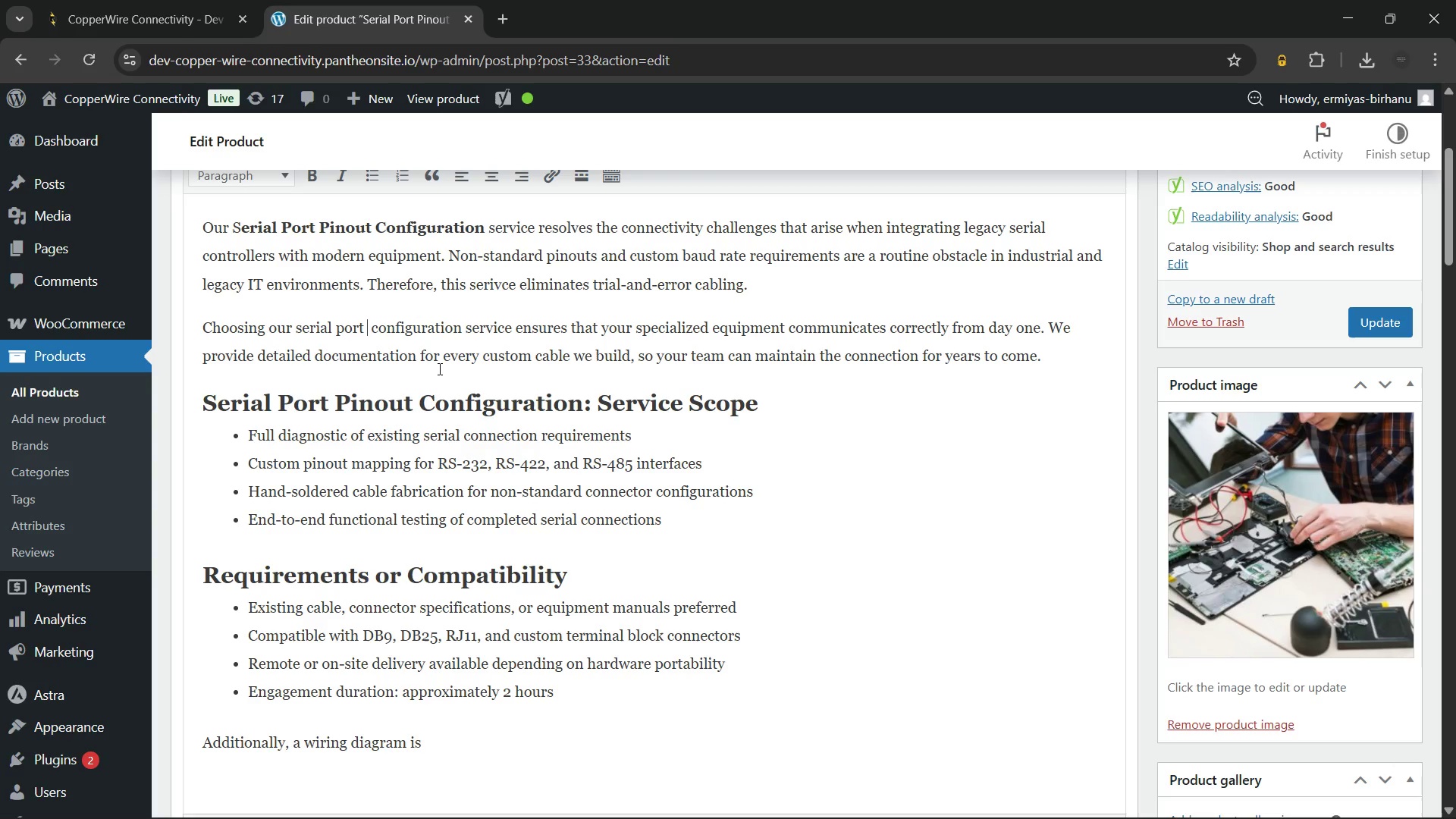 
key(Backspace)
 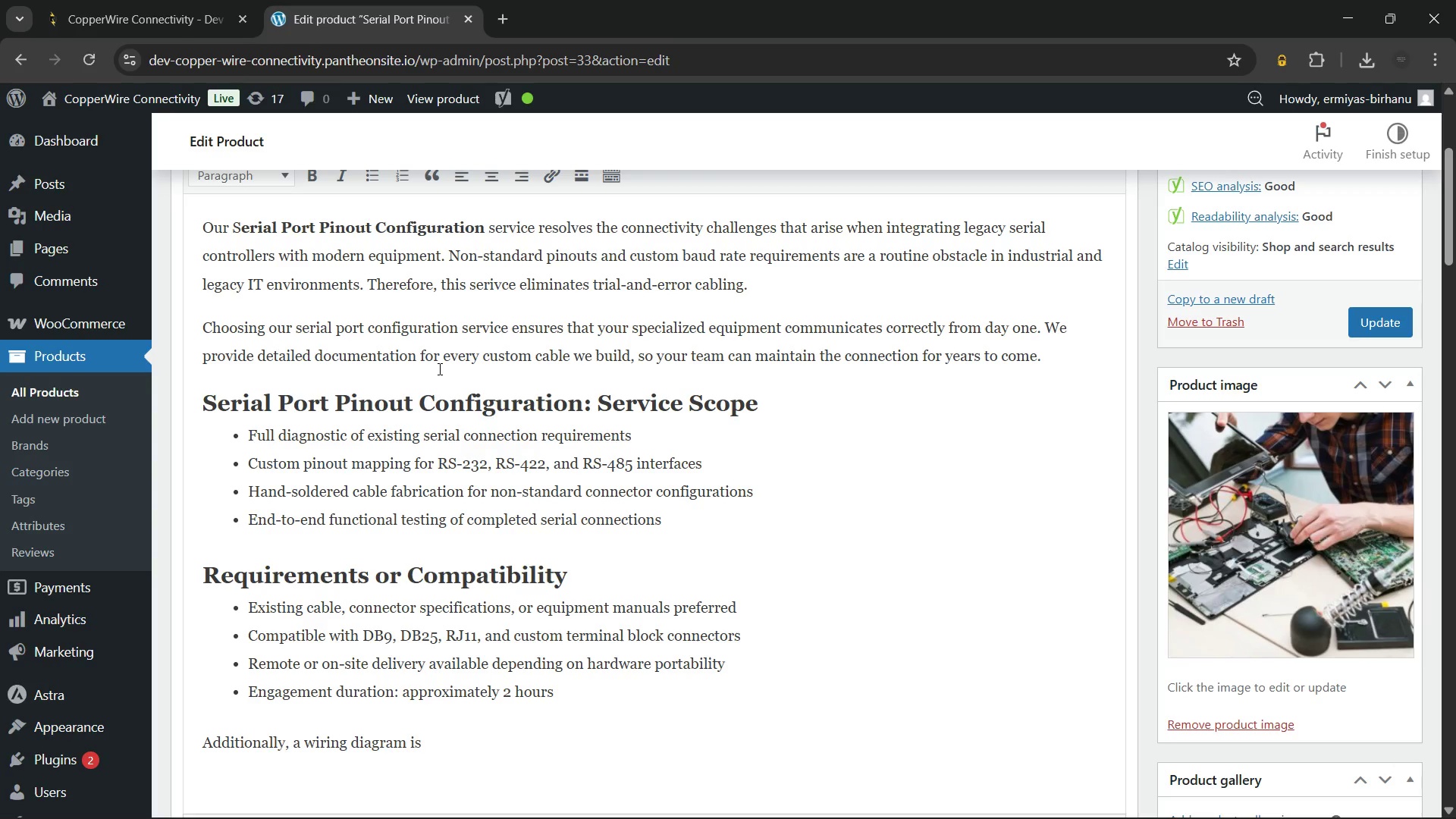 
scroll: coordinate [439, 372], scroll_direction: down, amount: 3.0
 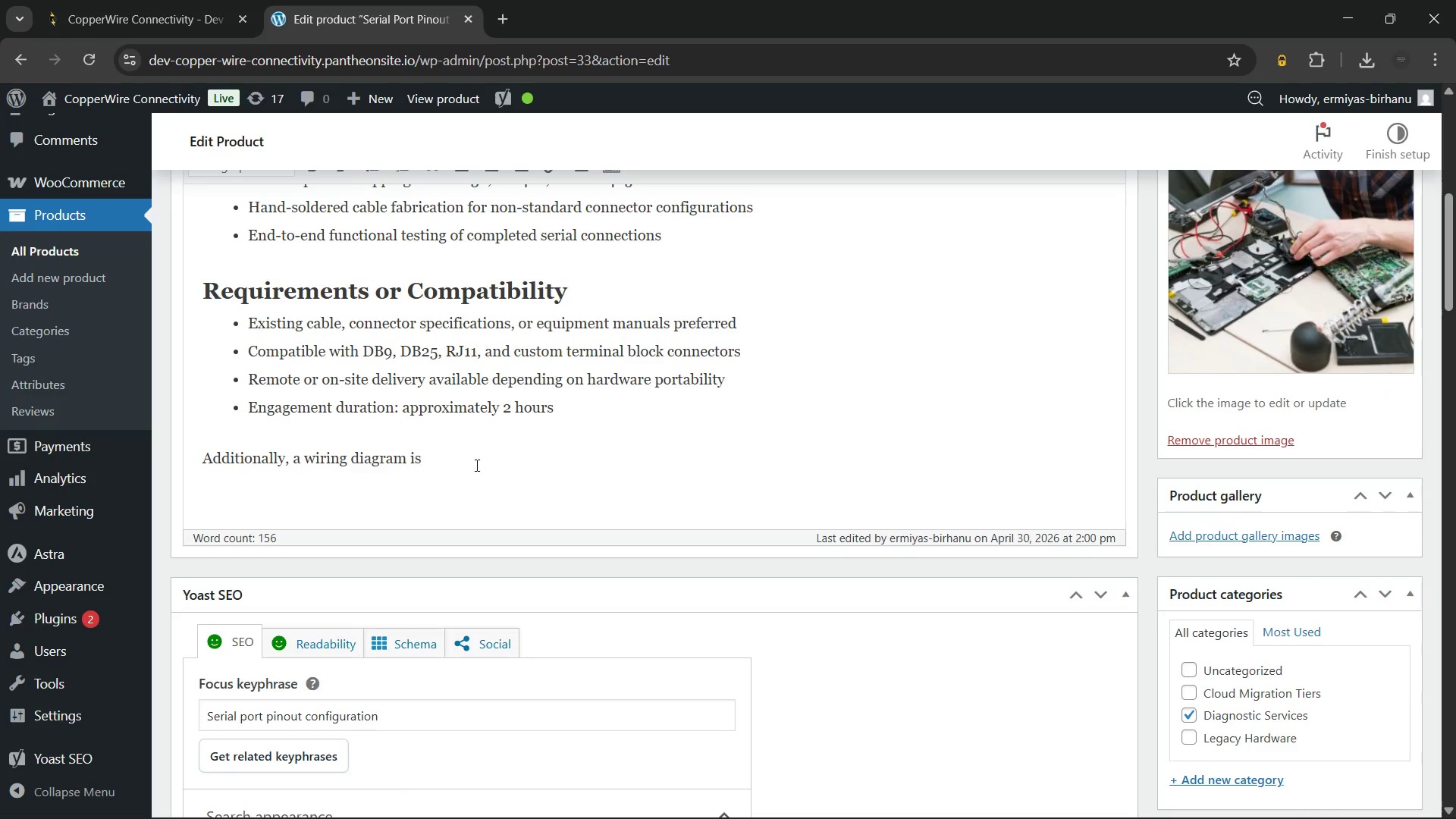 
left_click([479, 465])
 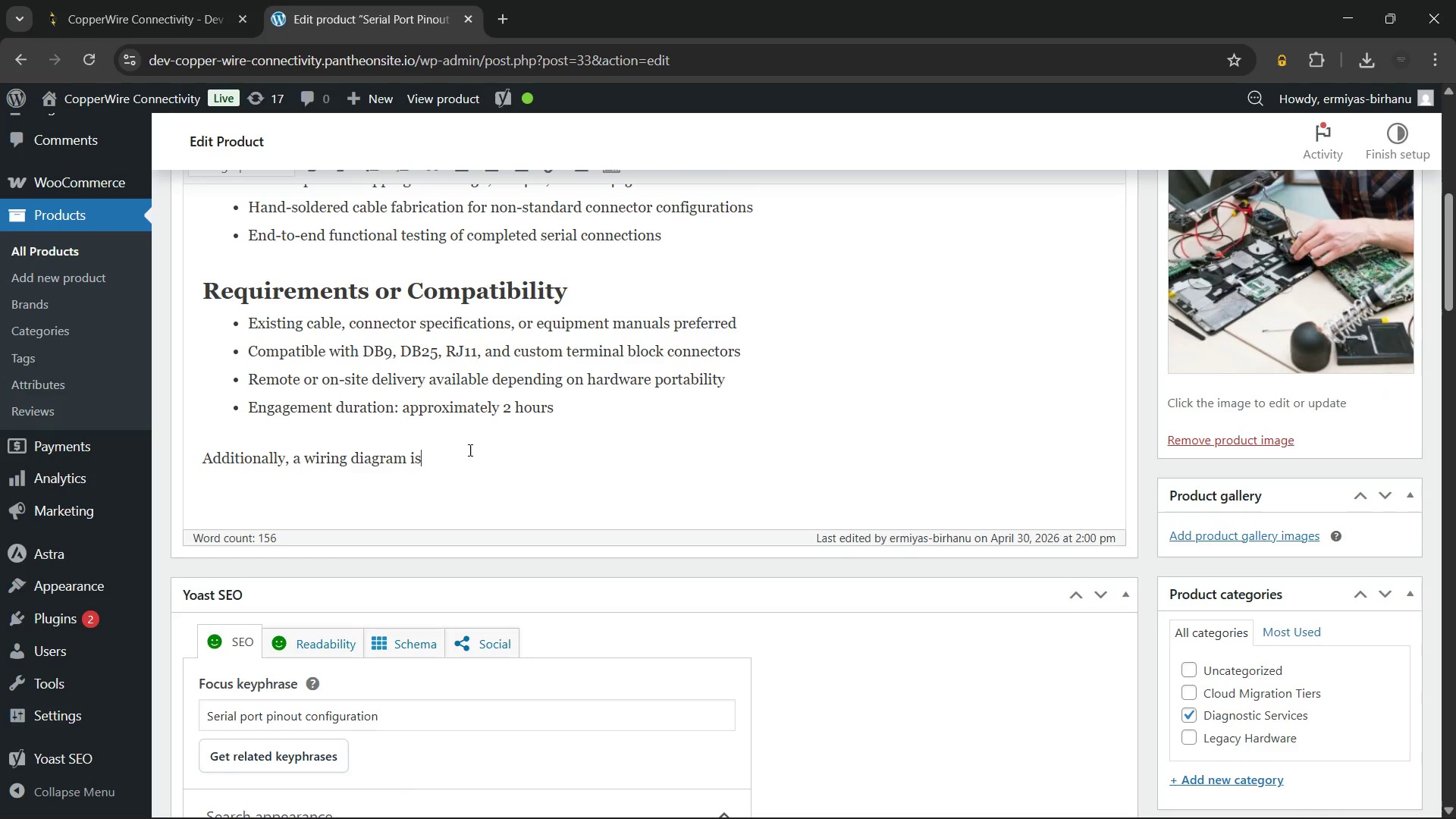 
type( provided with every completed cable. However mulit-cable requirements may extend duration. Get started today and eliminate your legacy connectivity issues.)
 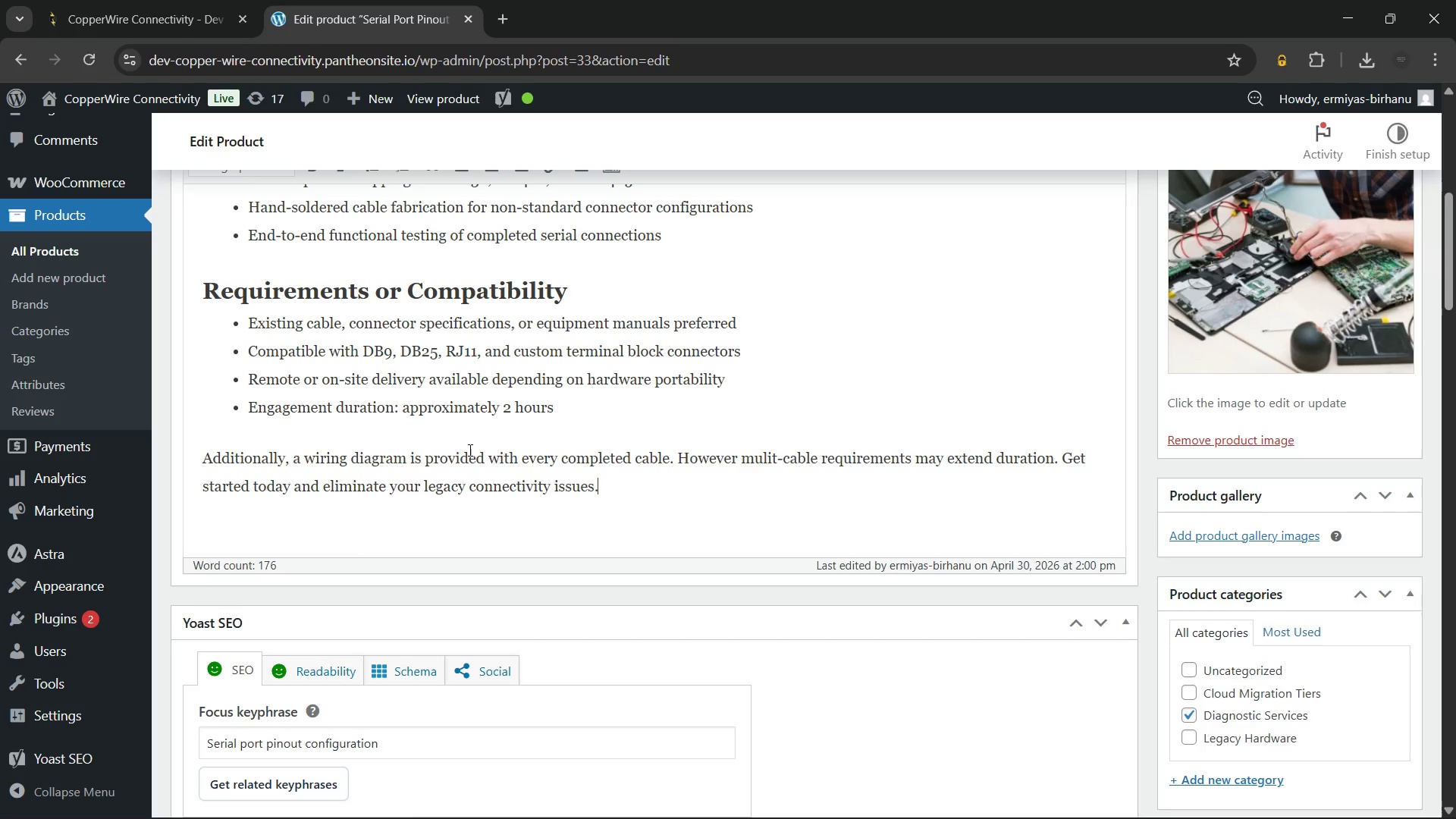 
scroll: coordinate [469, 450], scroll_direction: up, amount: 3.0
 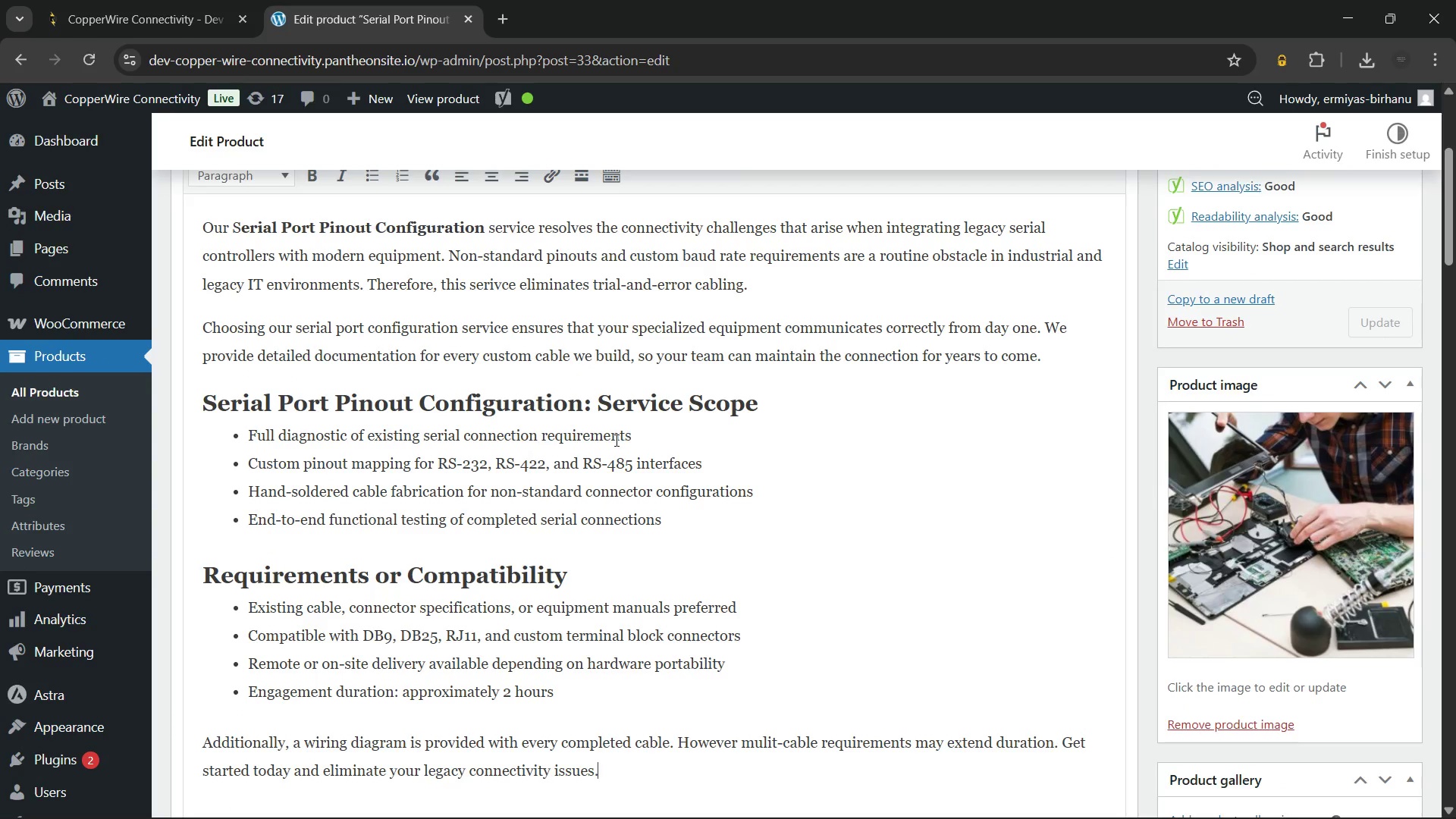 
scroll: coordinate [475, 484], scroll_direction: down, amount: 35.0
 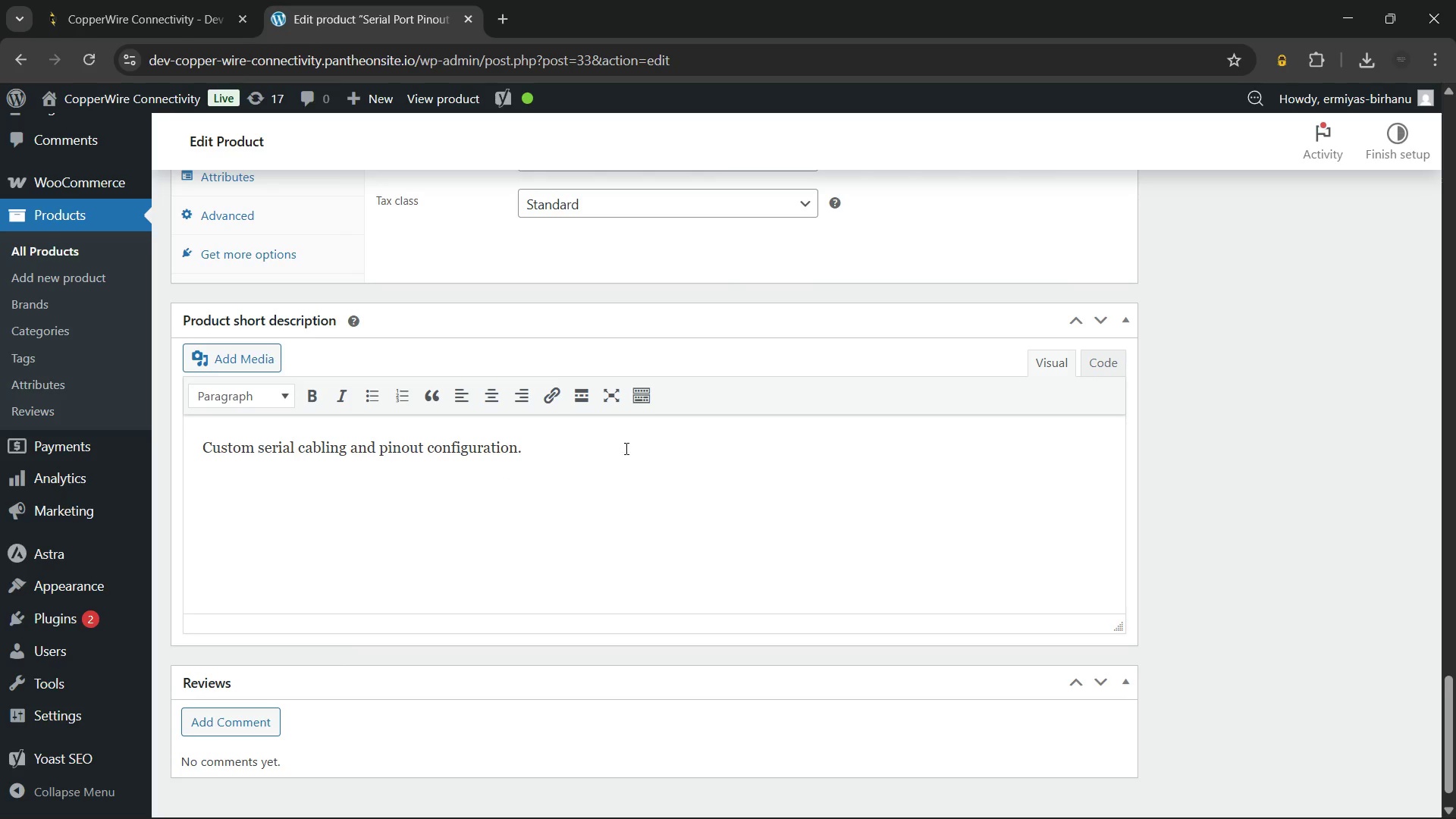 
left_click([626, 447])
 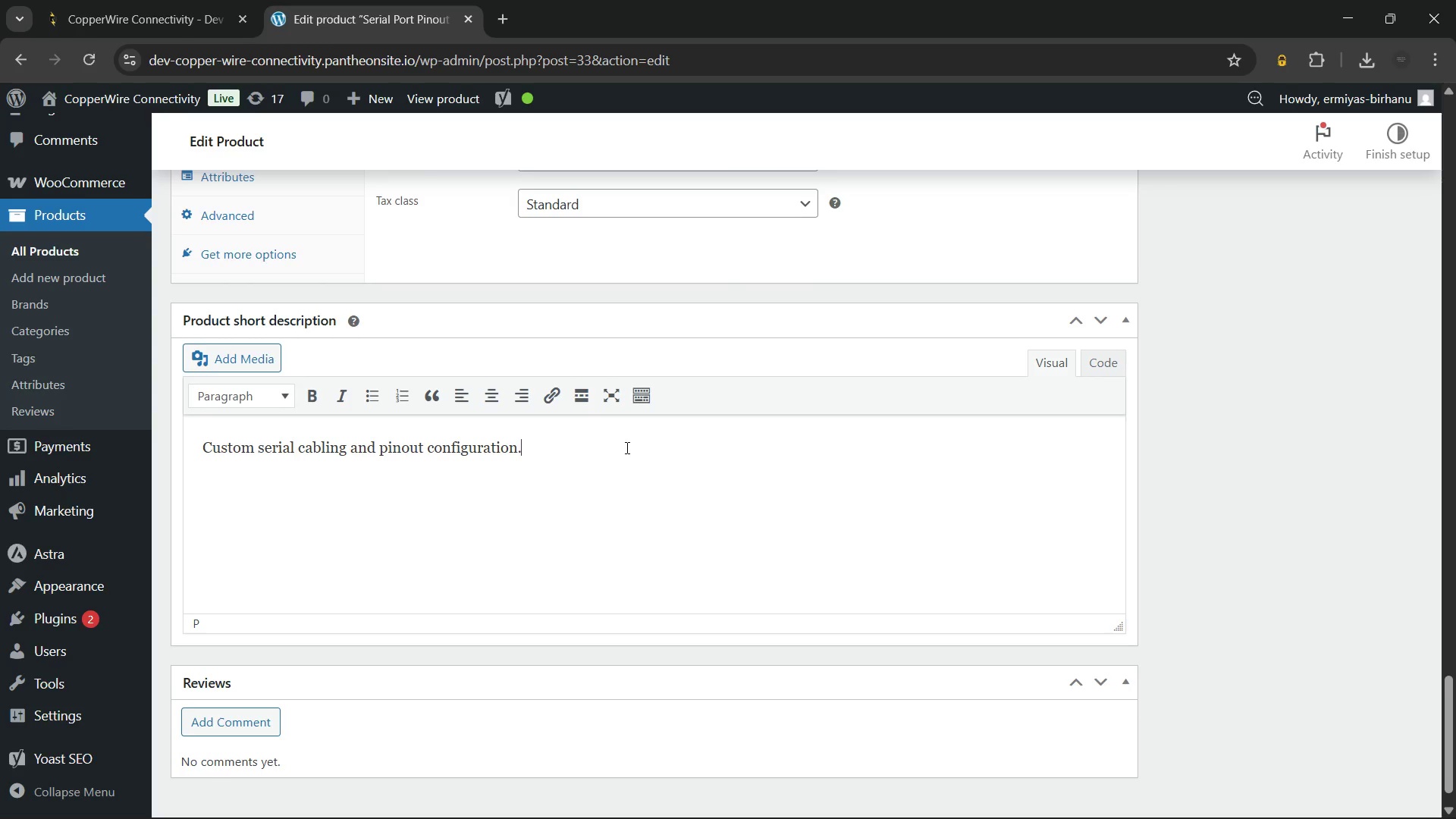 
scroll: coordinate [626, 447], scroll_direction: up, amount: 4.0
 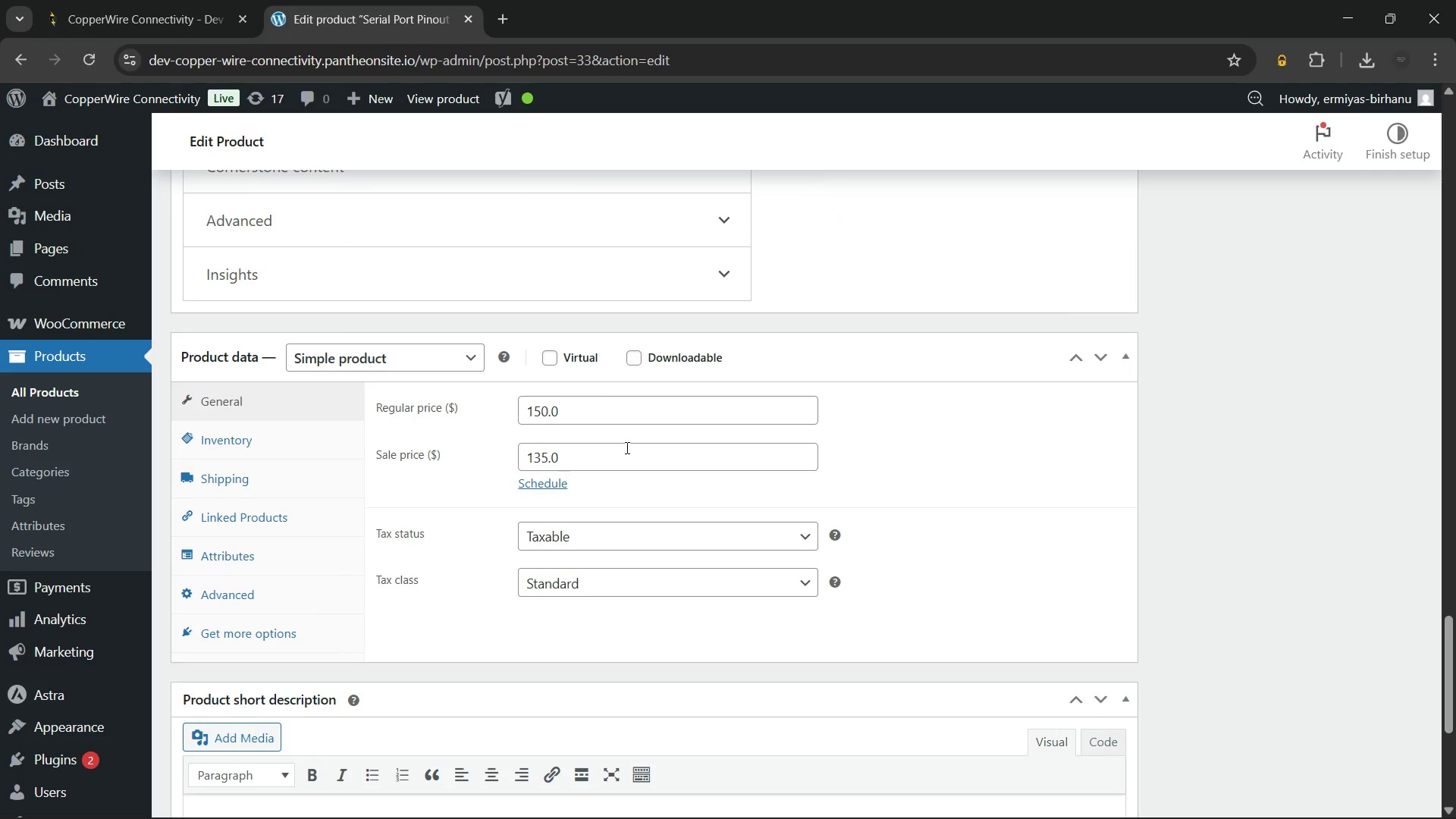 
key(Control+A)
 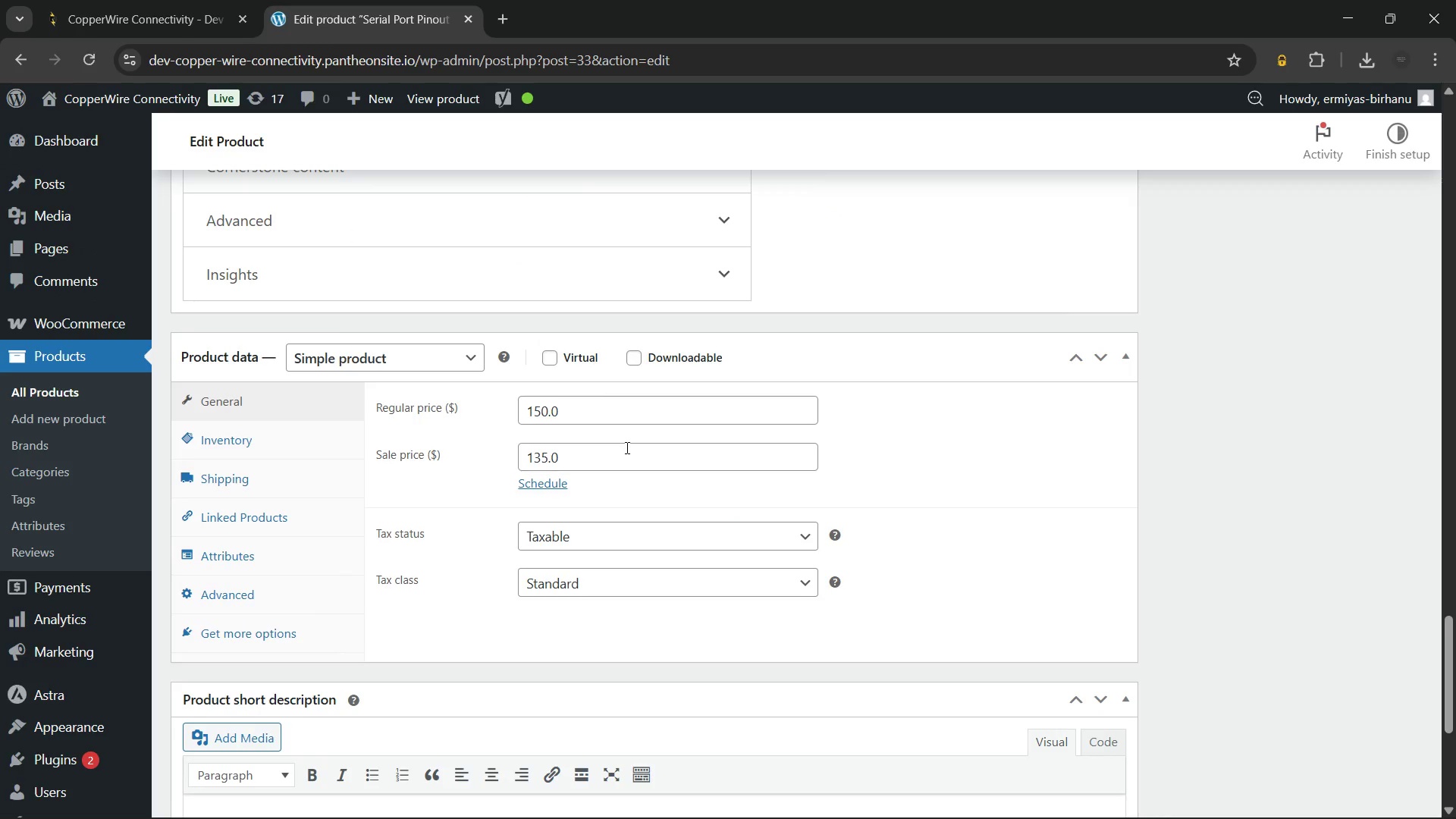 
key(Backspace)
 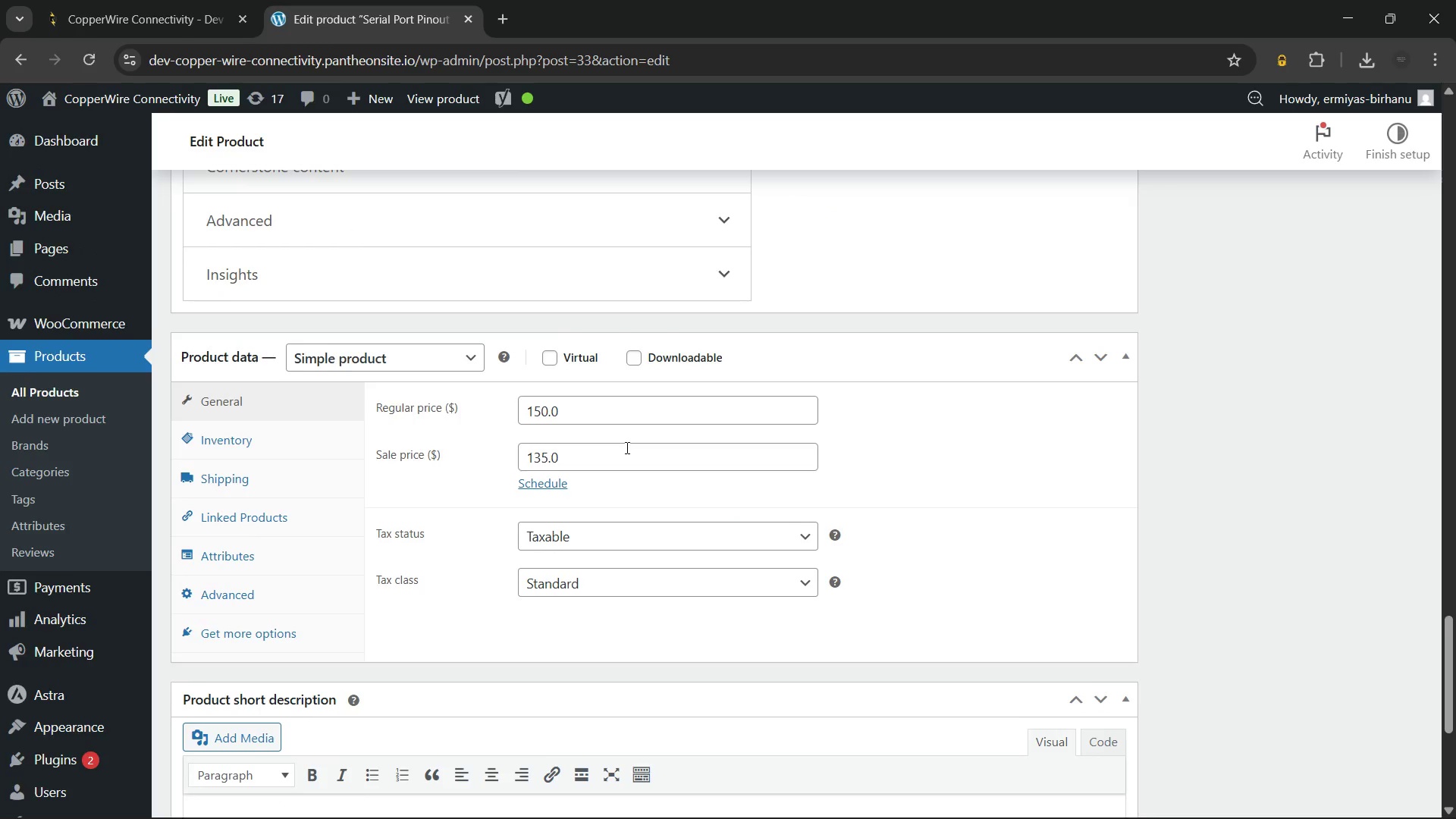 
scroll: coordinate [626, 447], scroll_direction: down, amount: 2.0
 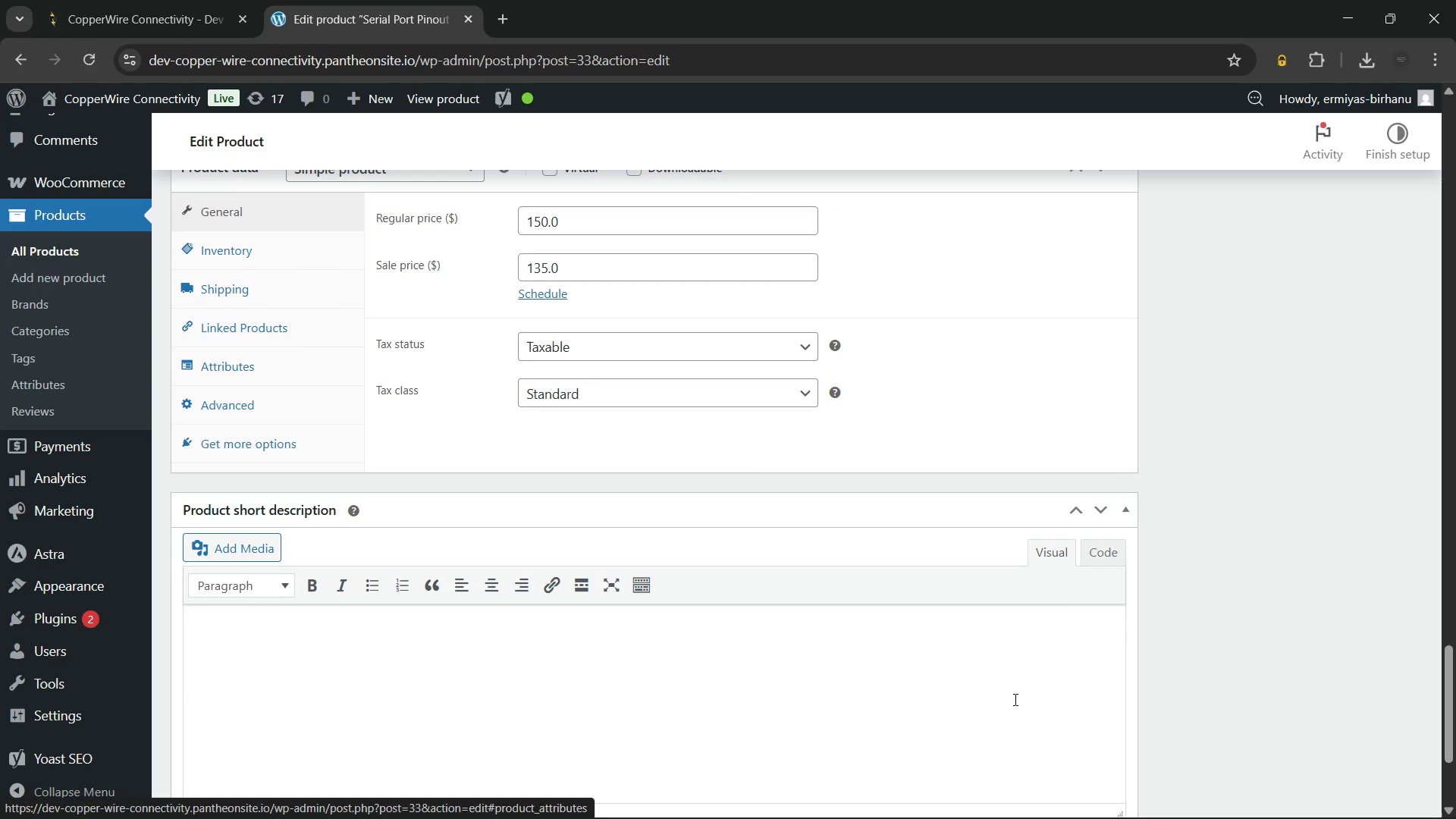 
wait(5.29)
 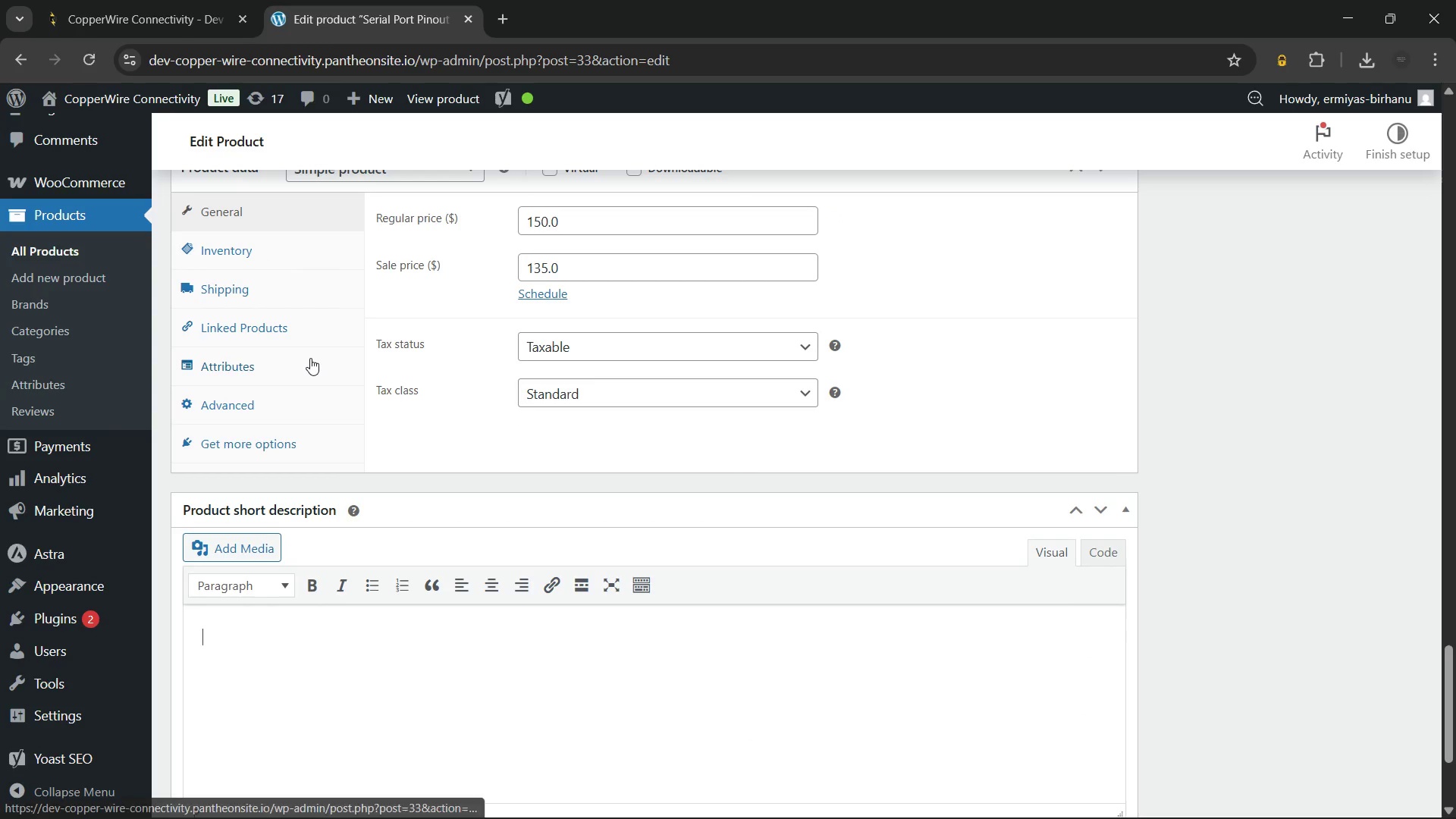 
left_click([808, 798])
 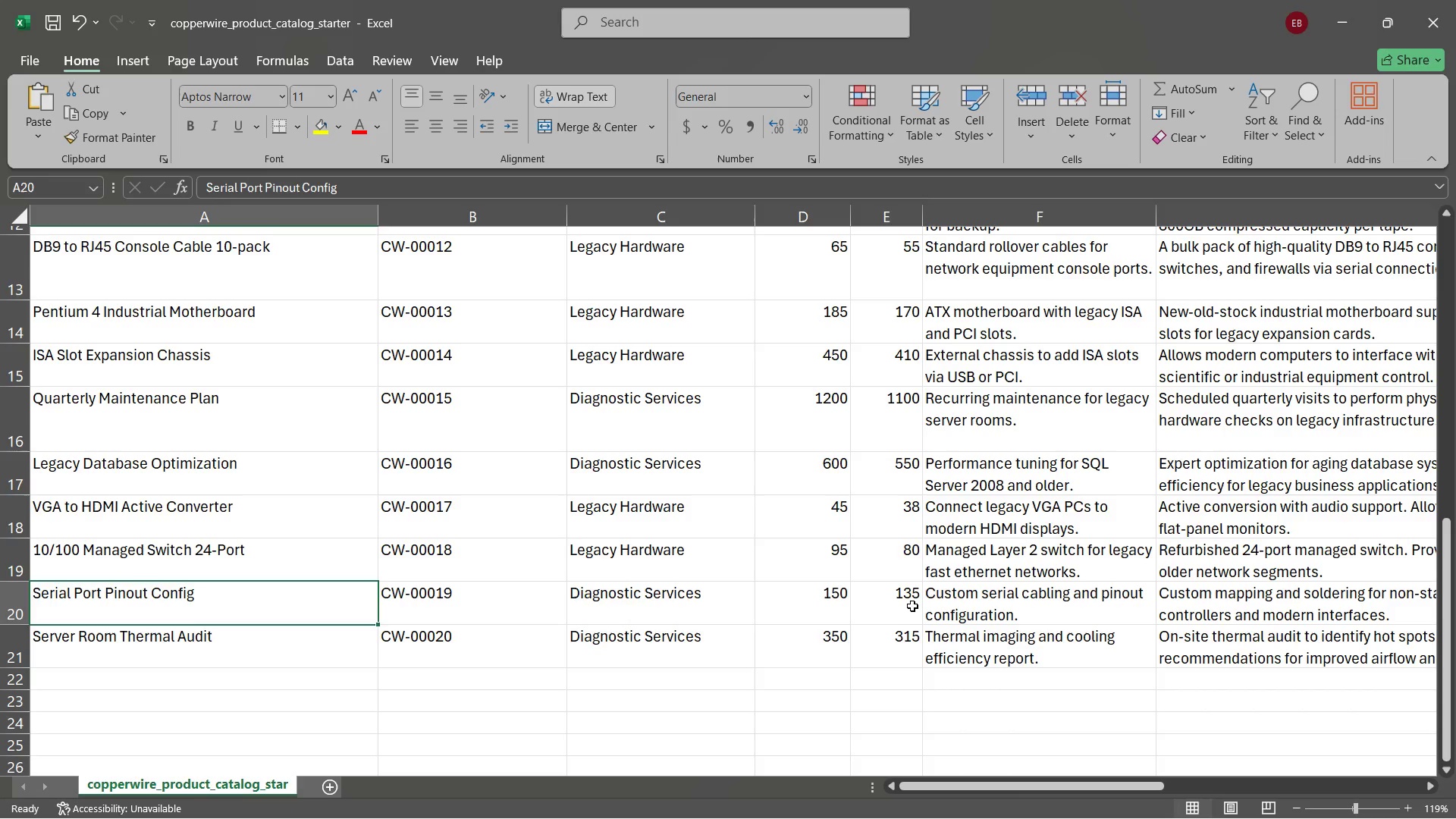 
left_click([926, 600])
 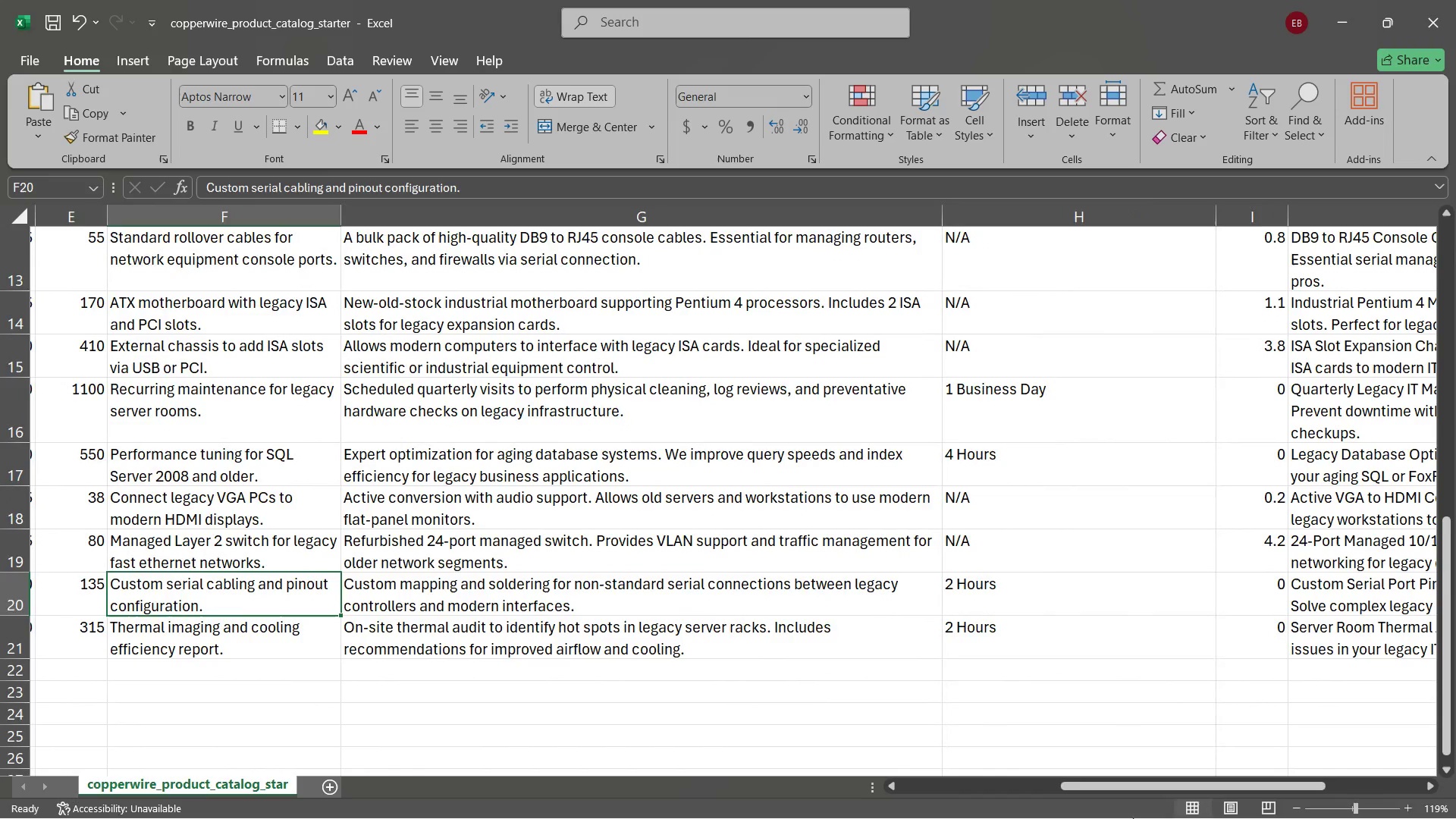 
left_click([752, 814])
 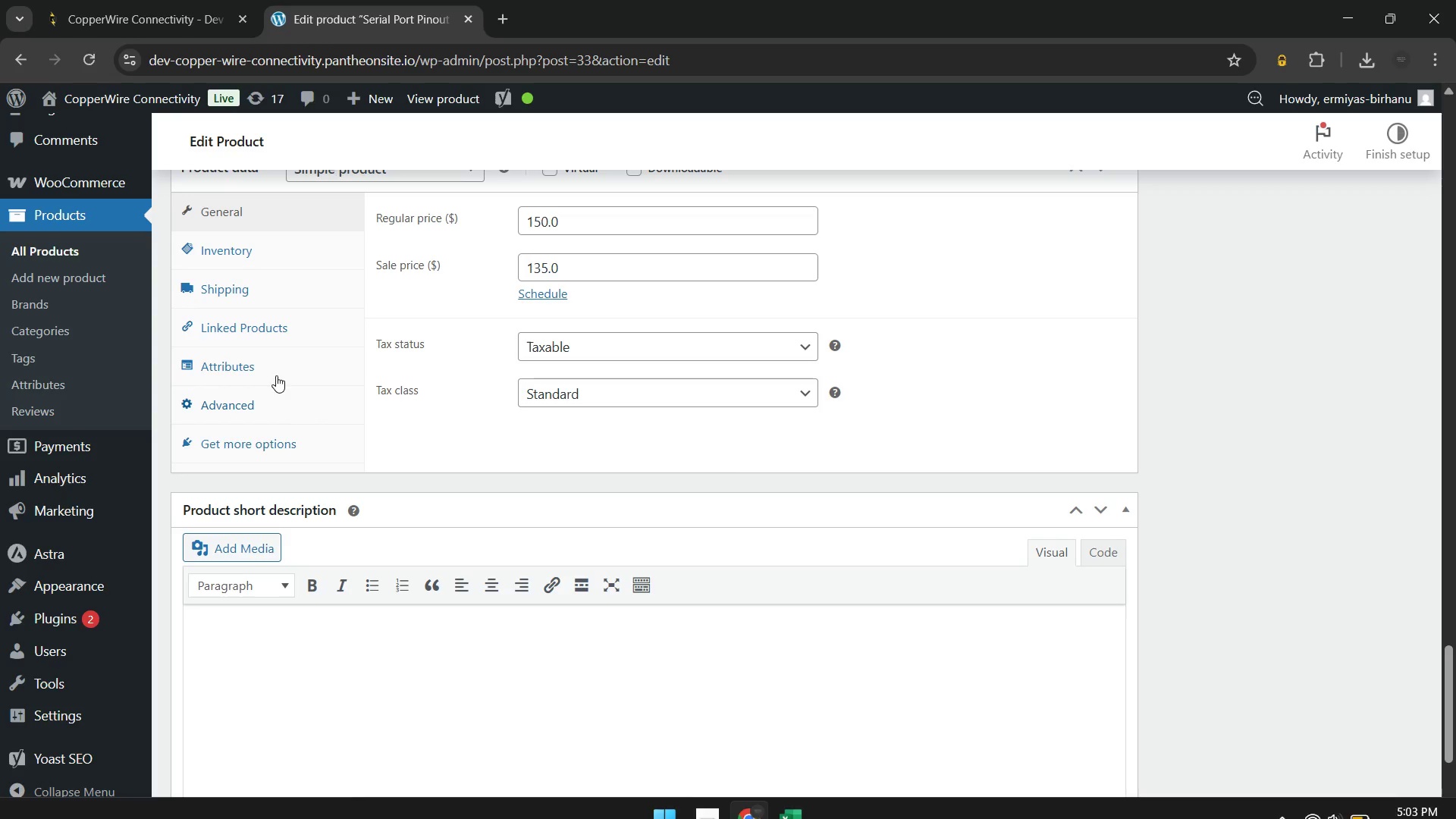 
left_click([267, 367])
 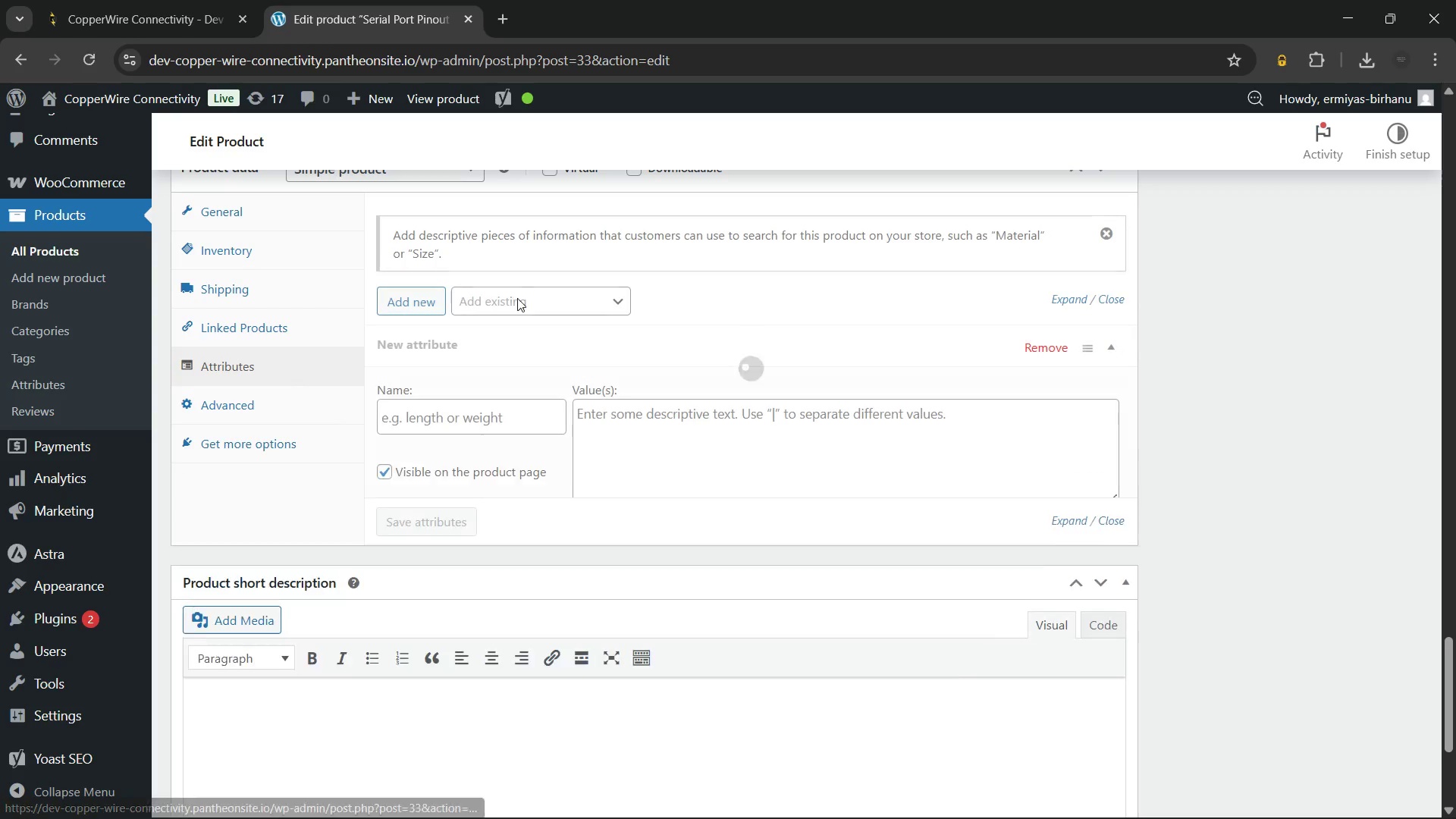 
left_click([517, 301])
 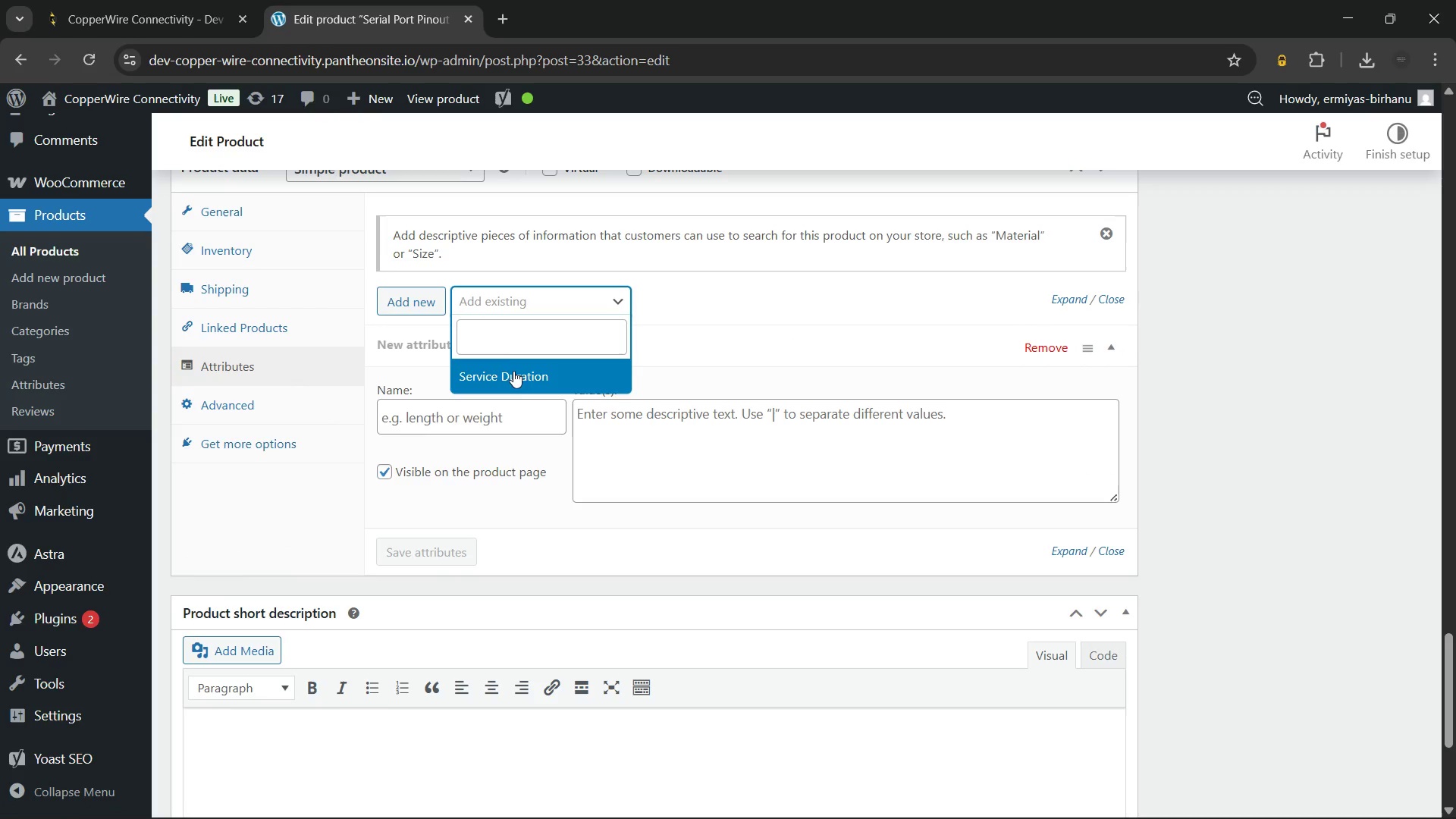 
left_click([514, 372])
 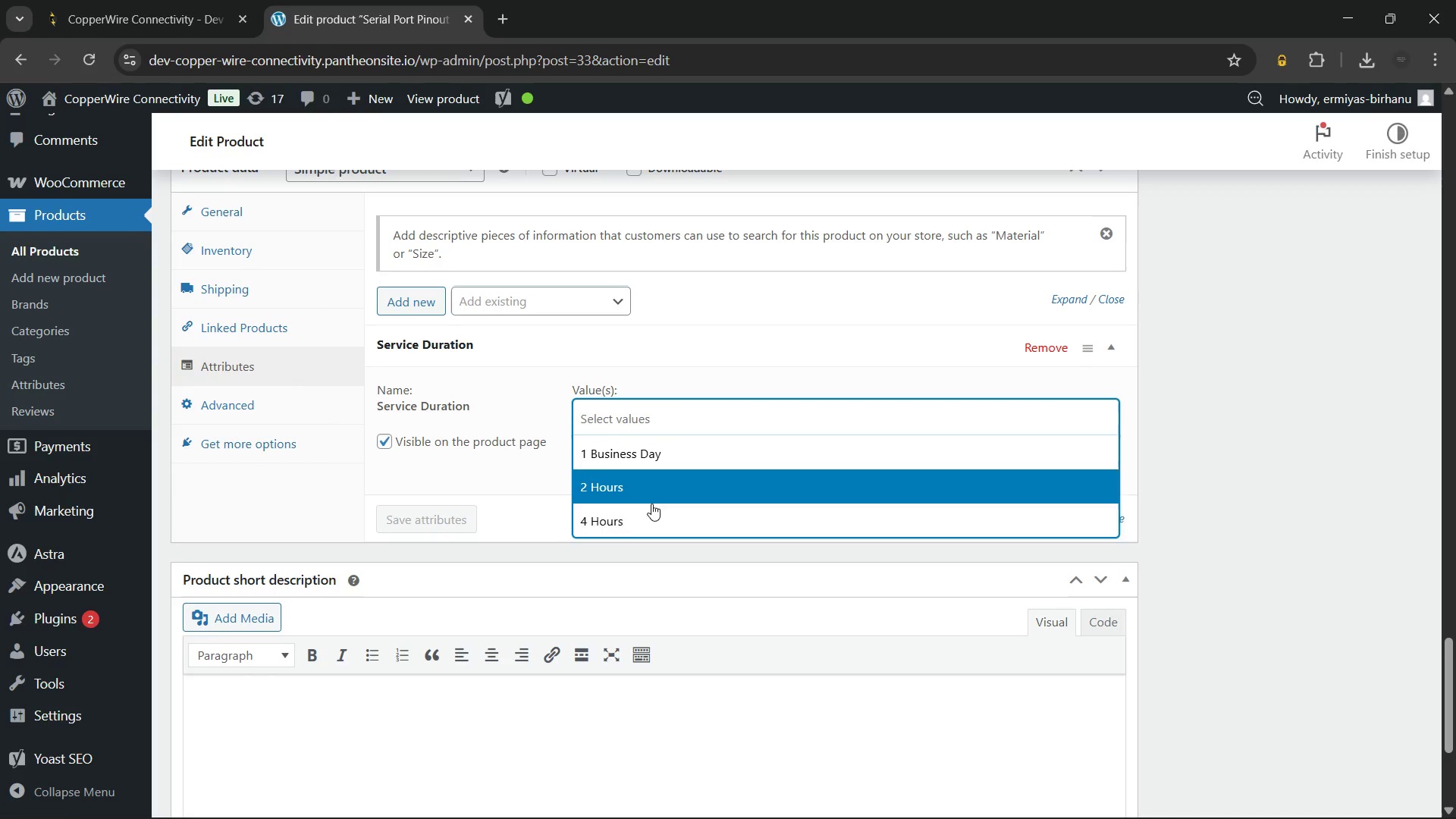 
left_click([635, 498])
 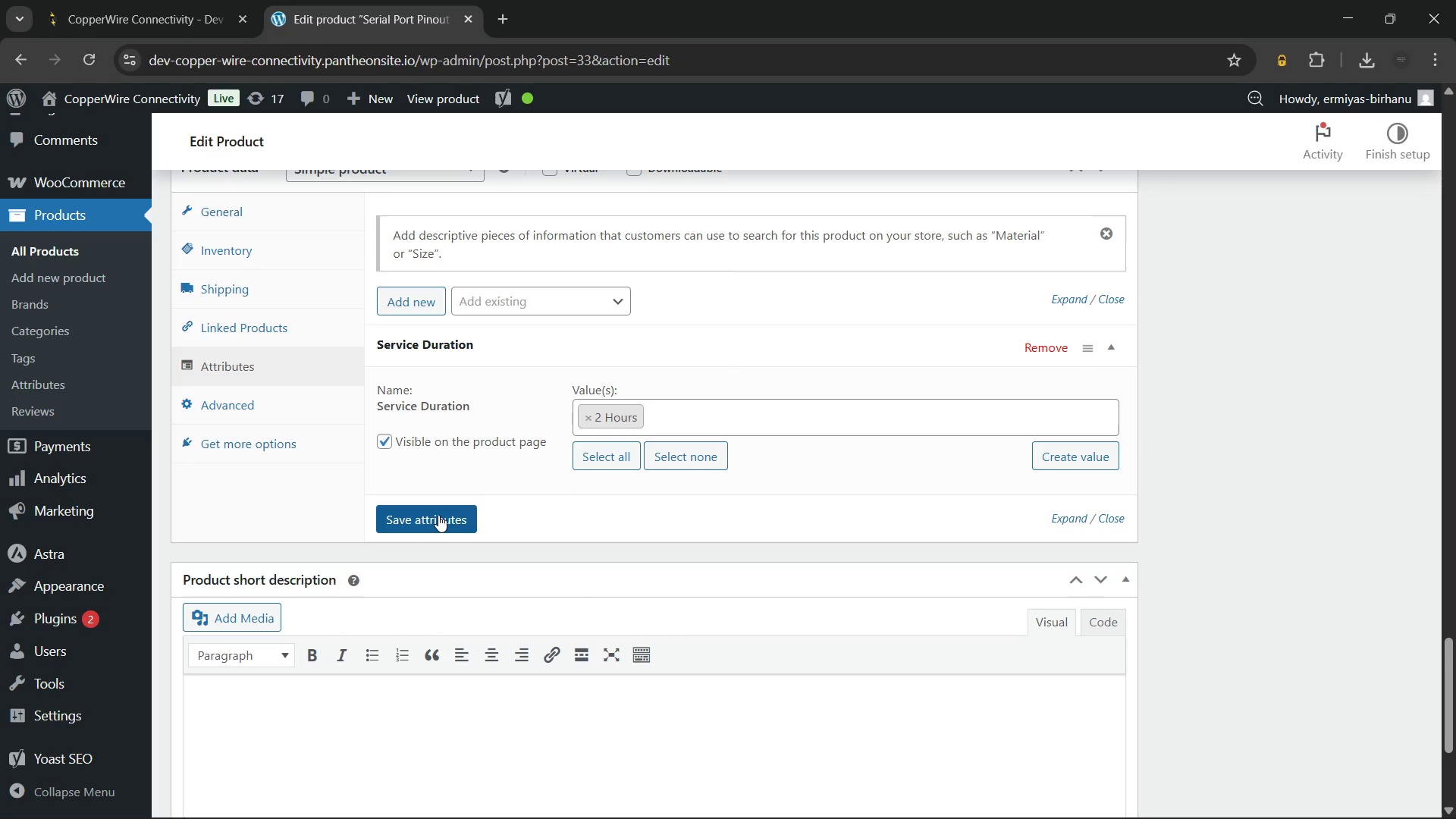 
left_click([438, 515])
 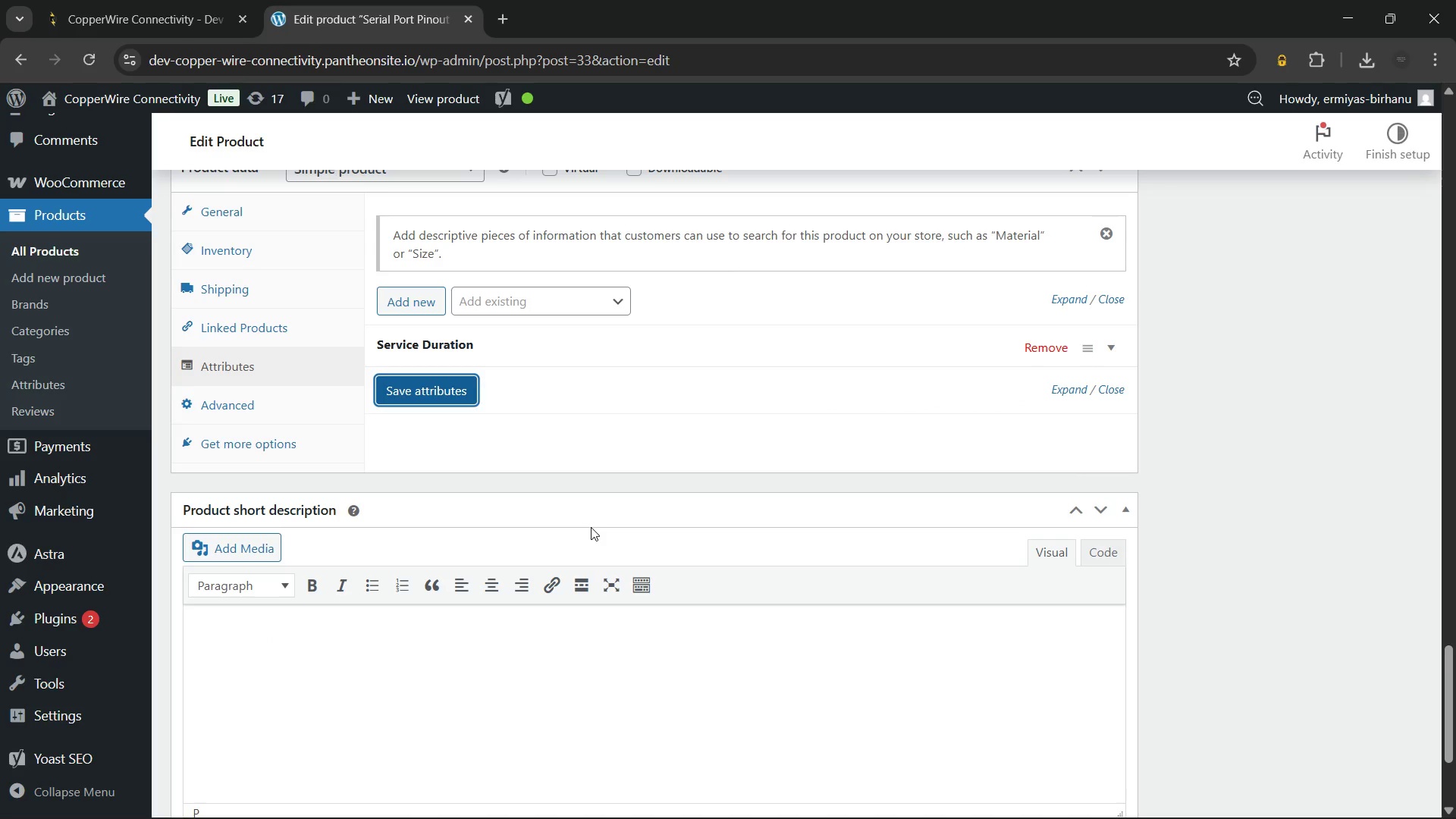 
left_click([368, 698])
 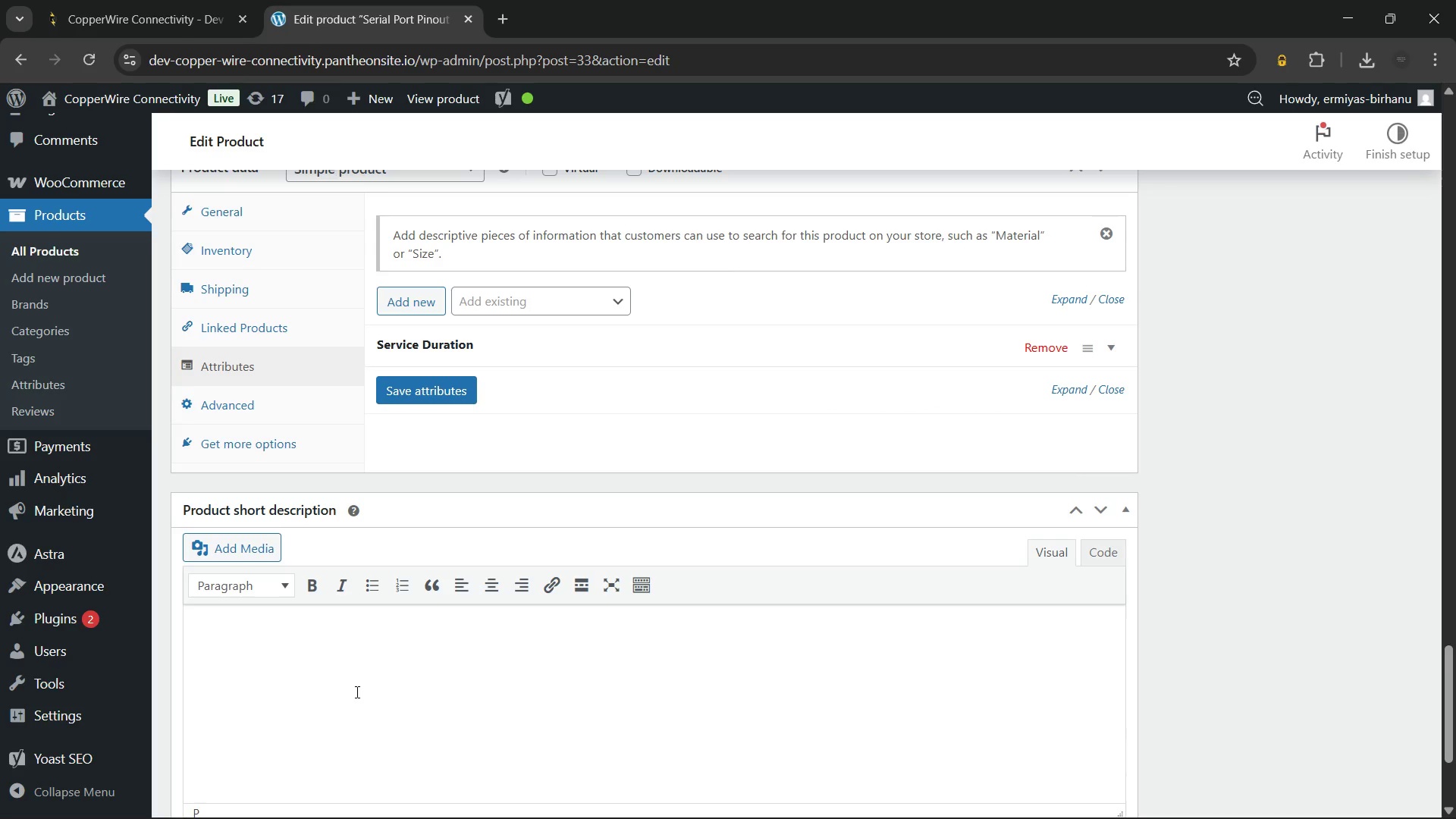 
type(Solve complex legacy connectivity problems with our serial port pinout configuration service. CopperWire technicians handle custom mapping, cable soldering, and verification for non-standard serial connections between legacy controllers and modern interfaces.)
 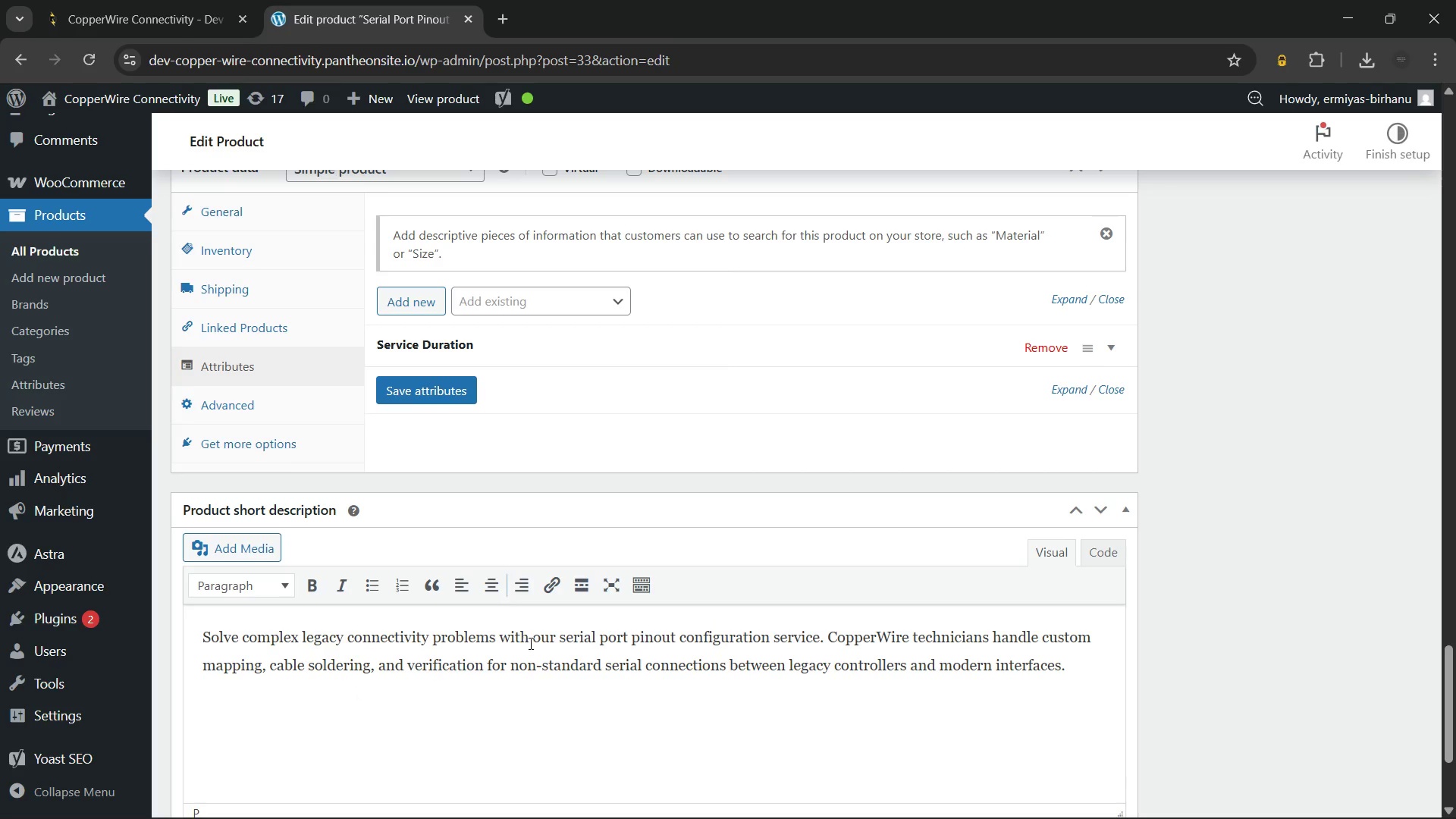 
left_click([569, 638])
 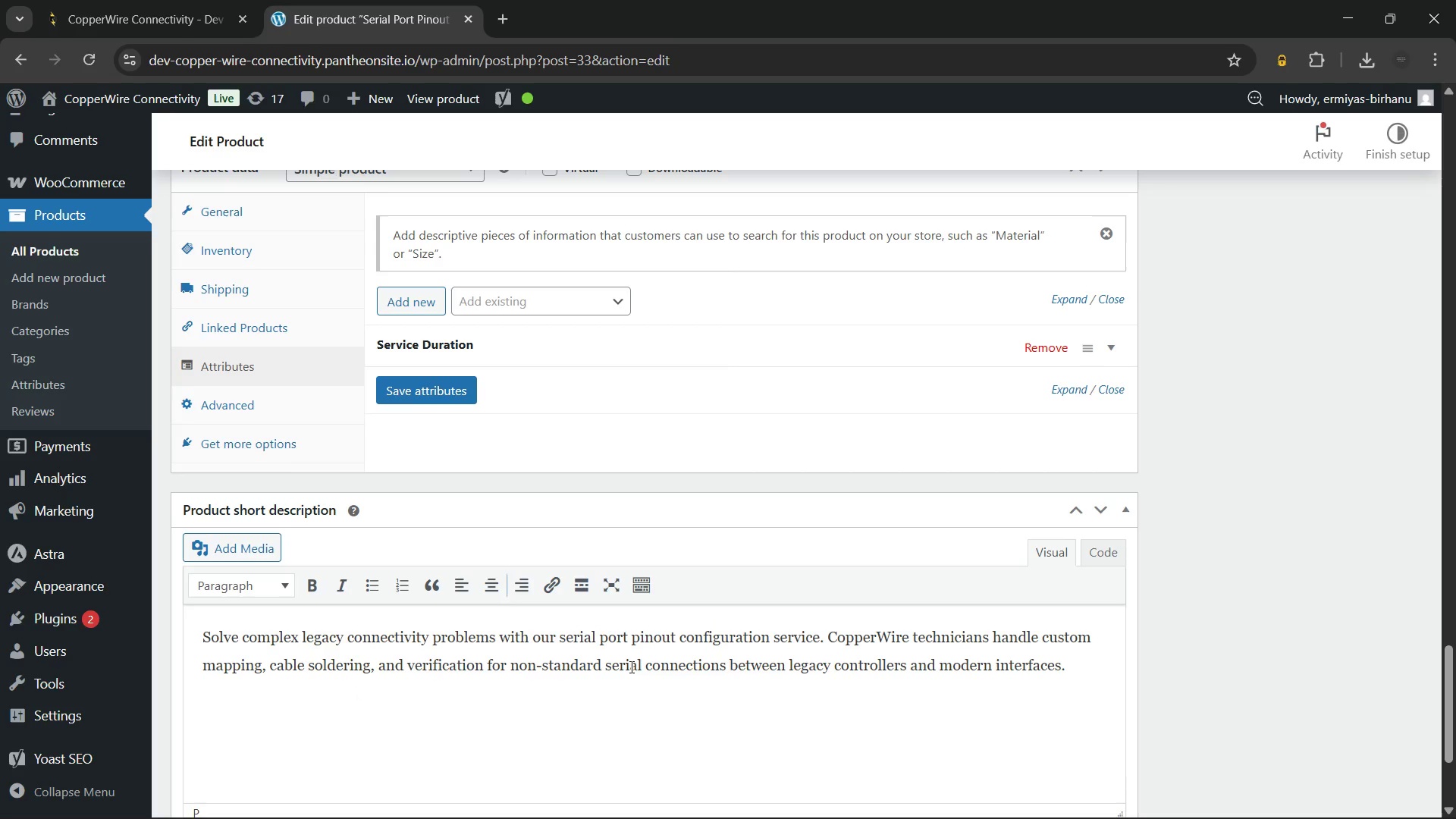 
key(Backspace)
 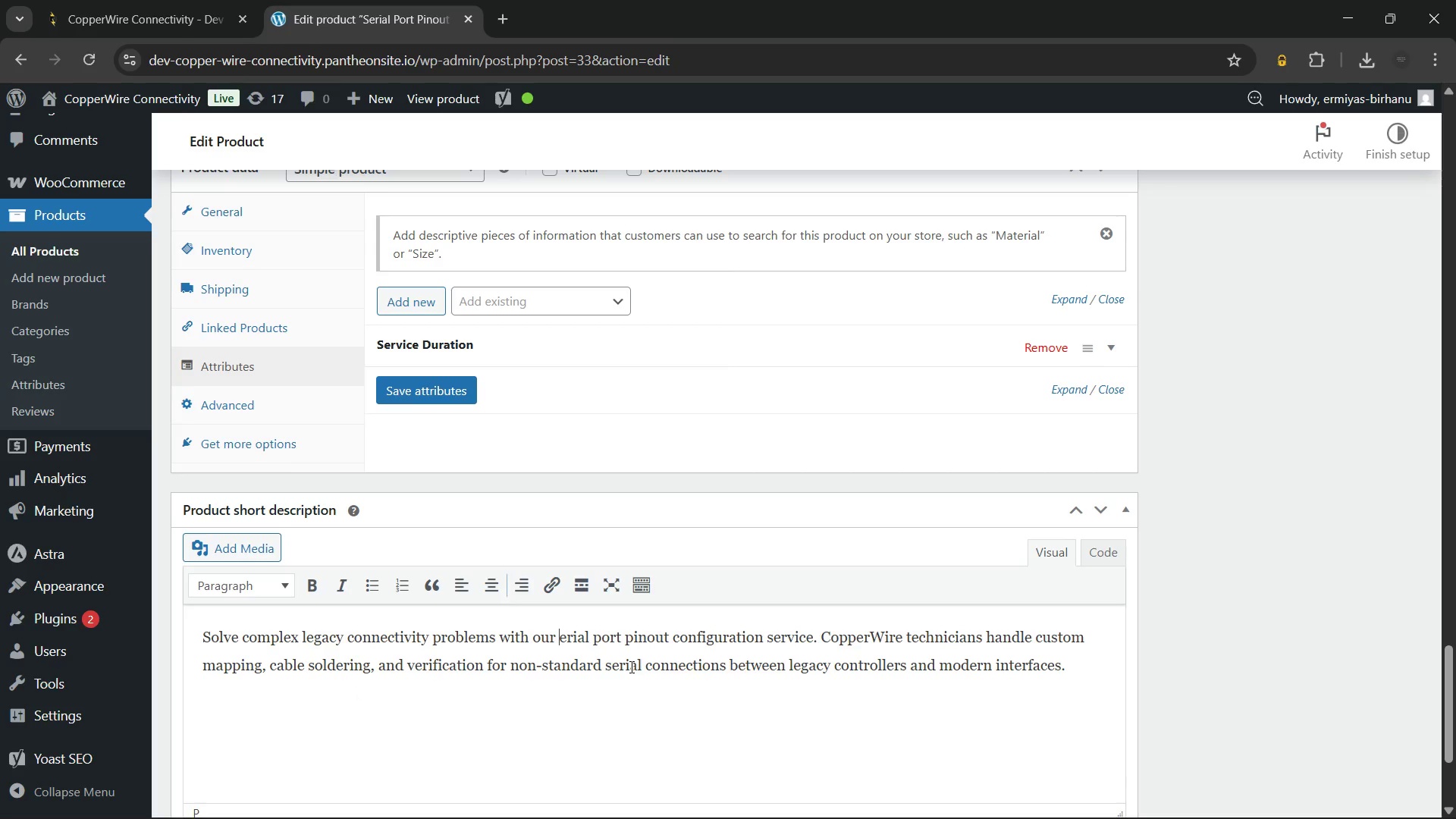 
key(Shift+ShiftRight)
 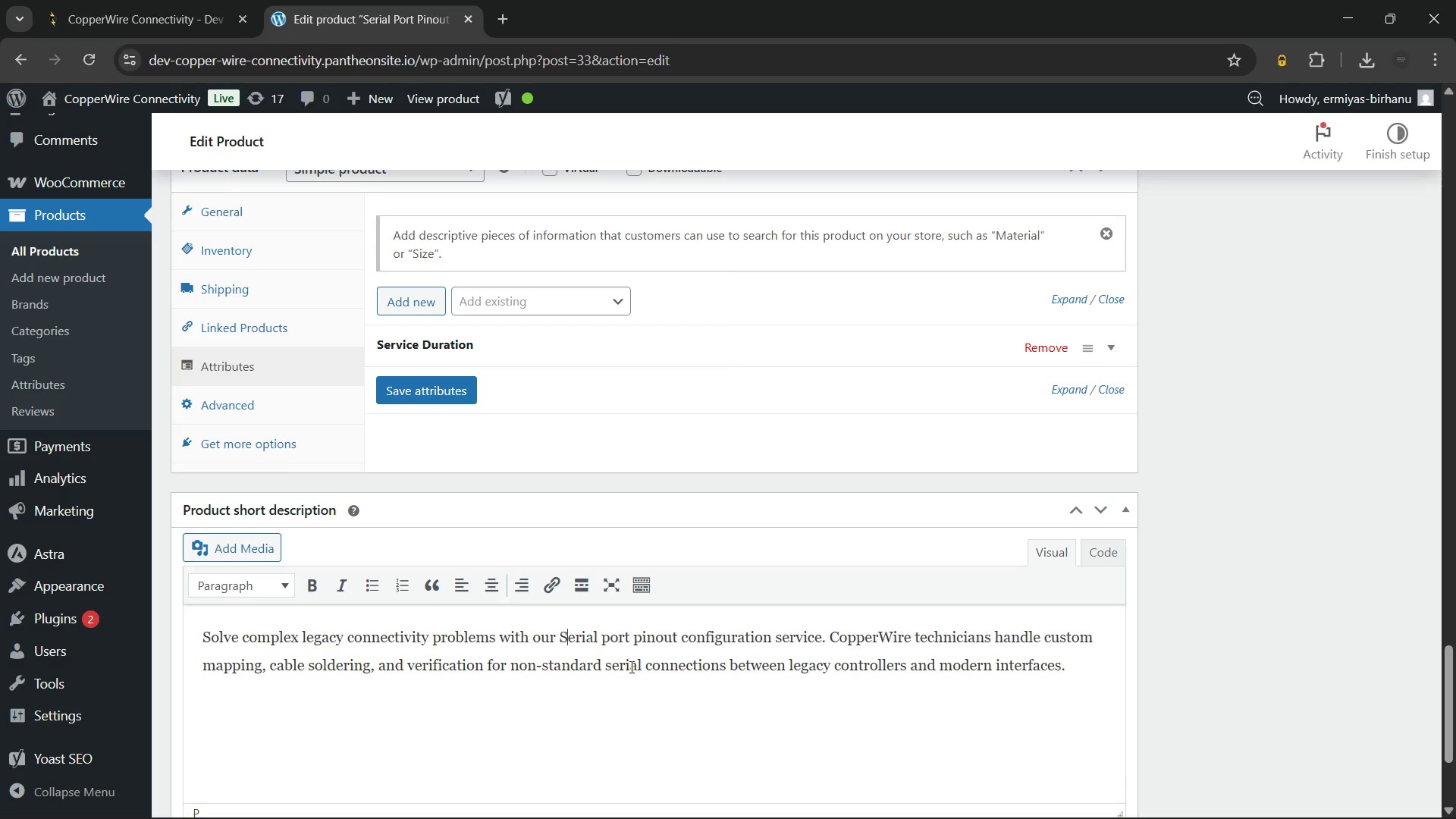 
key(Shift+S)
 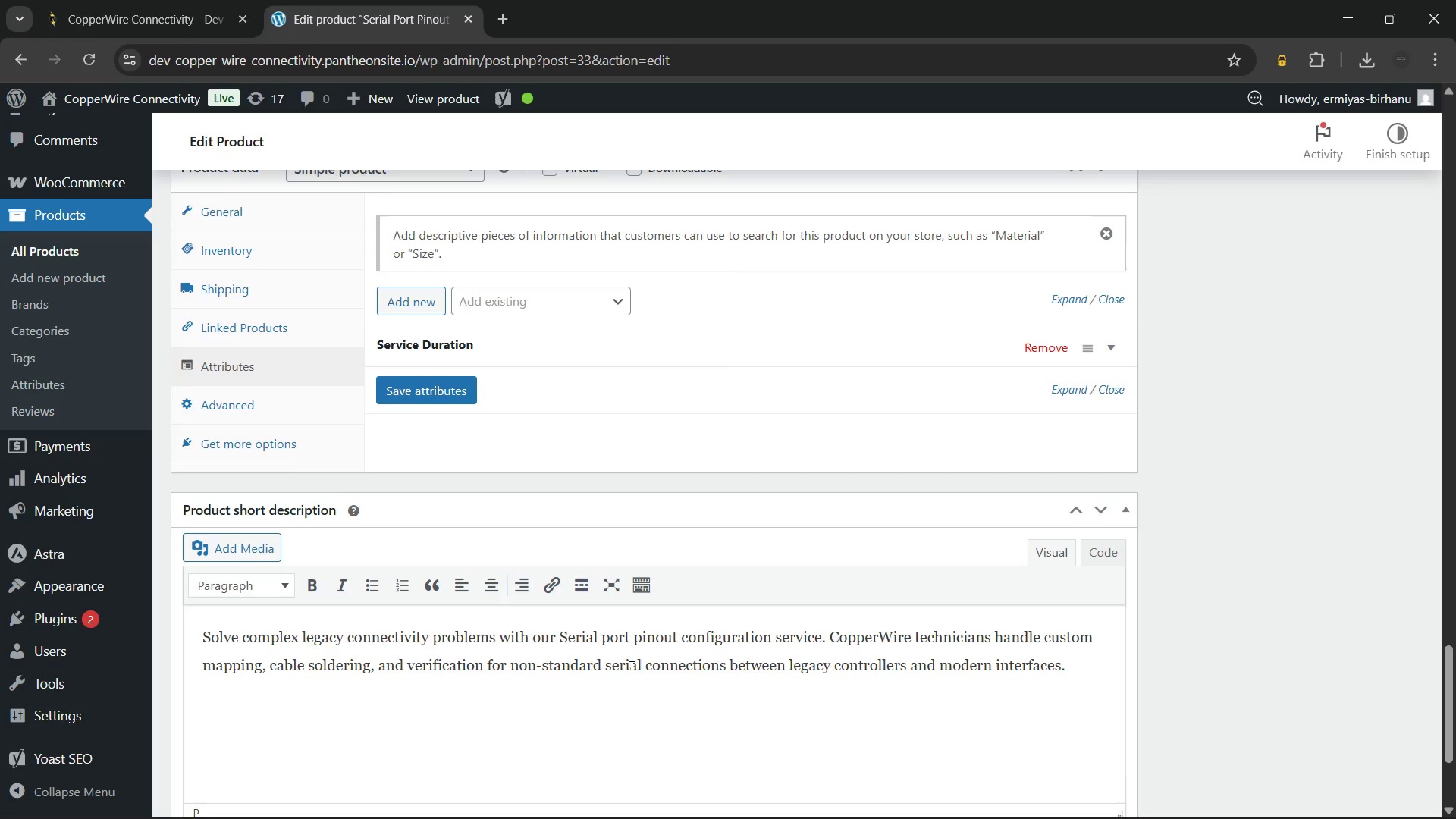 
key(ArrowRight)
 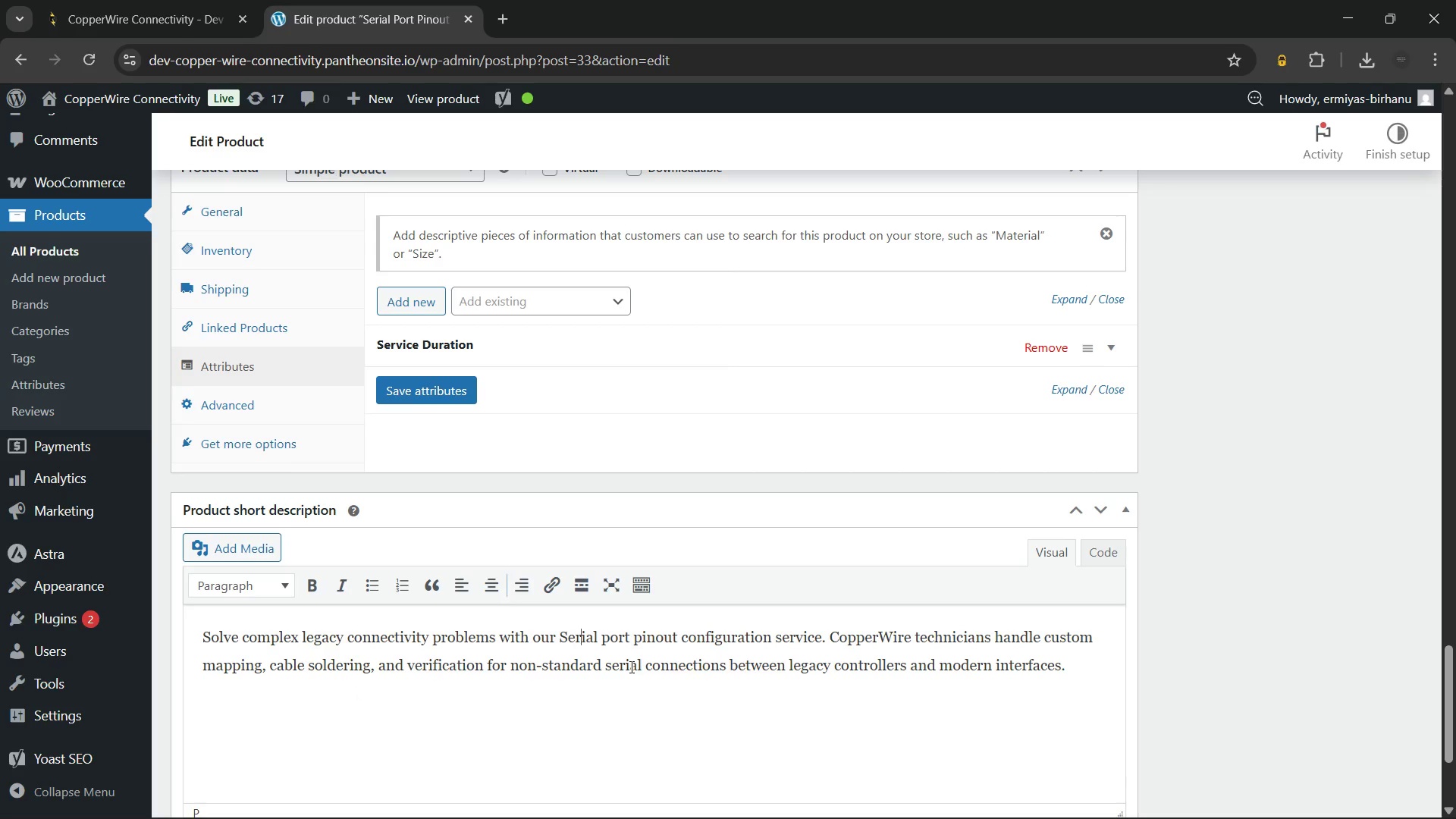 
key(ArrowRight)
 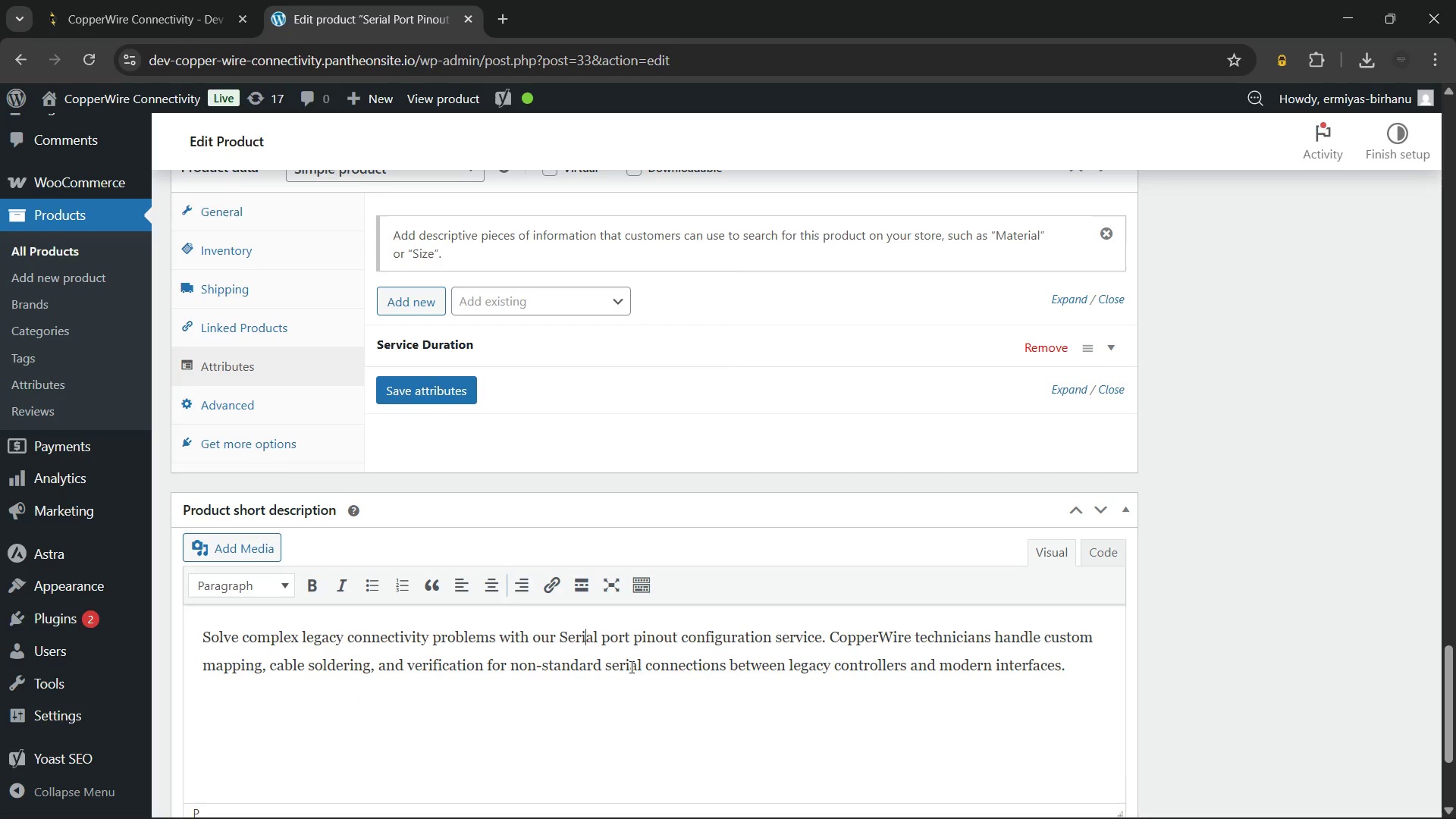 
key(ArrowRight)
 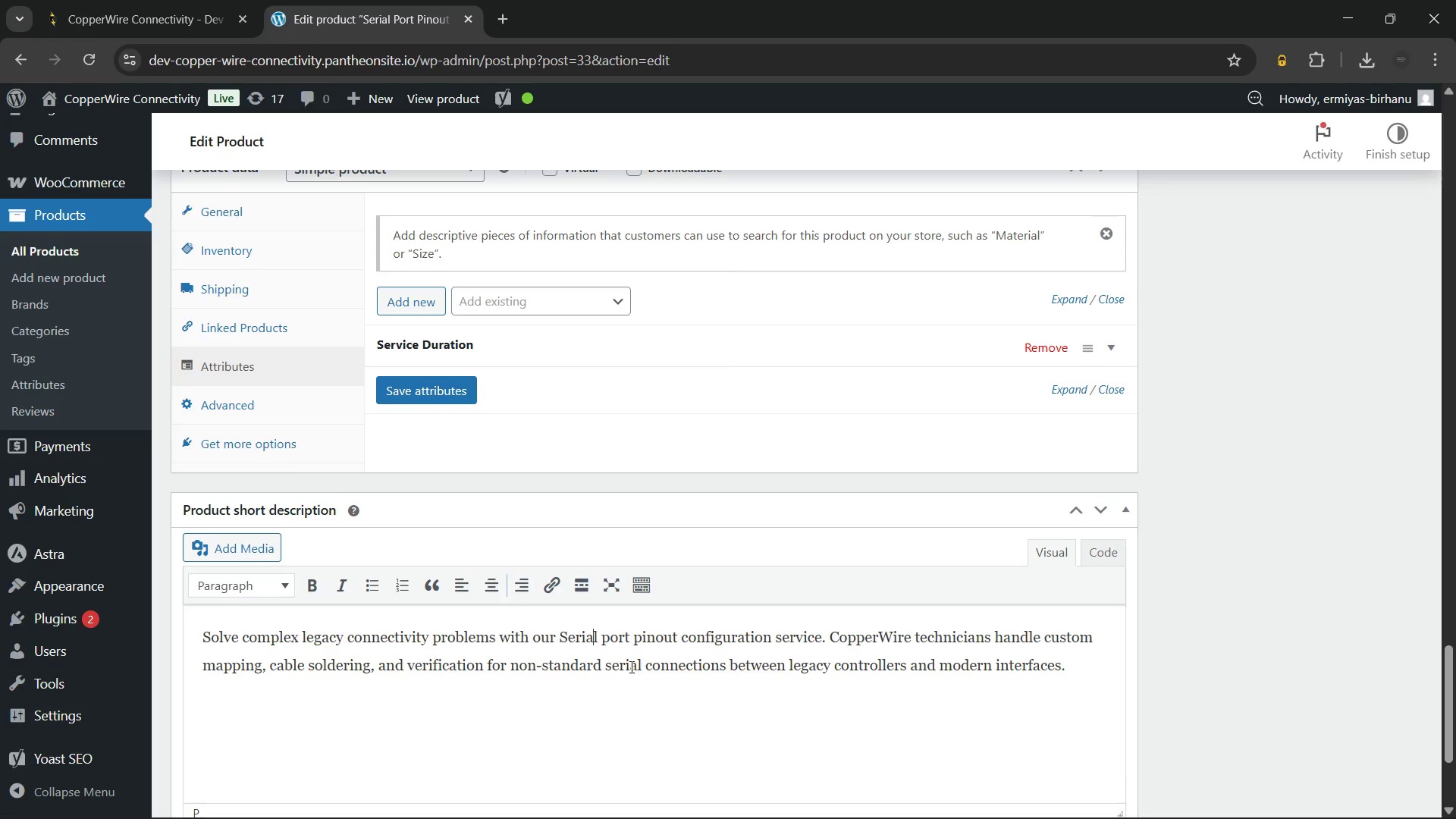 
key(ArrowRight)
 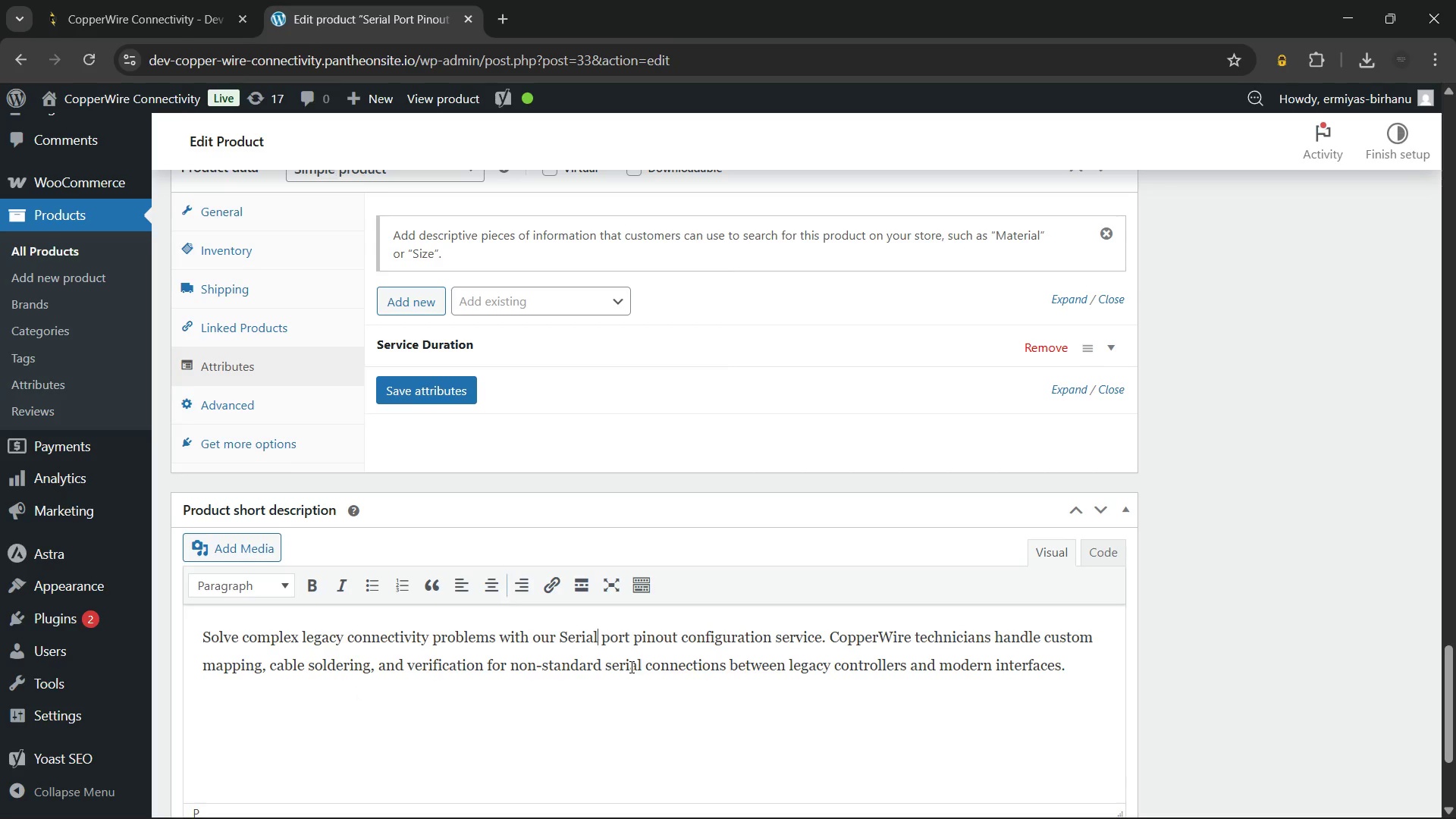 
key(ArrowRight)
 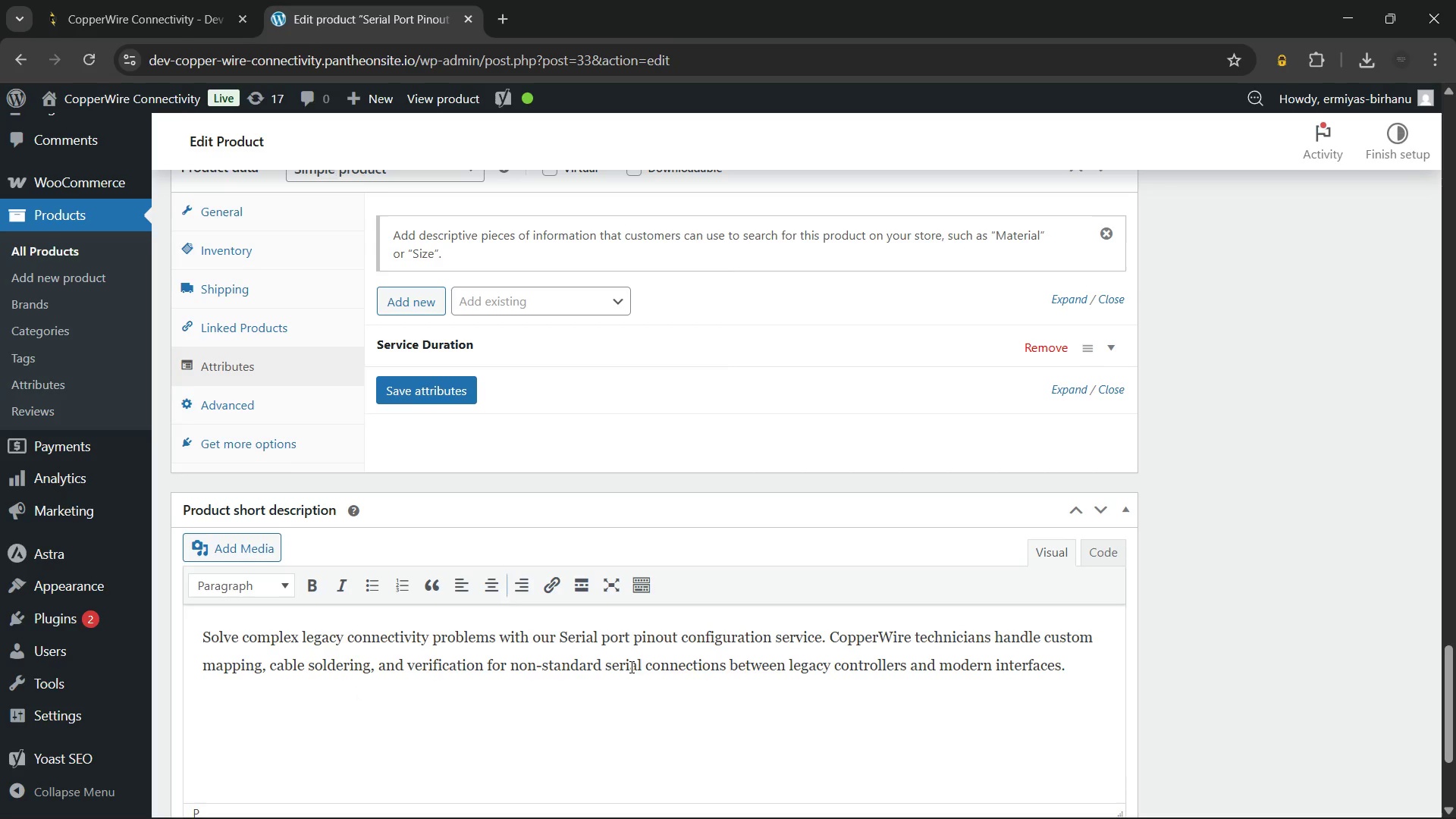 
key(ArrowRight)
 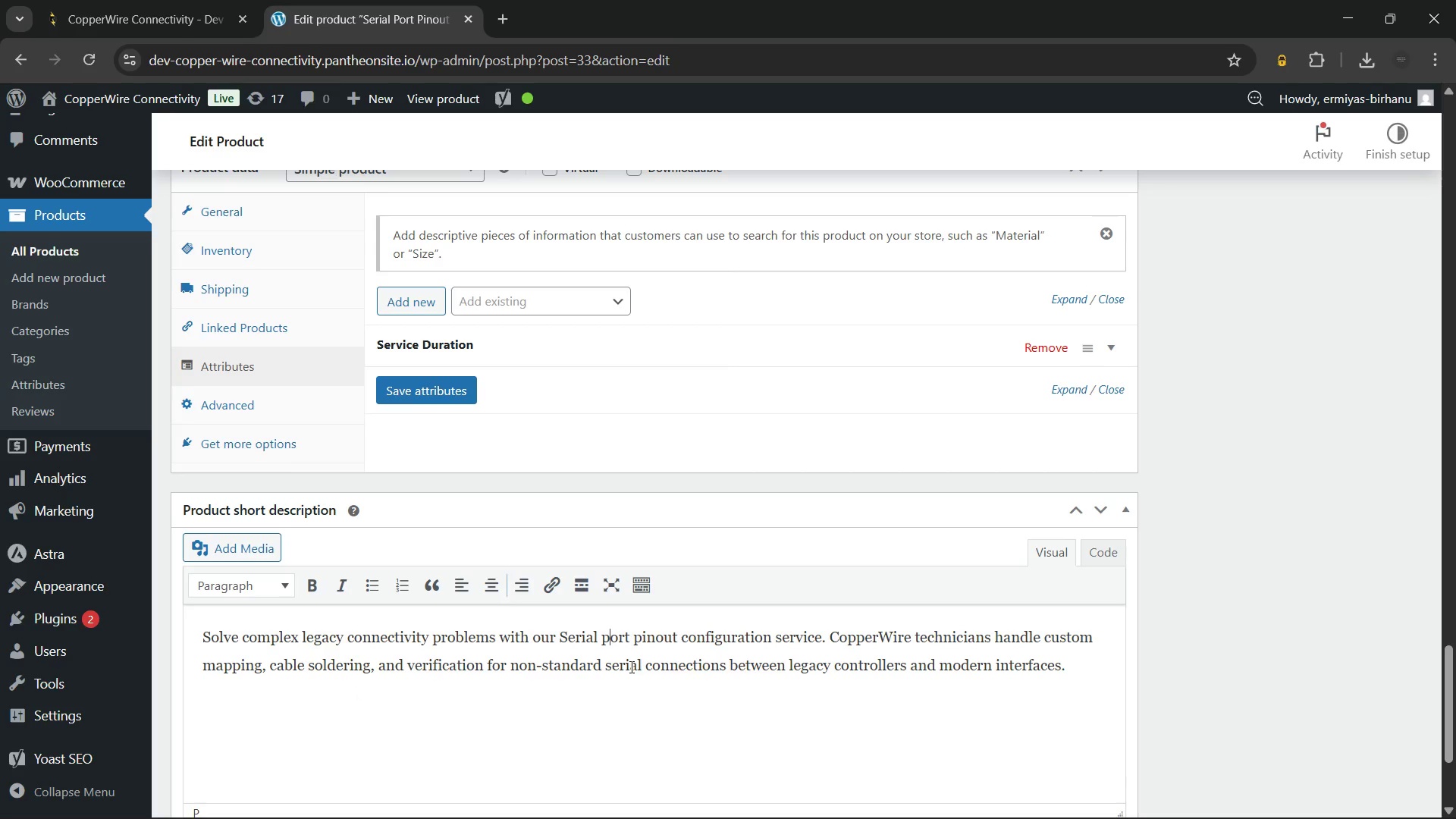 
key(ArrowRight)
 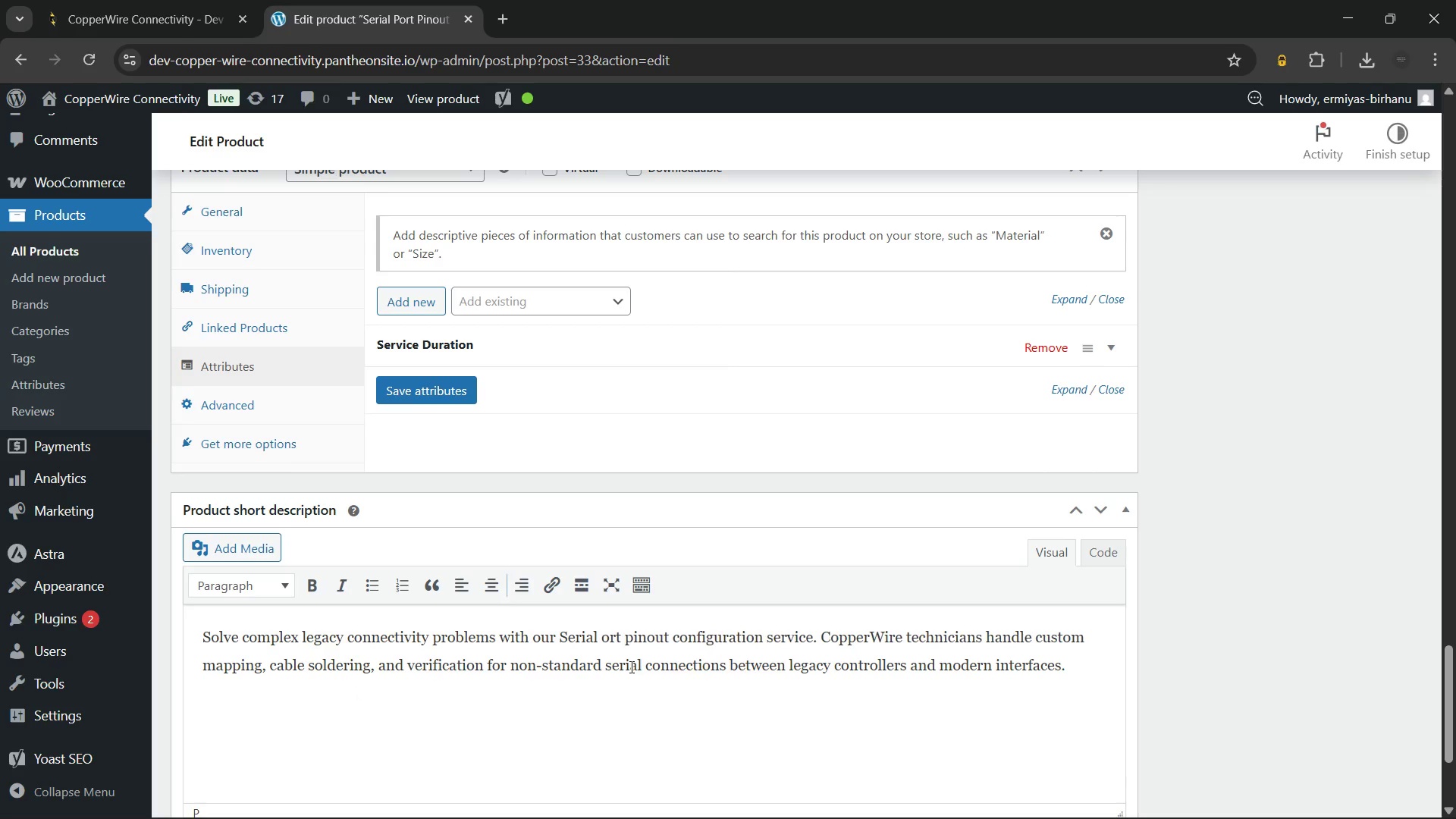 
key(Backspace)
 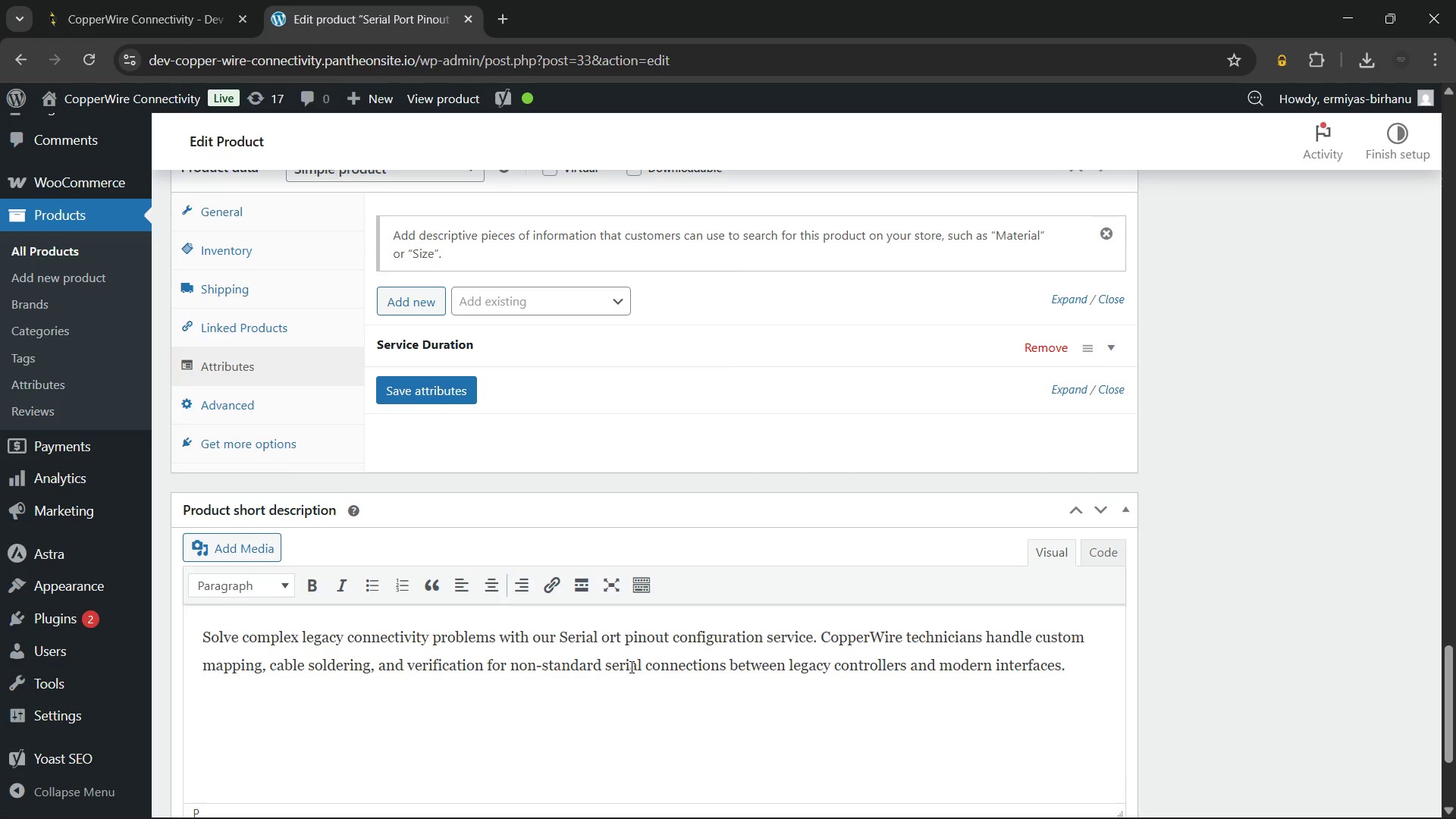 
key(Shift+ShiftLeft)
 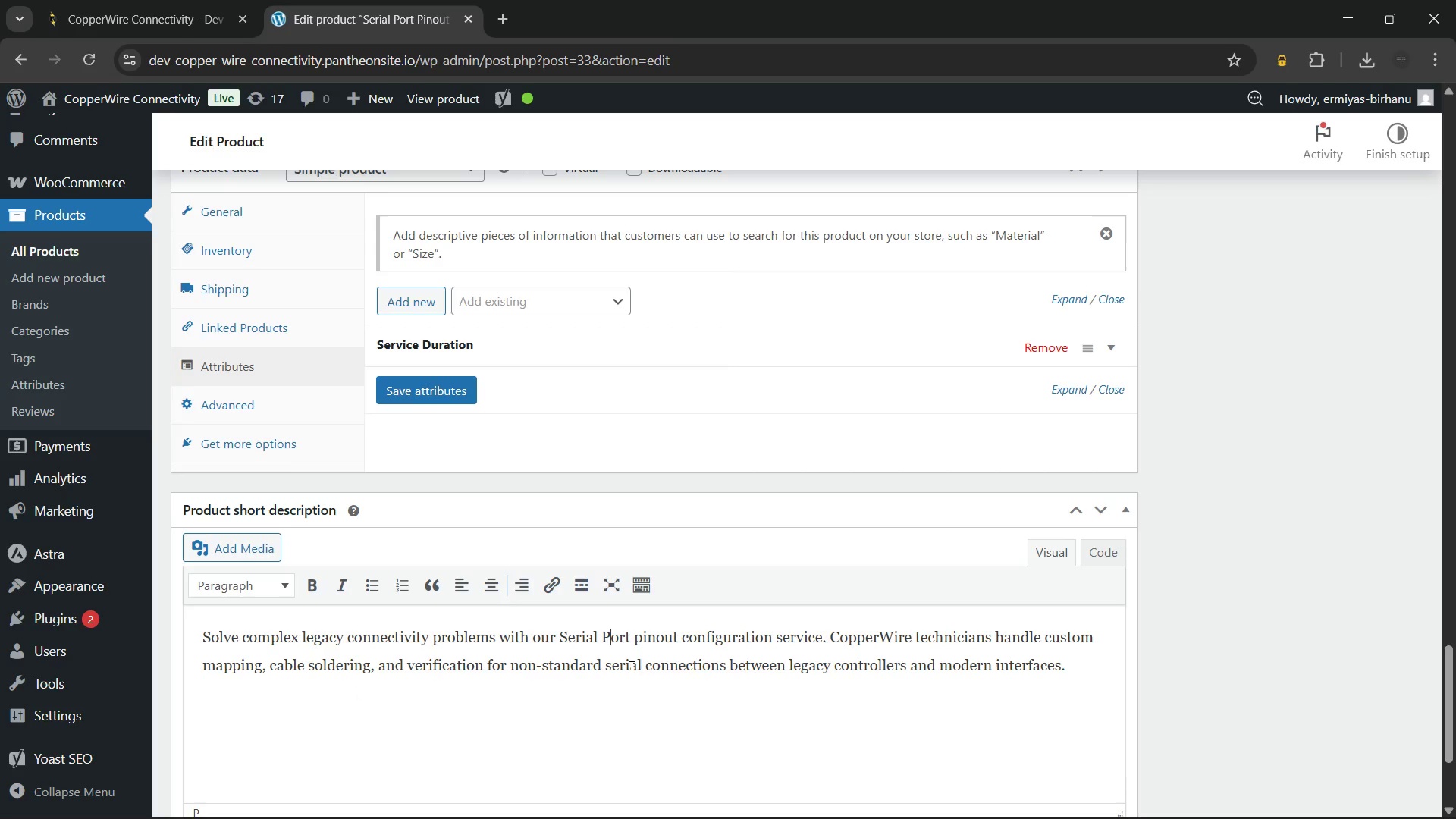 
key(Shift+P)
 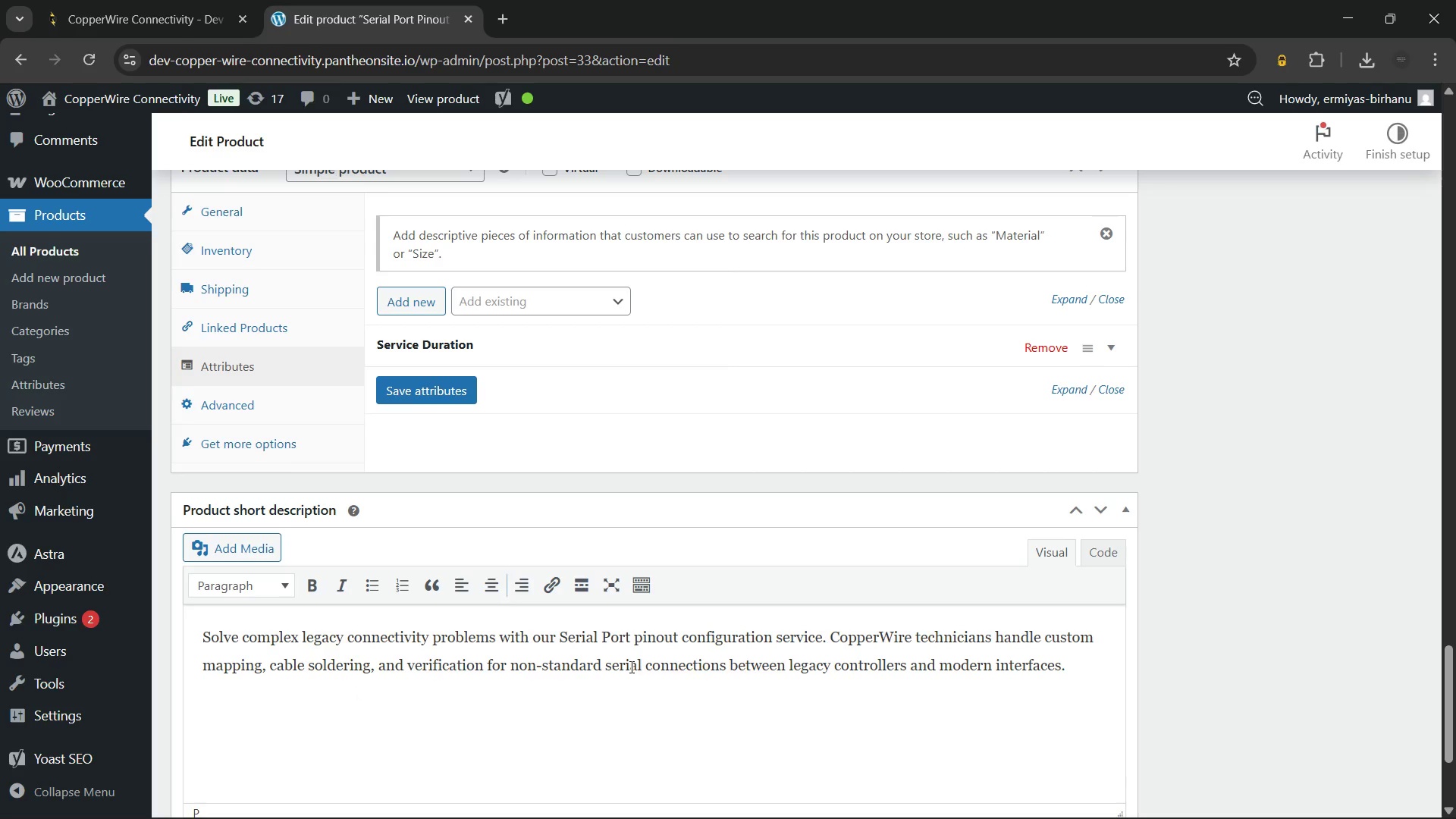 
hold_key(key=ArrowRight, duration=0.73)
 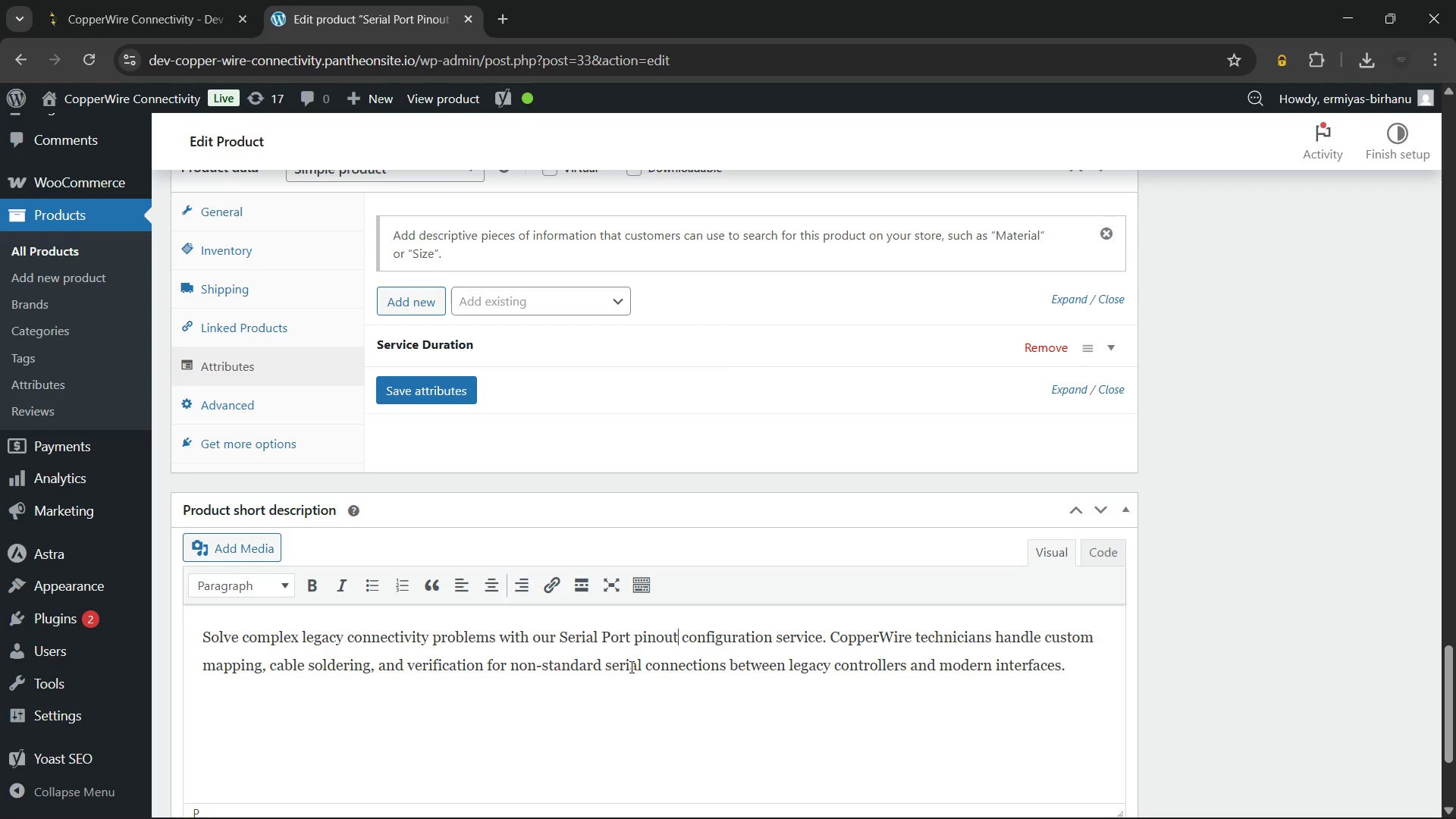 
key(ArrowRight)
 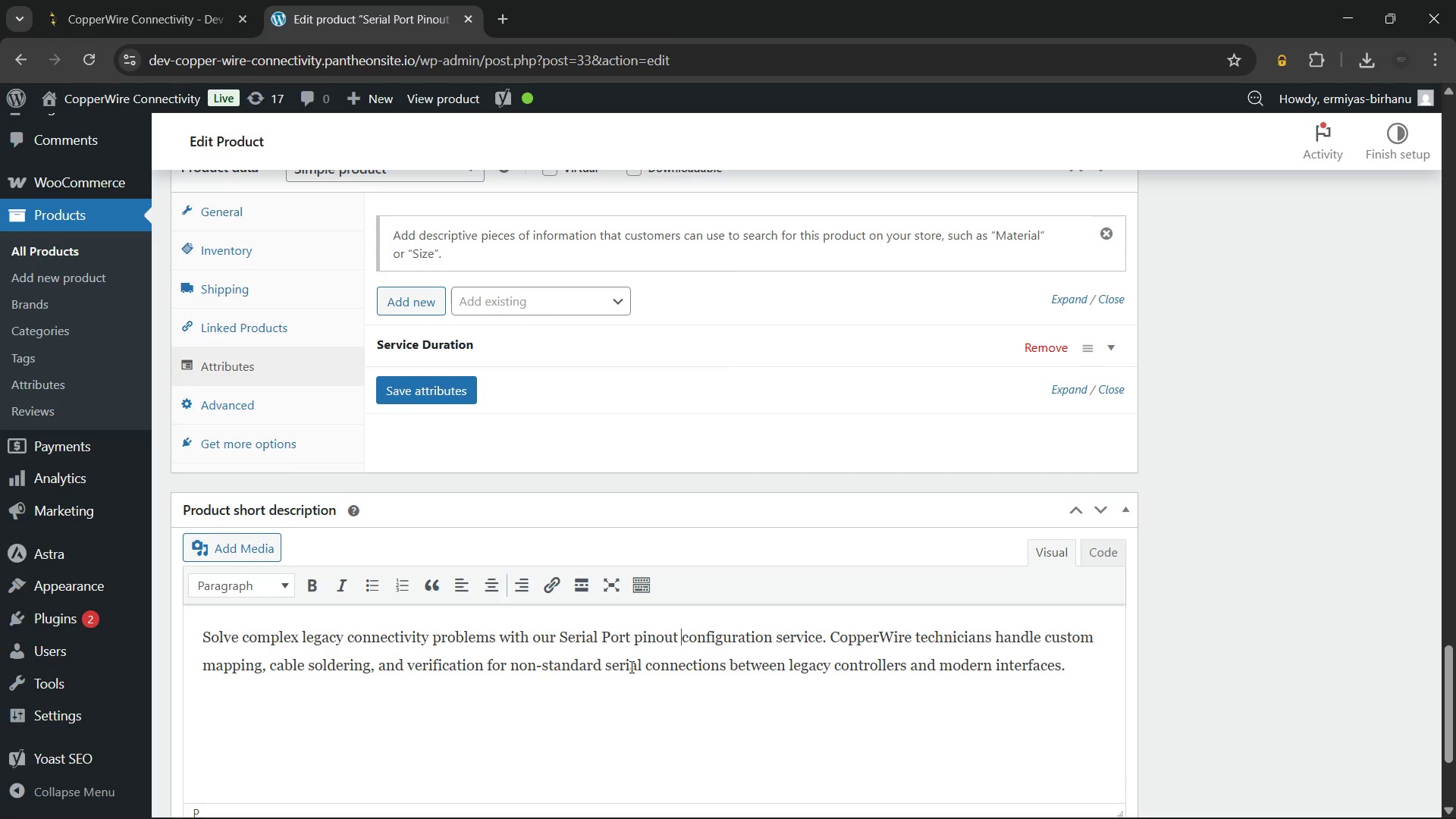 
key(ArrowRight)
 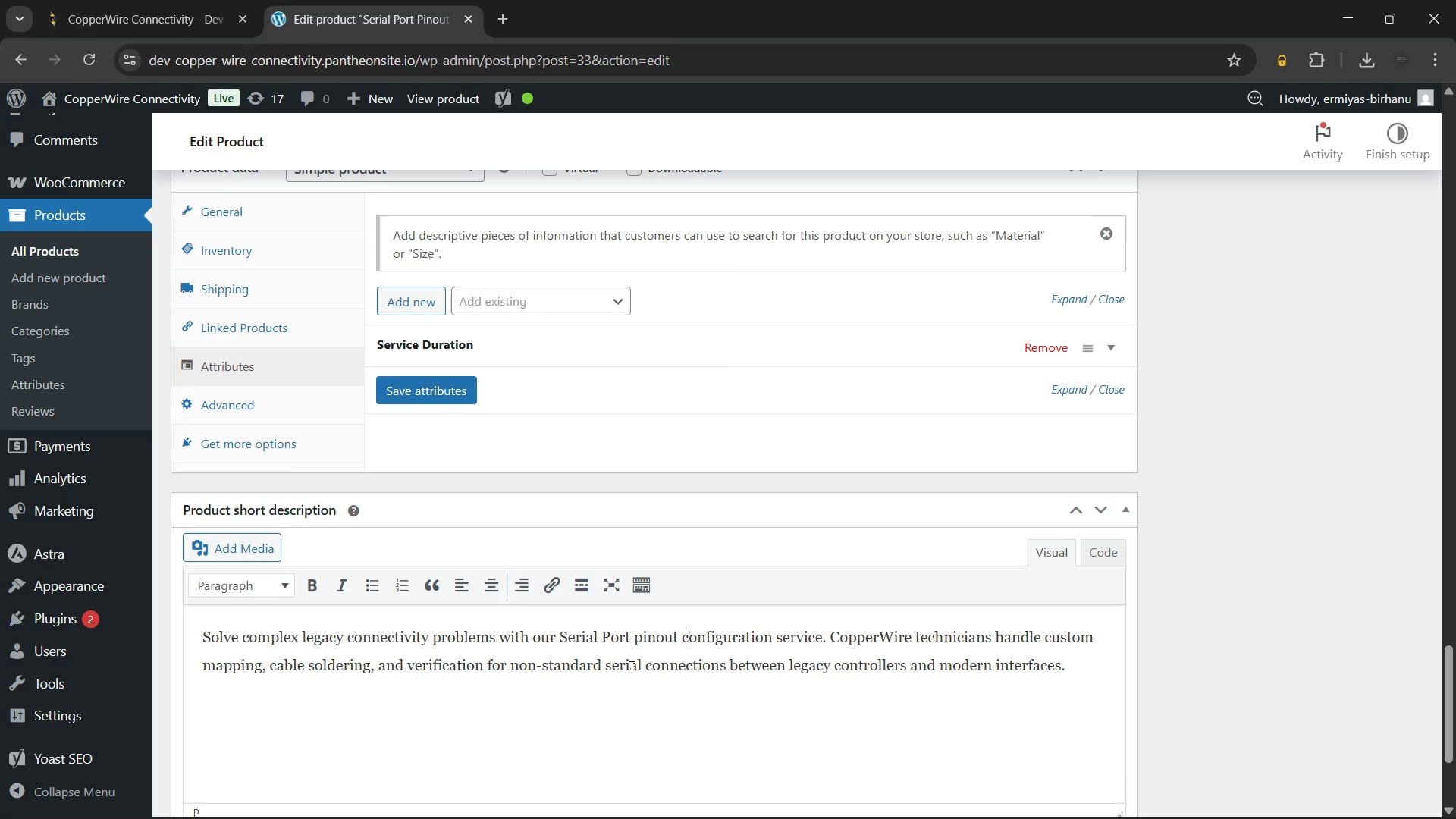 
key(ArrowRight)
 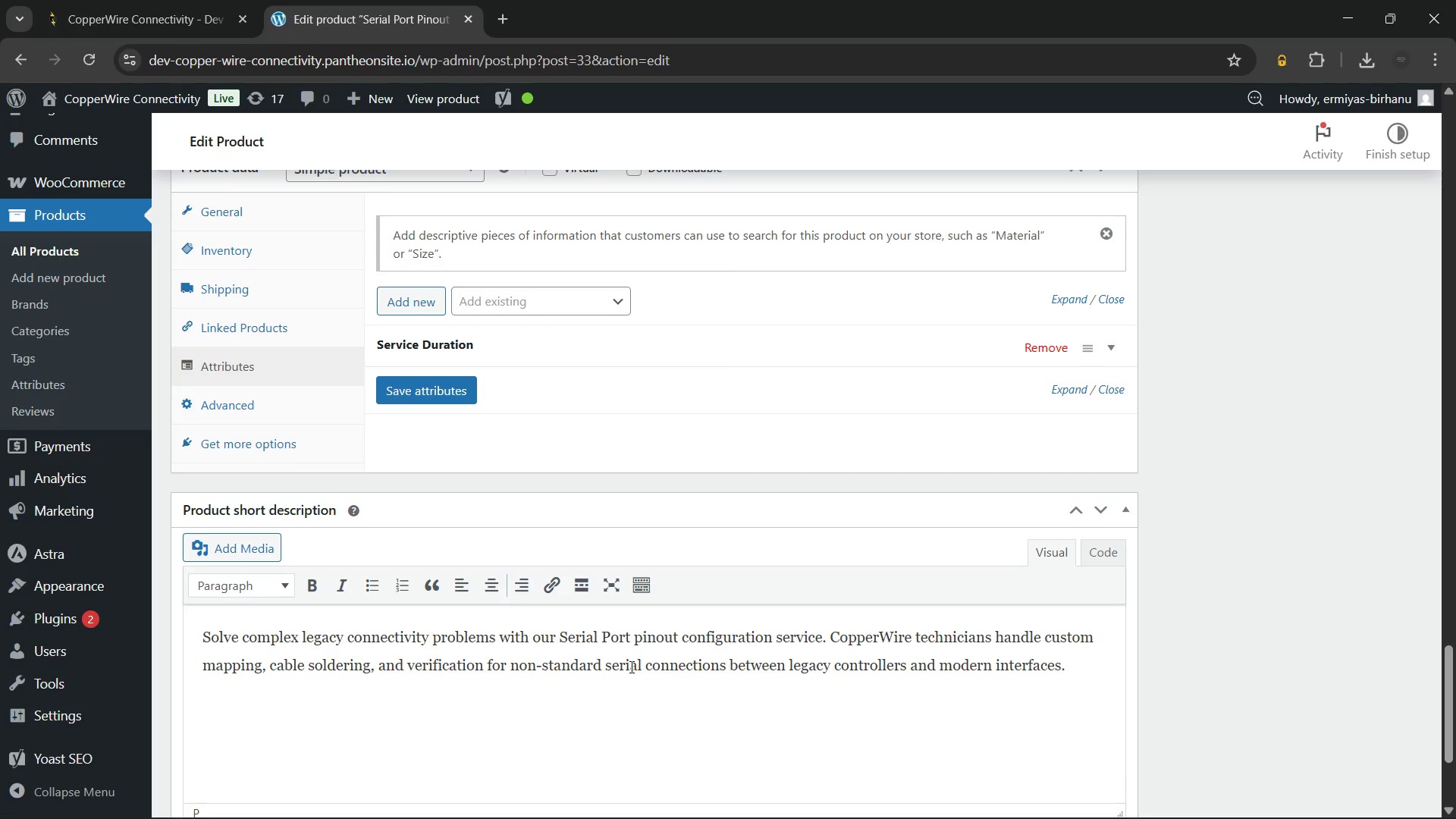 
key(Backspace)
 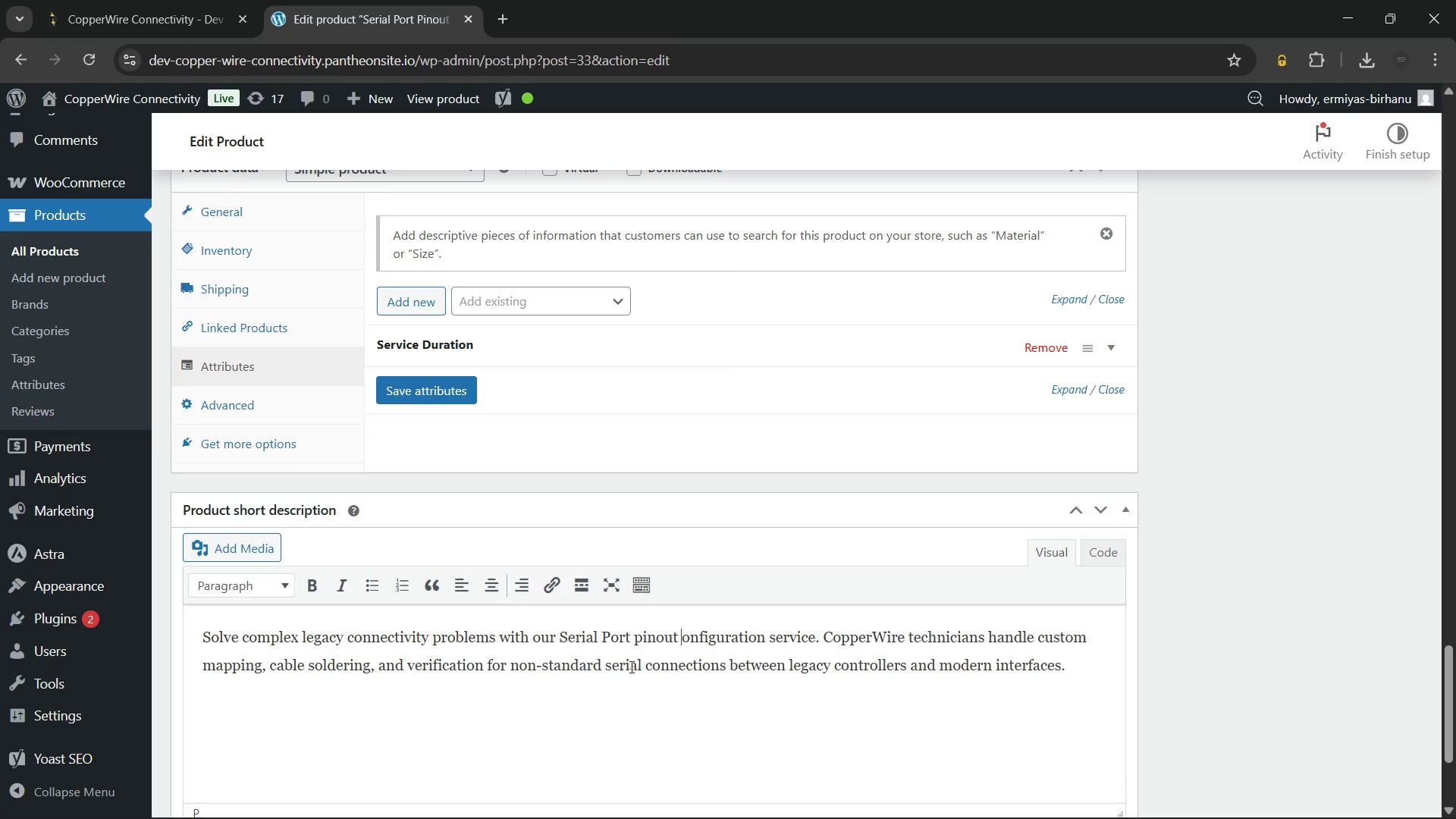 
key(Shift+C)
 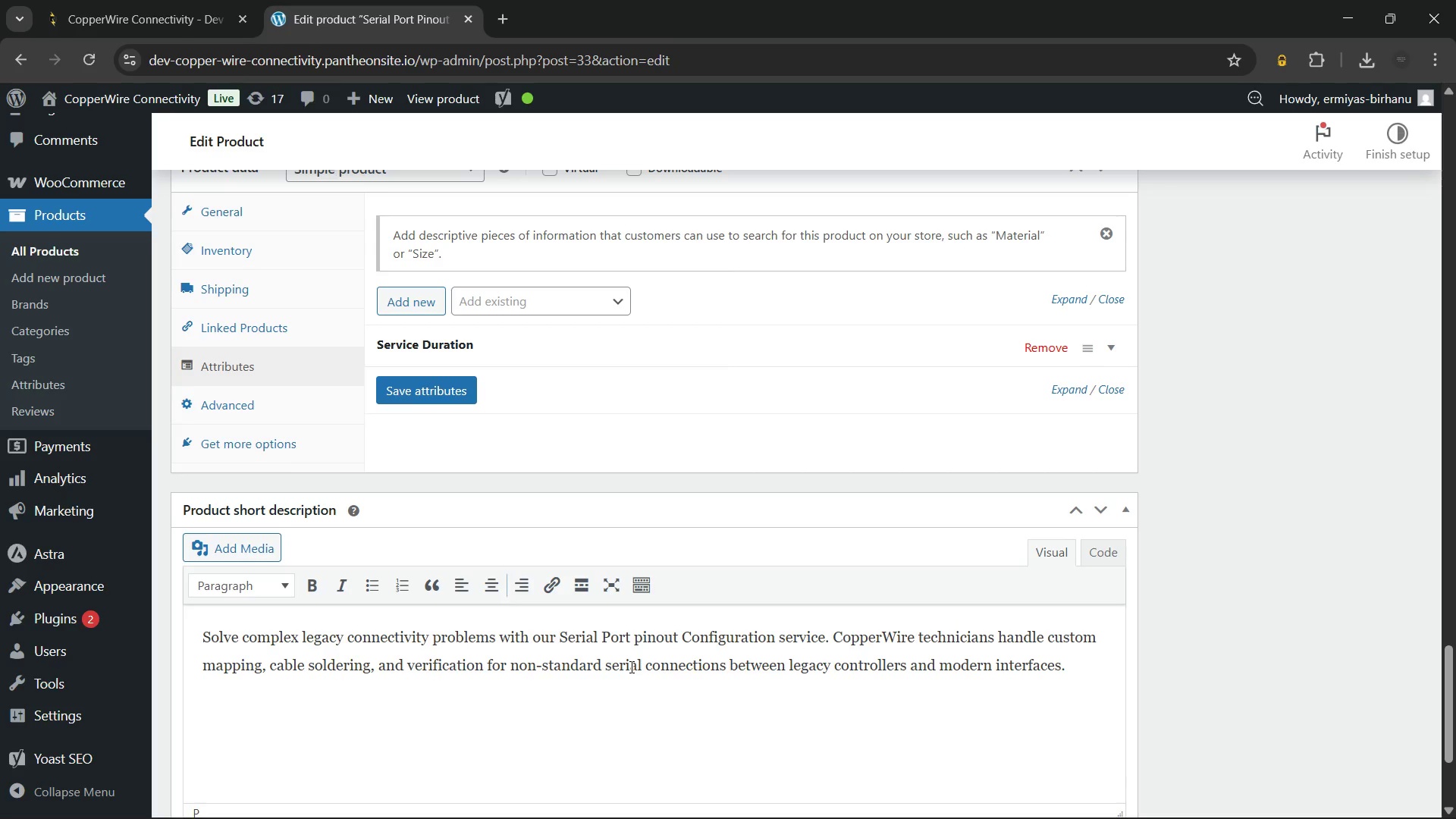 
hold_key(key=ArrowRight, duration=0.89)
 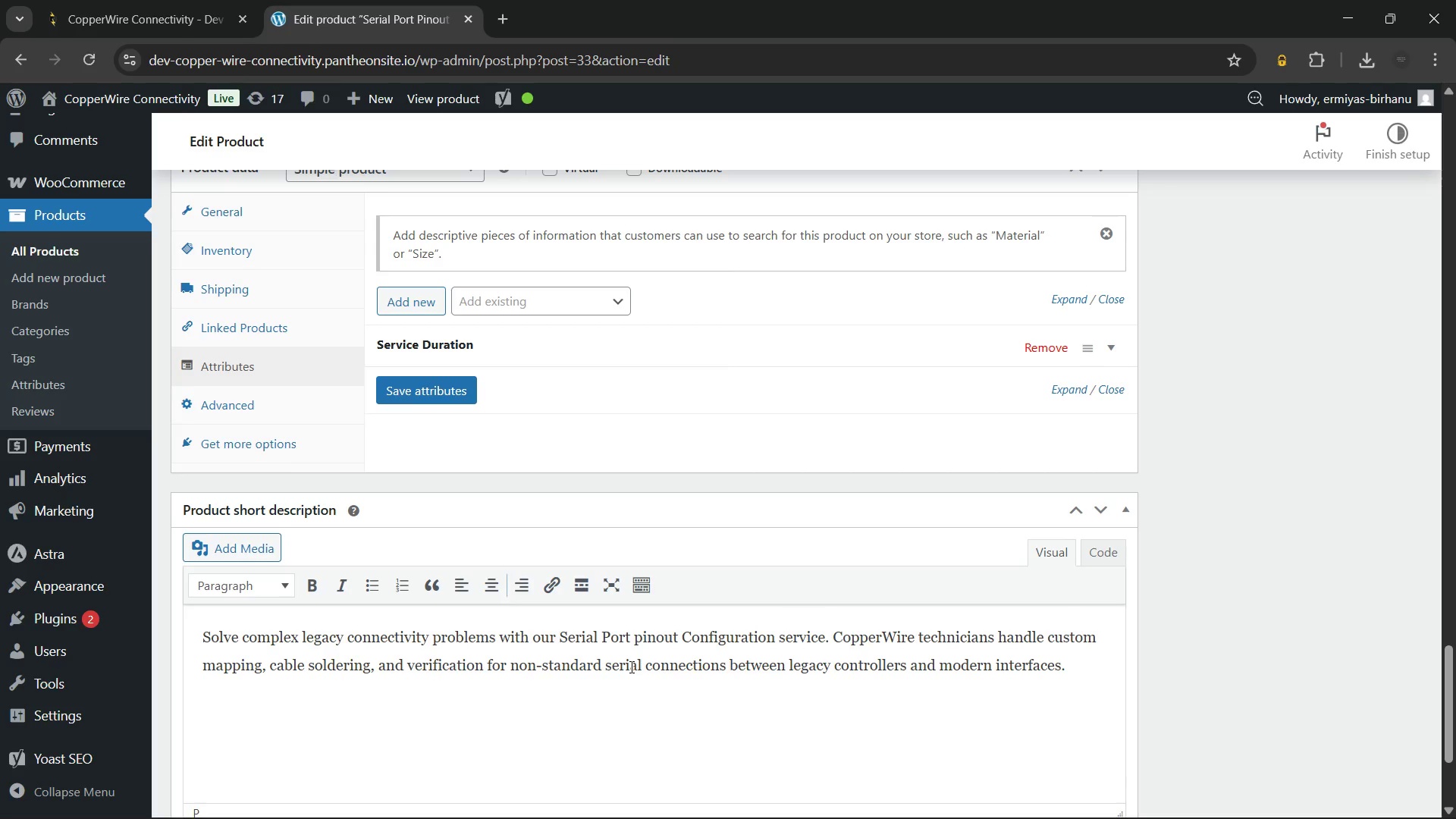 
key(Backspace)
 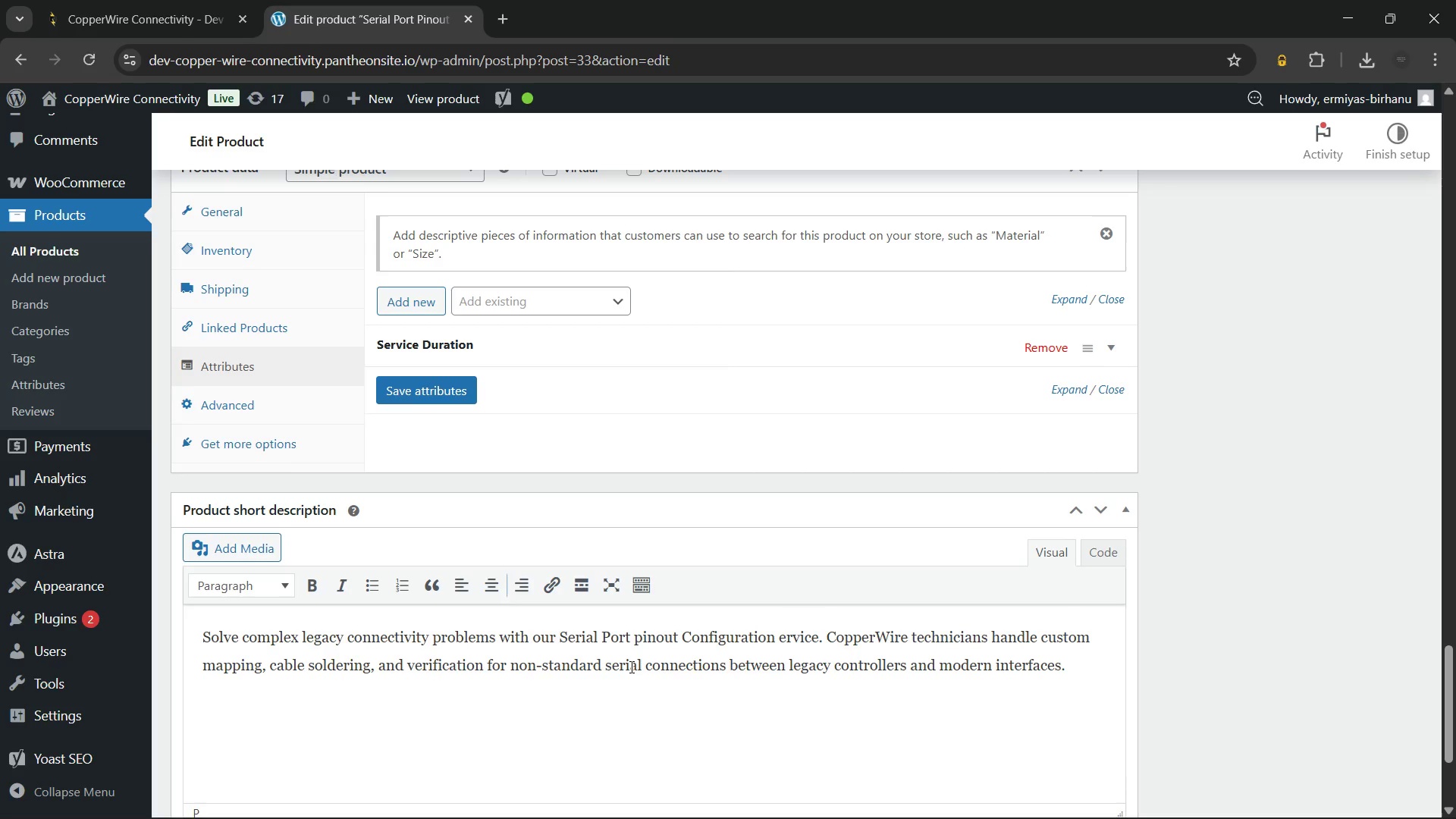 
key(Shift+S)
 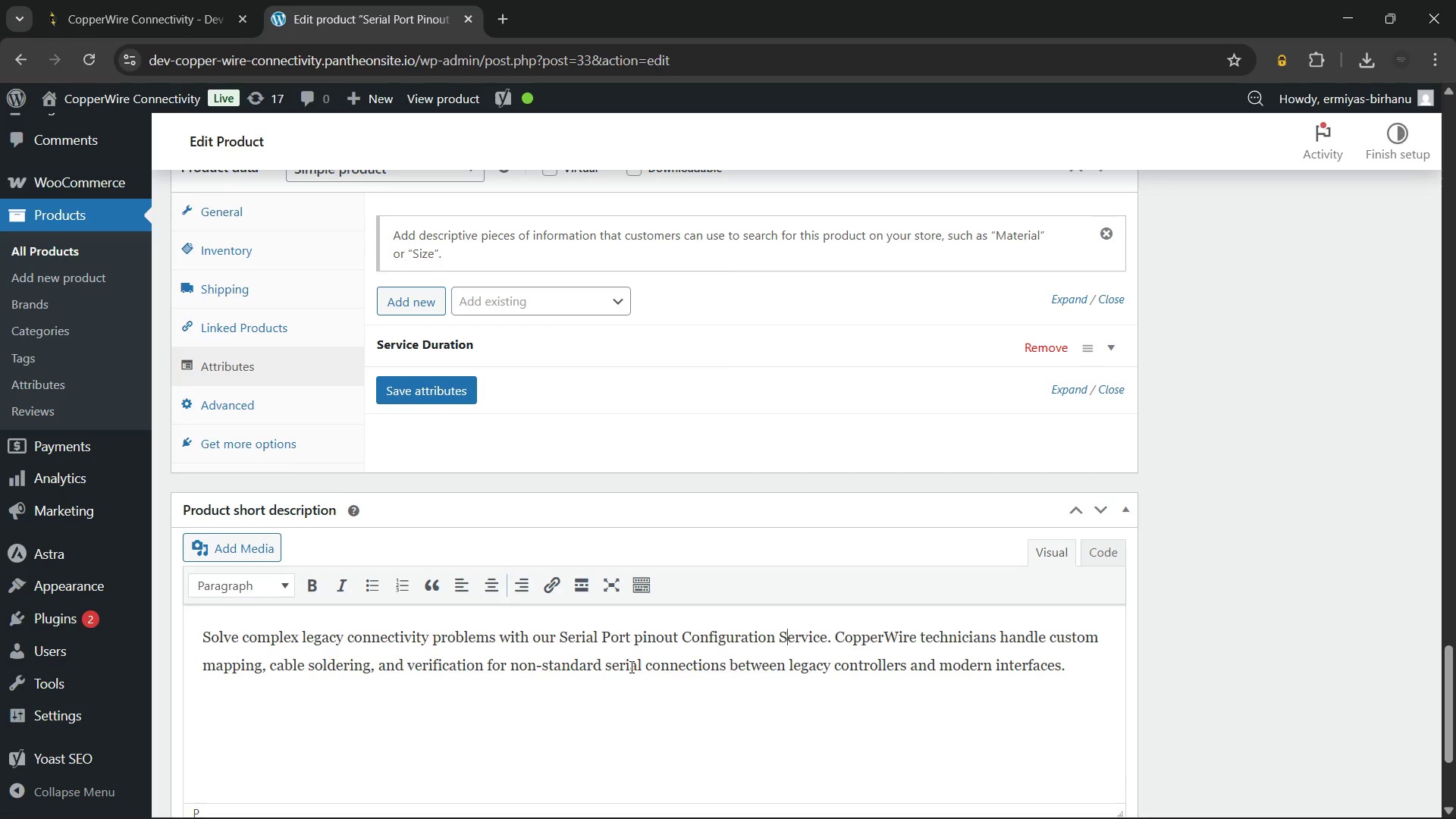 
key(ArrowRight)
 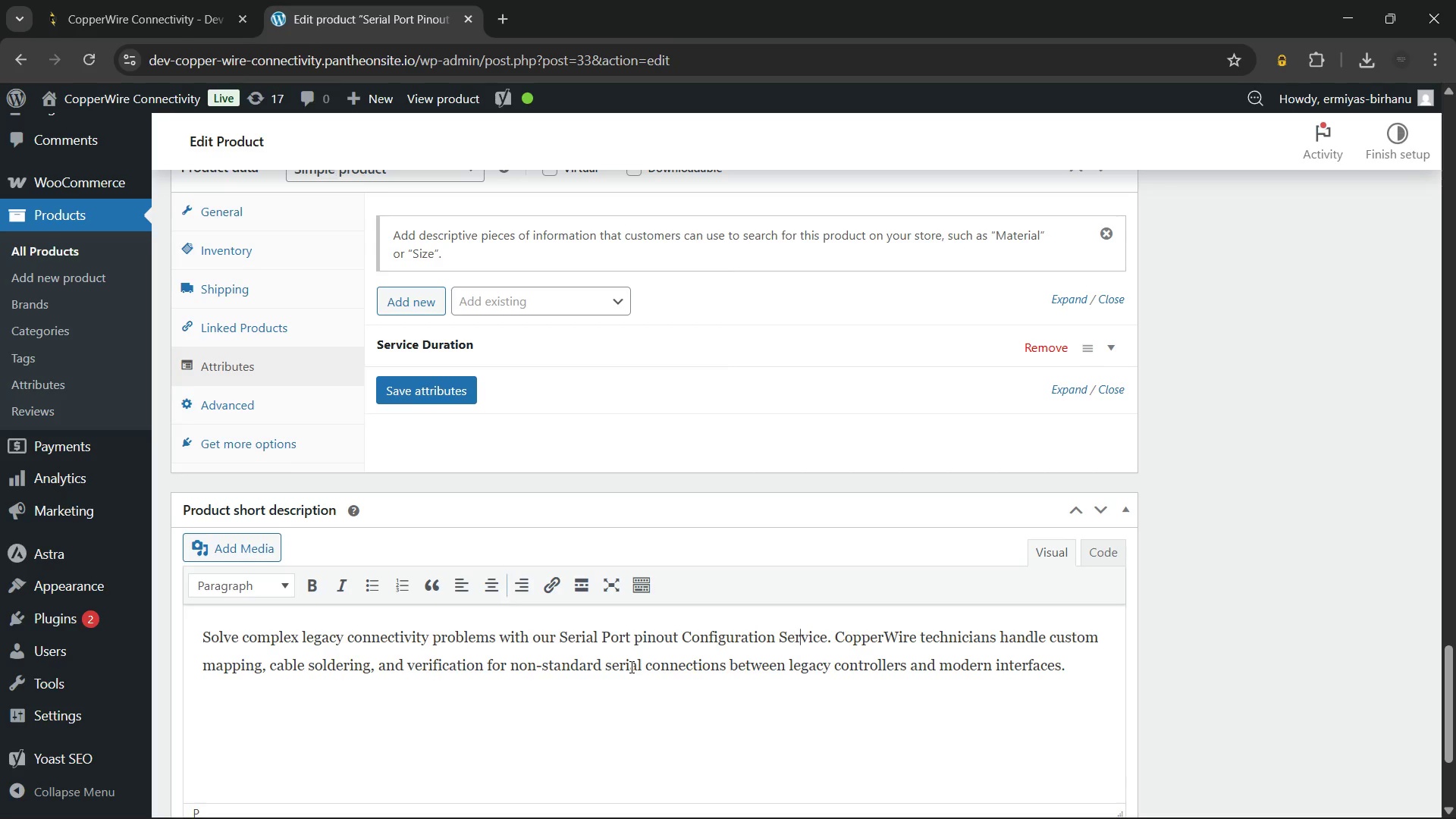 
key(ArrowRight)
 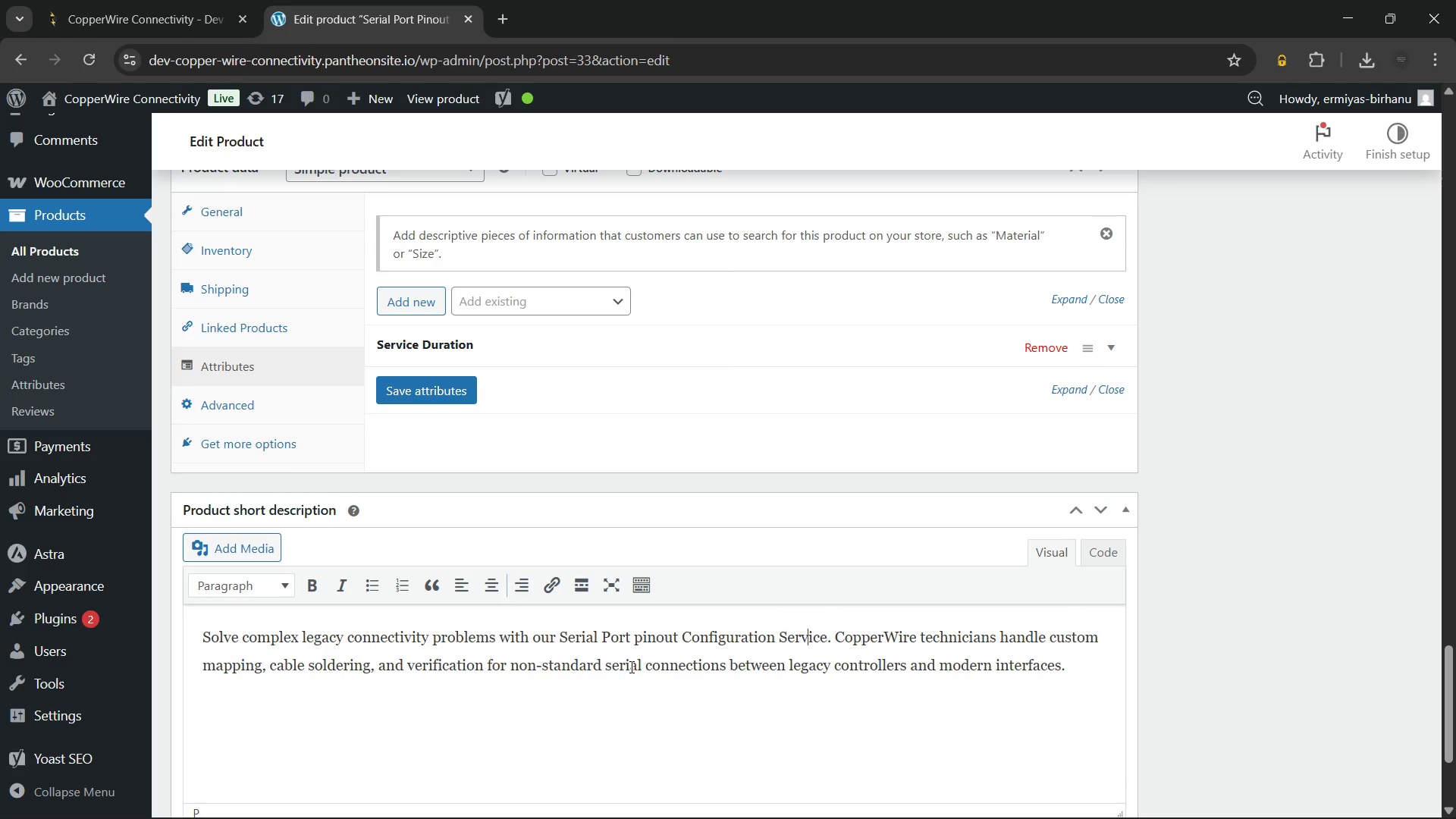 
key(ArrowRight)
 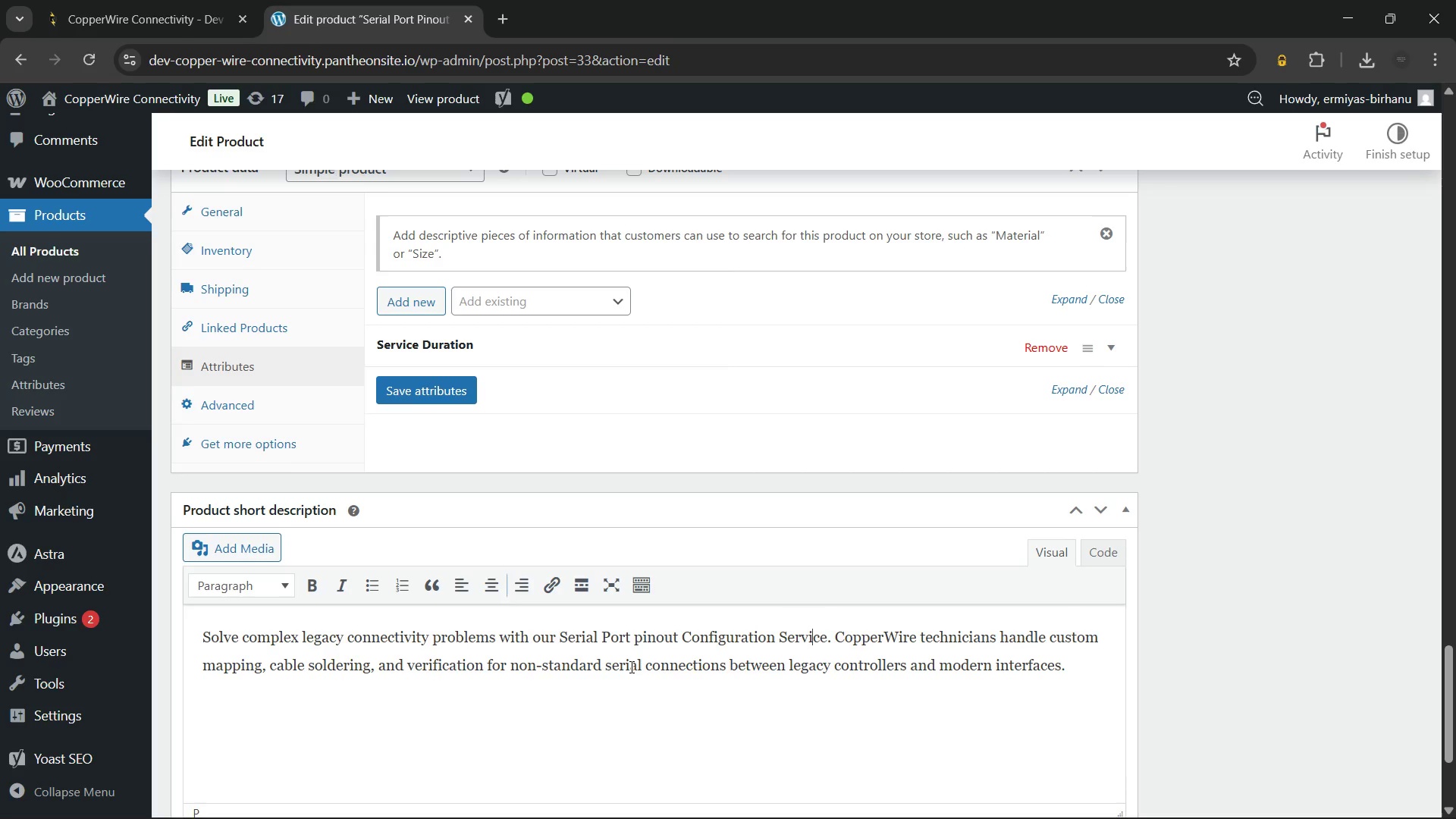 
key(ArrowRight)
 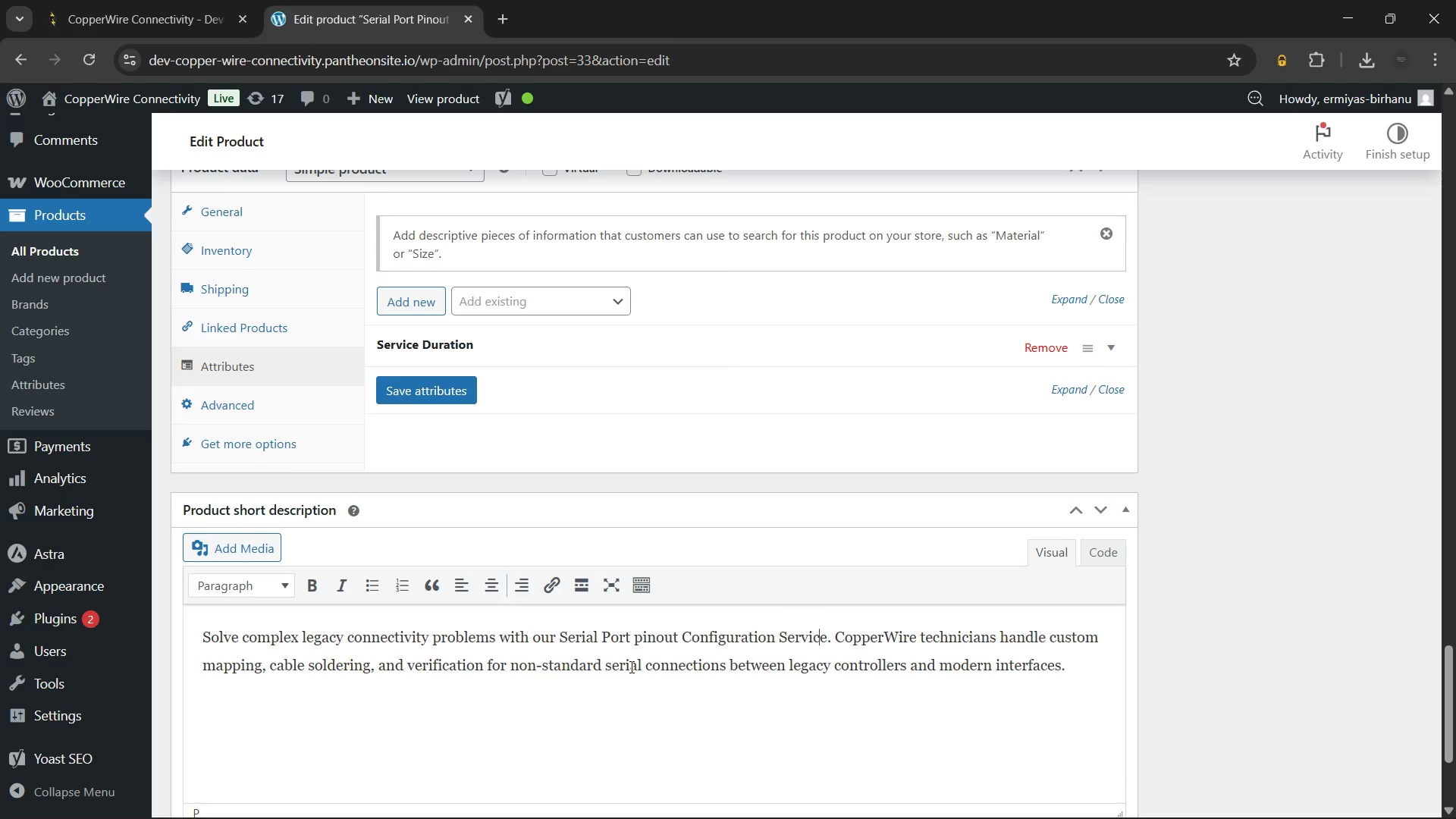 
key(ArrowRight)
 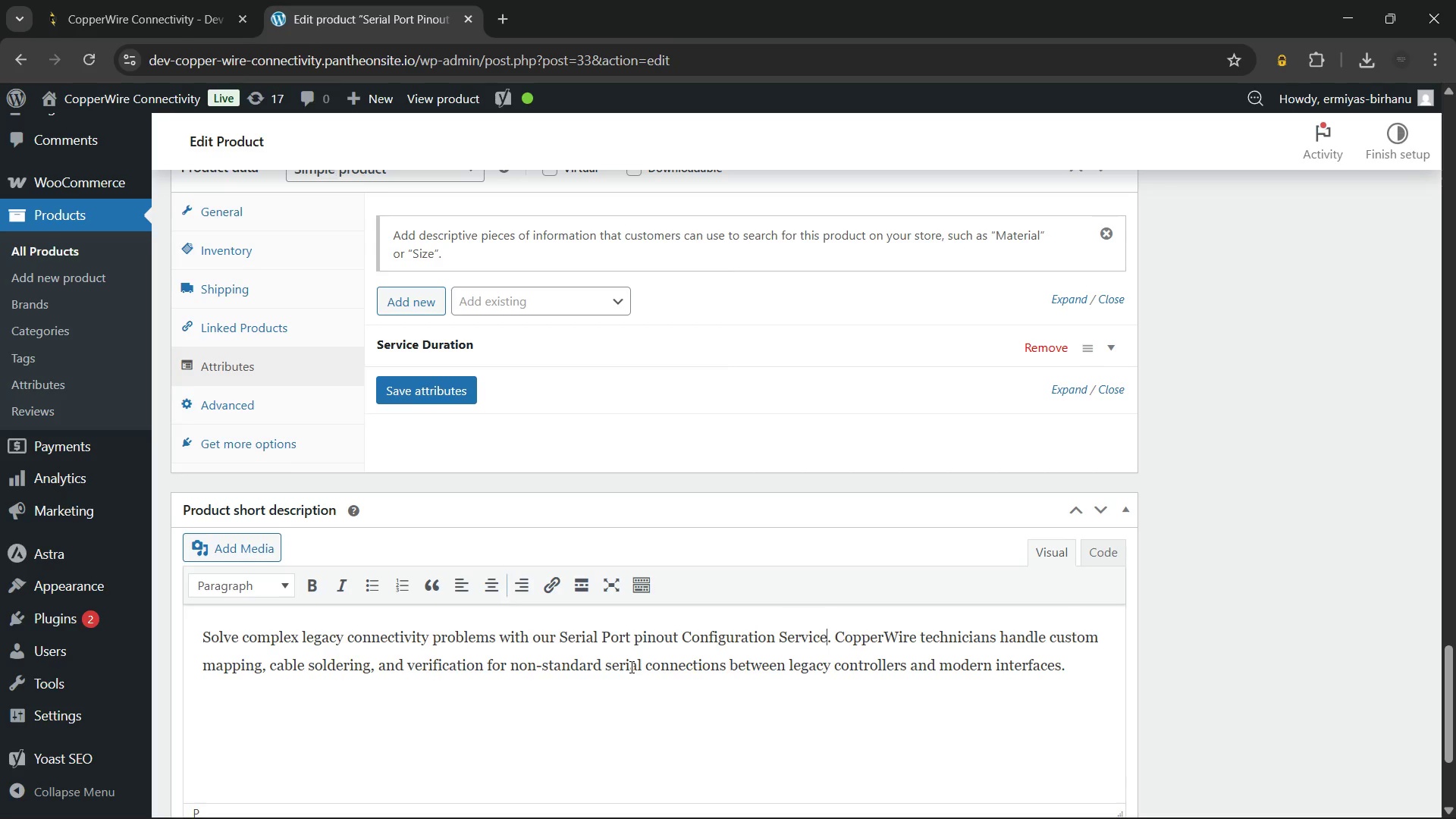 
key(ArrowRight)
 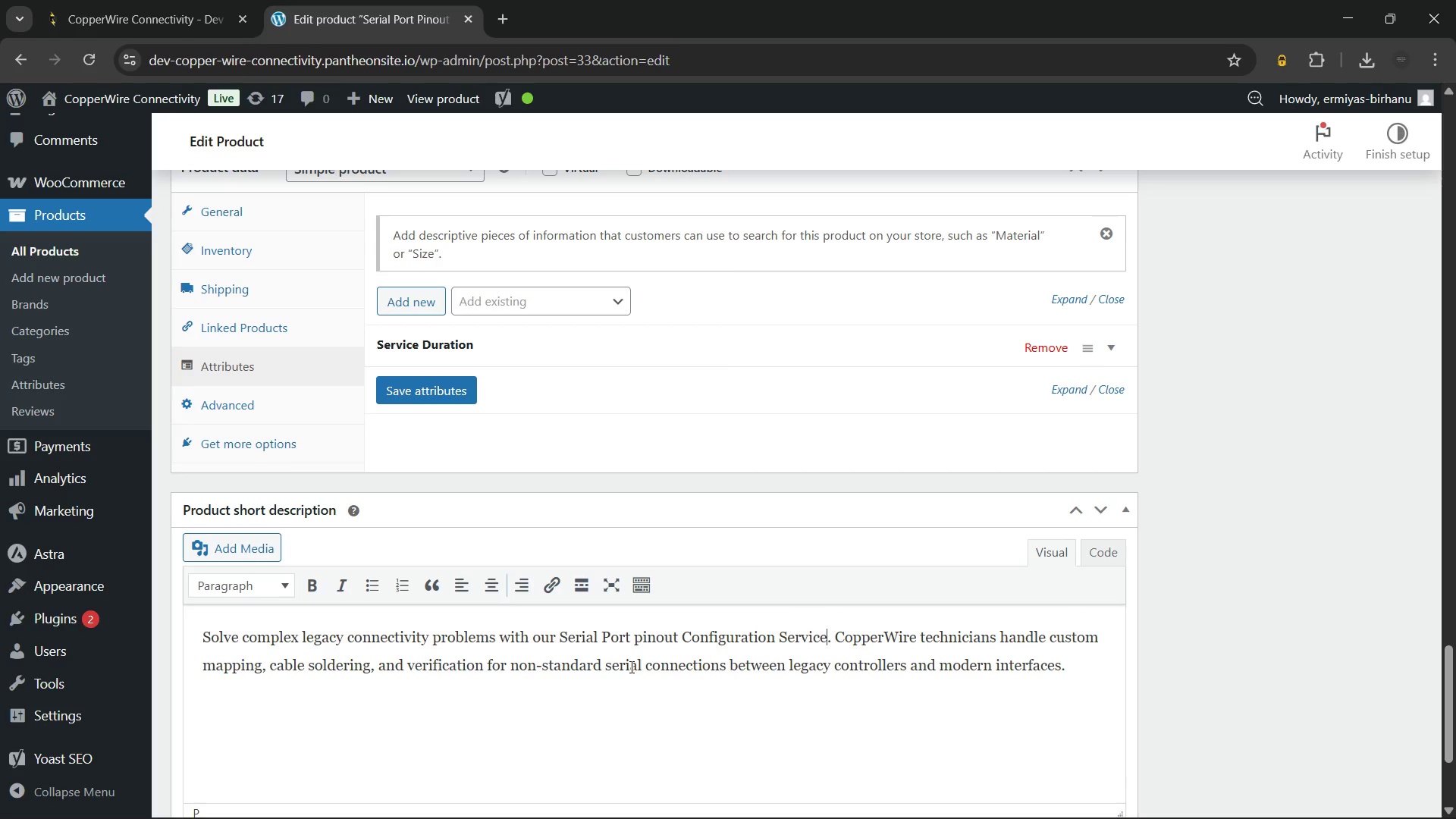 
hold_key(key=ArrowLeft, duration=1.52)
 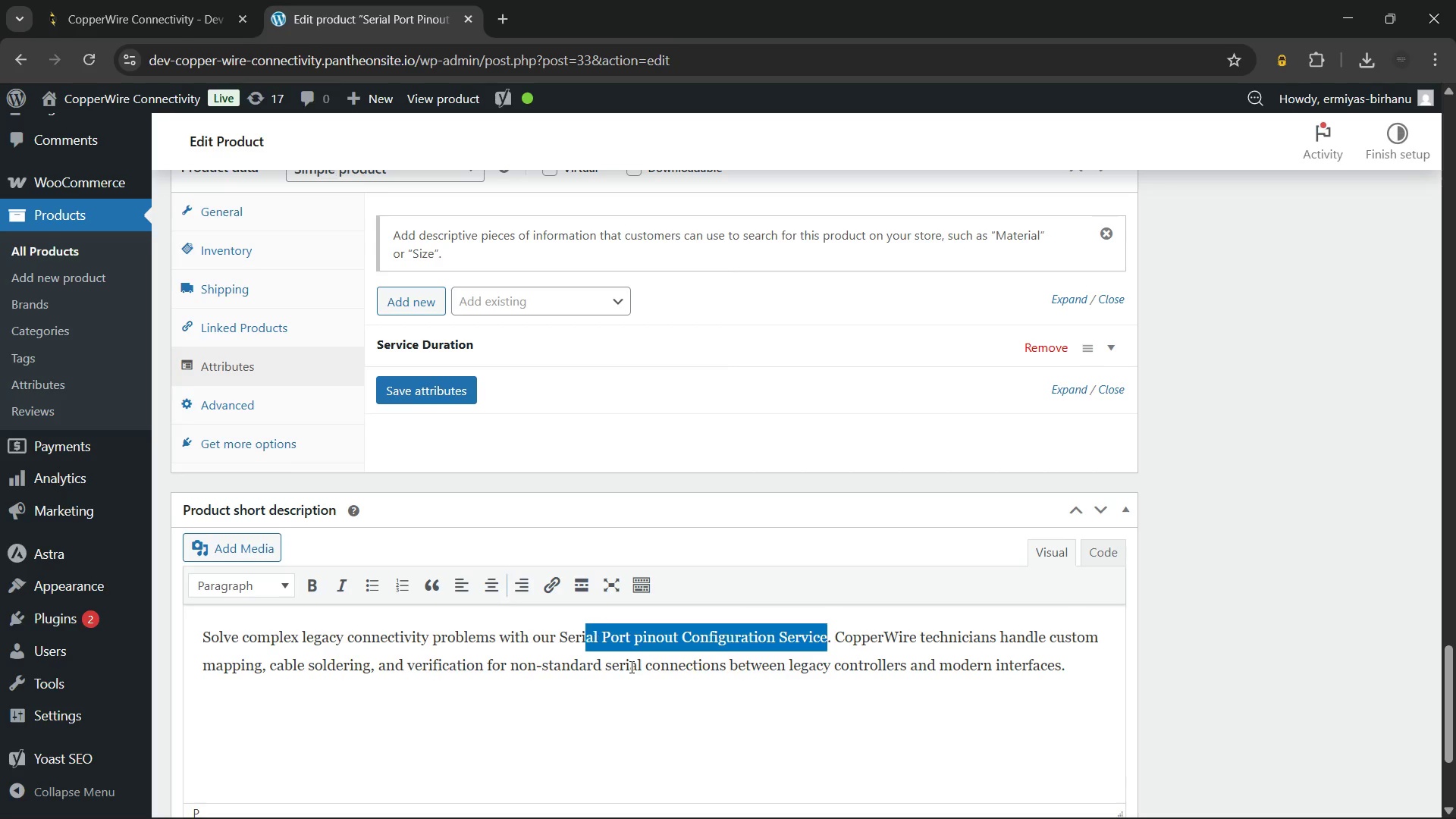 
key(Shift+ArrowLeft)
 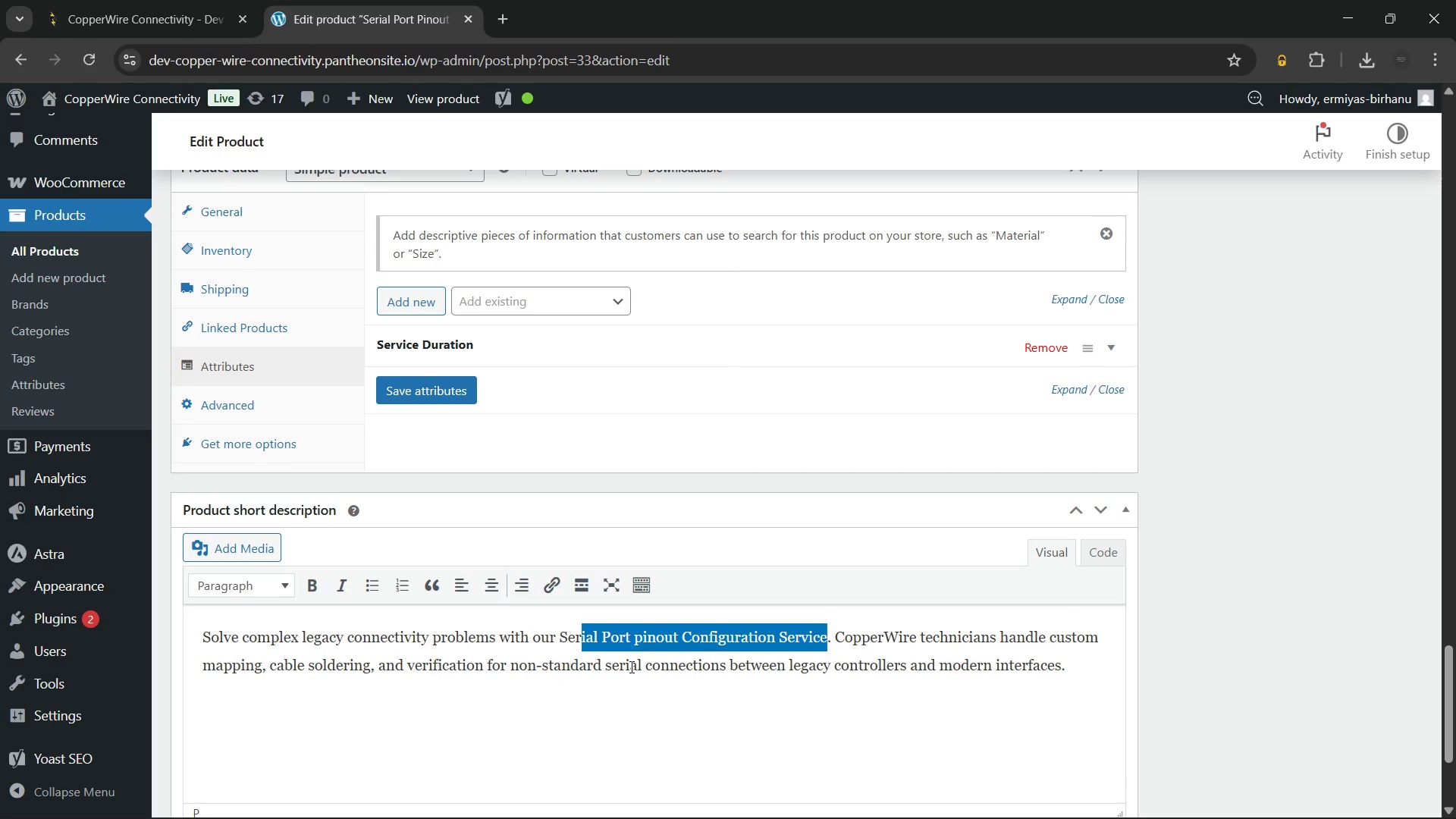 
key(Shift+ArrowLeft)
 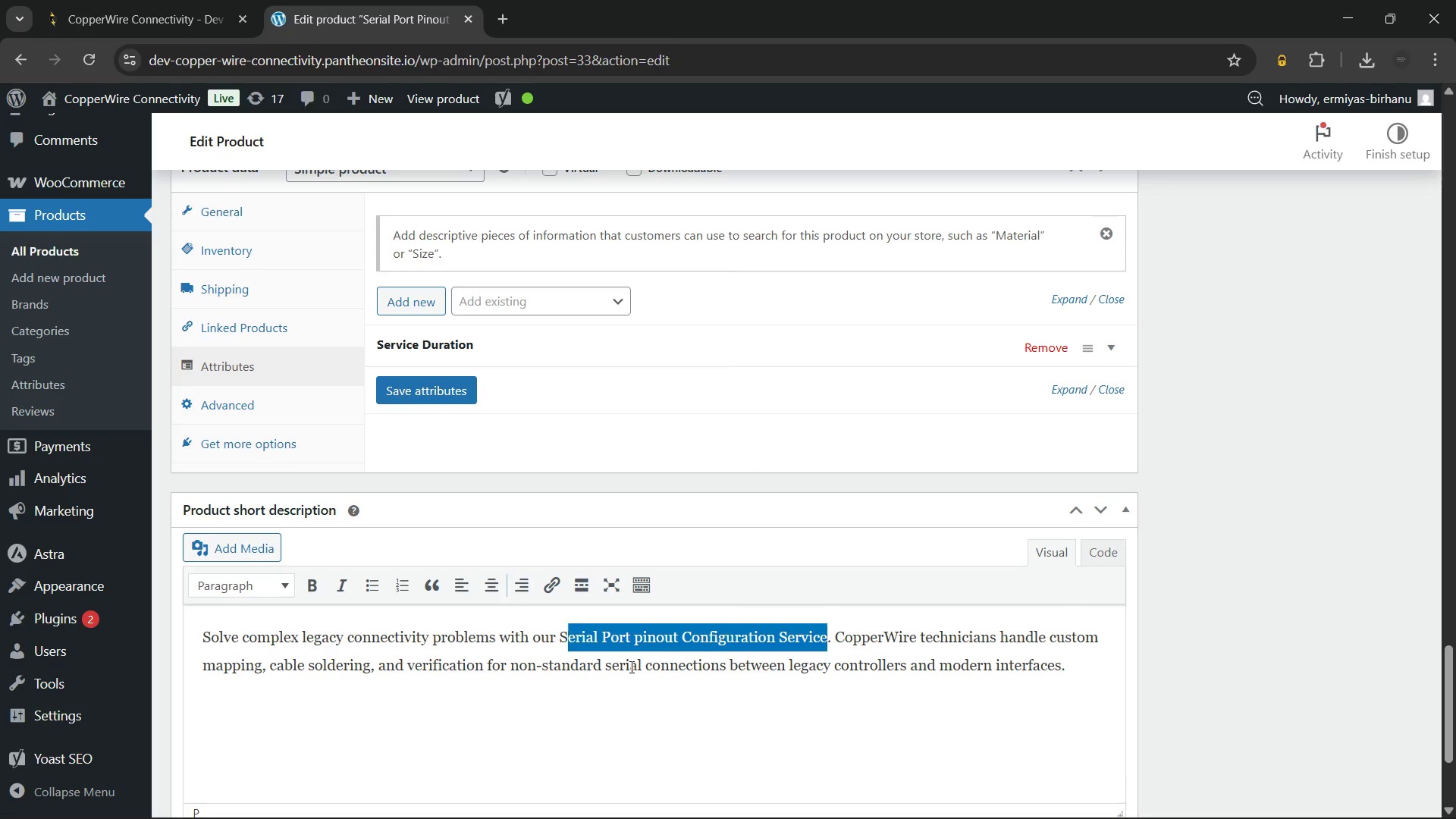 
key(Shift+ArrowLeft)
 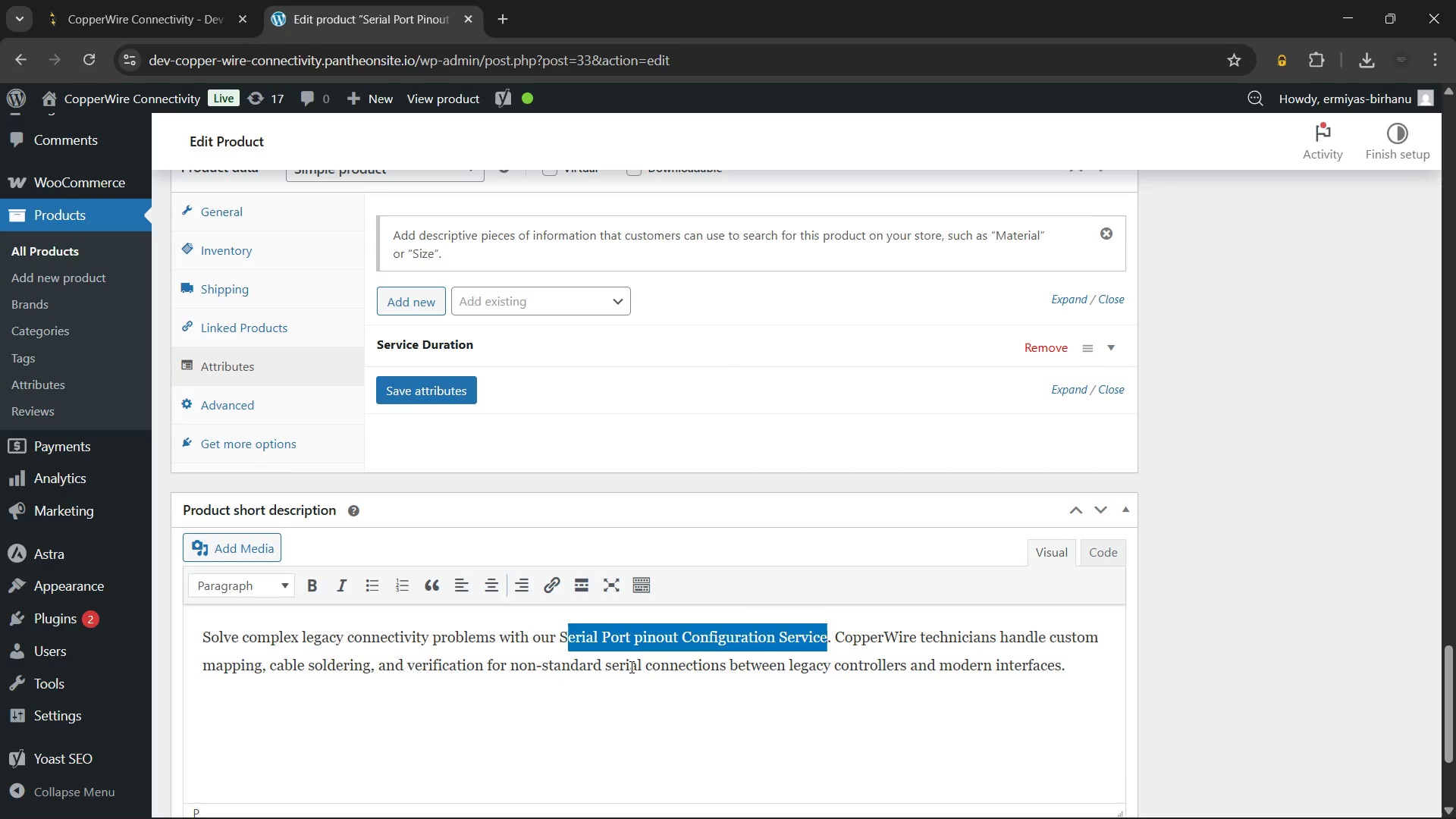 
key(Shift+ArrowLeft)
 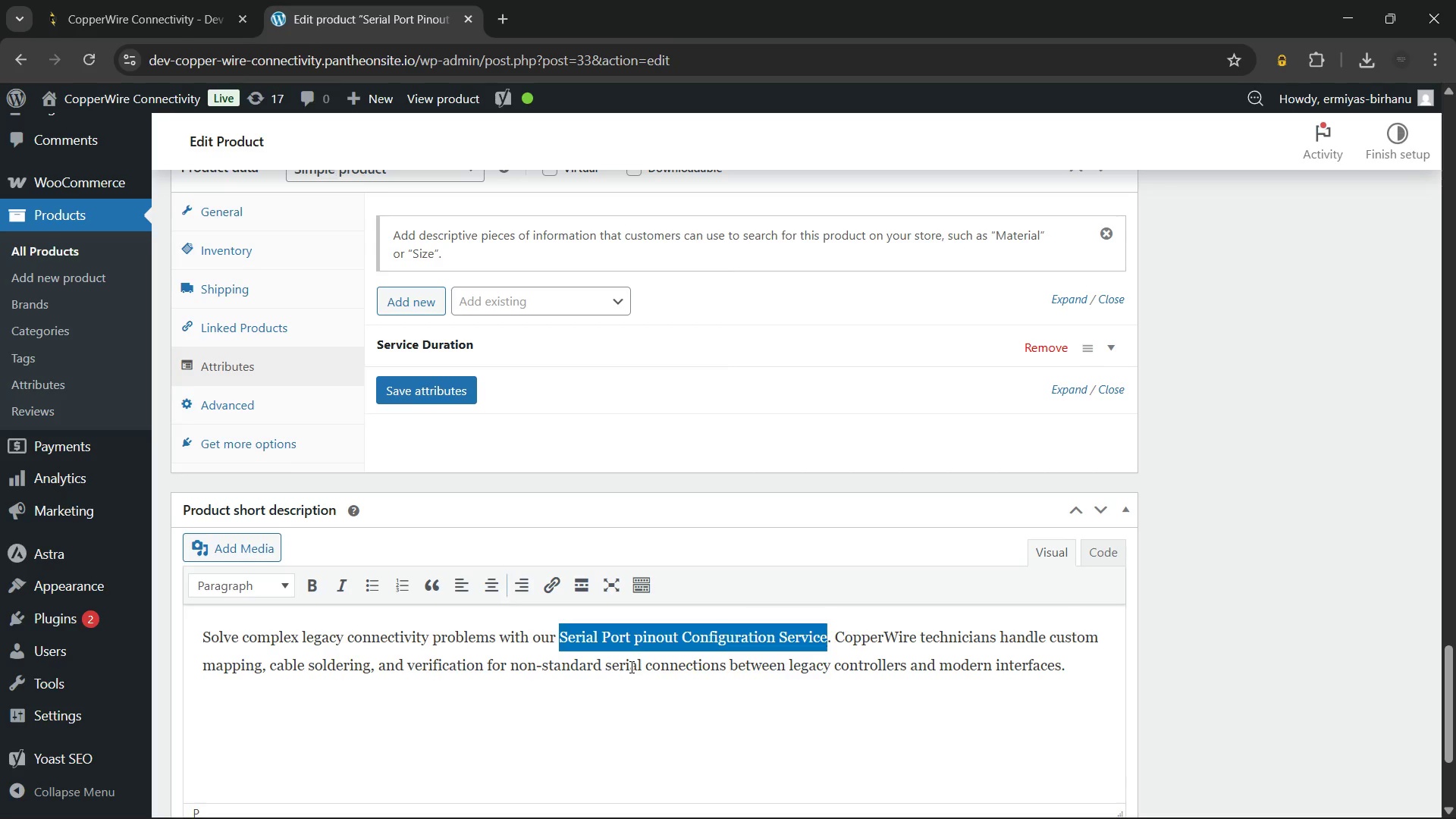 
key(Control+B)
 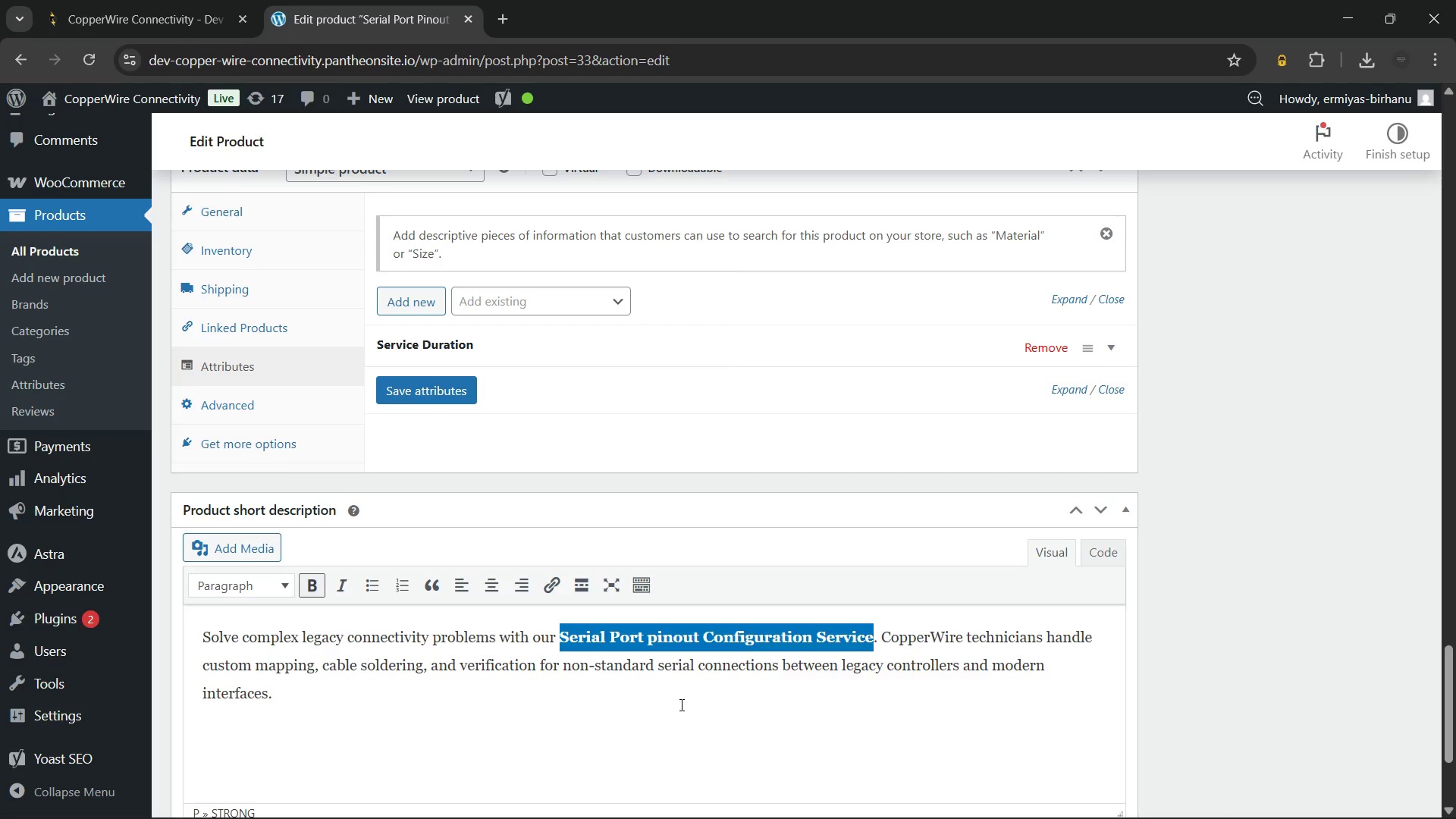 
left_click([680, 704])
 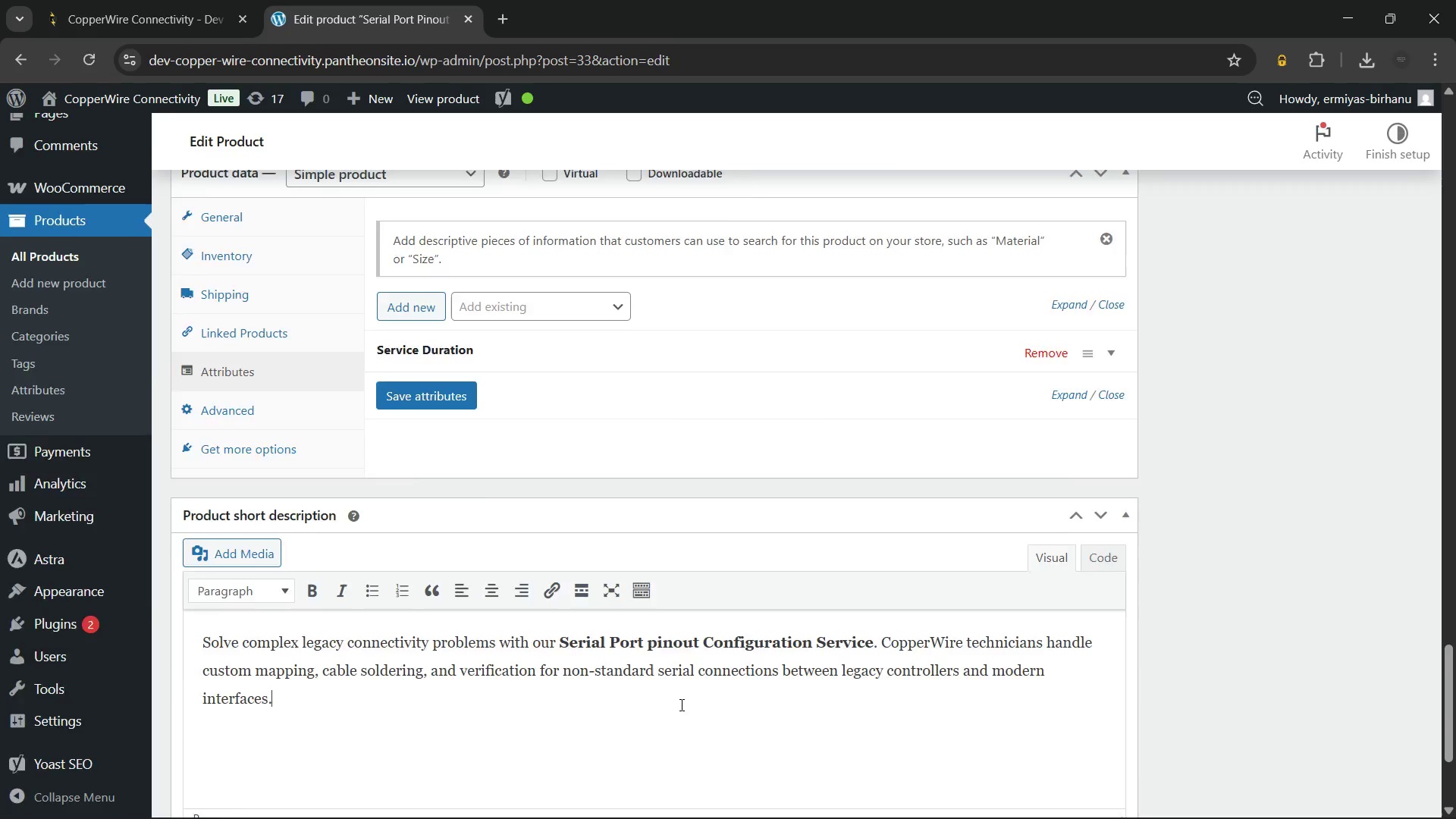 
scroll: coordinate [680, 704], scroll_direction: up, amount: 36.0
 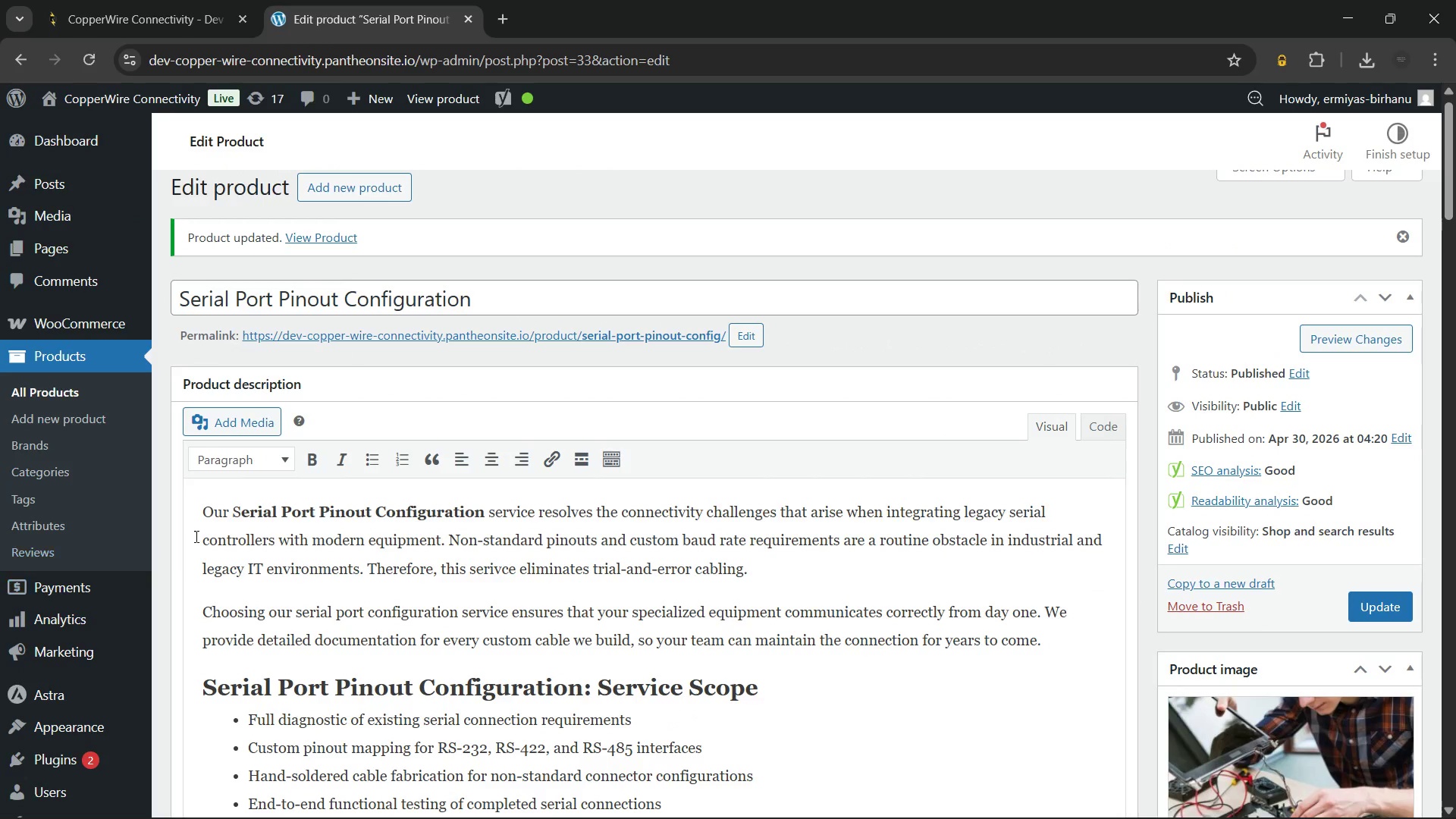 
left_click_drag(start_coordinate=[243, 516], to_coordinate=[232, 516])
 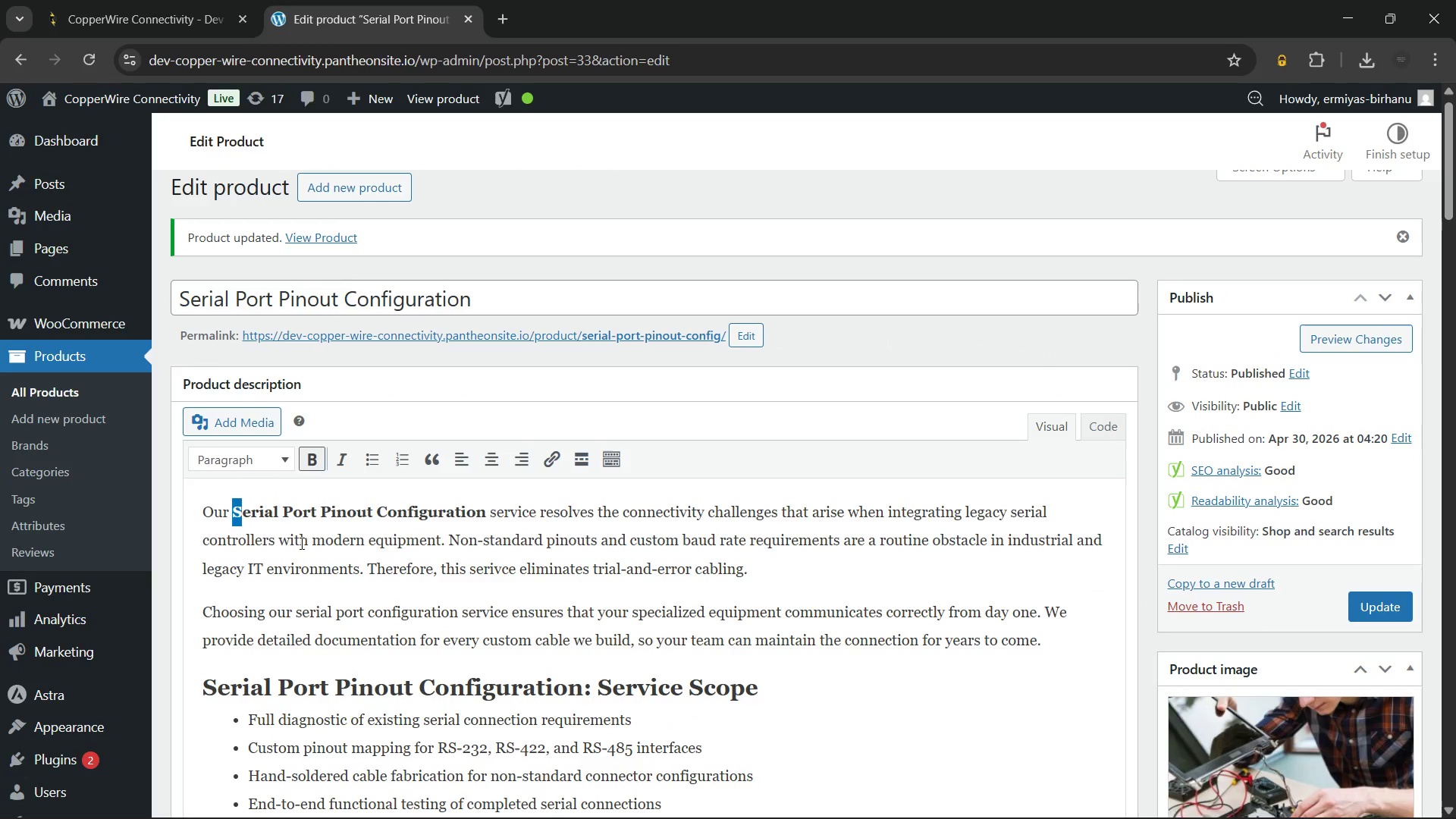 
double_click([297, 556])
 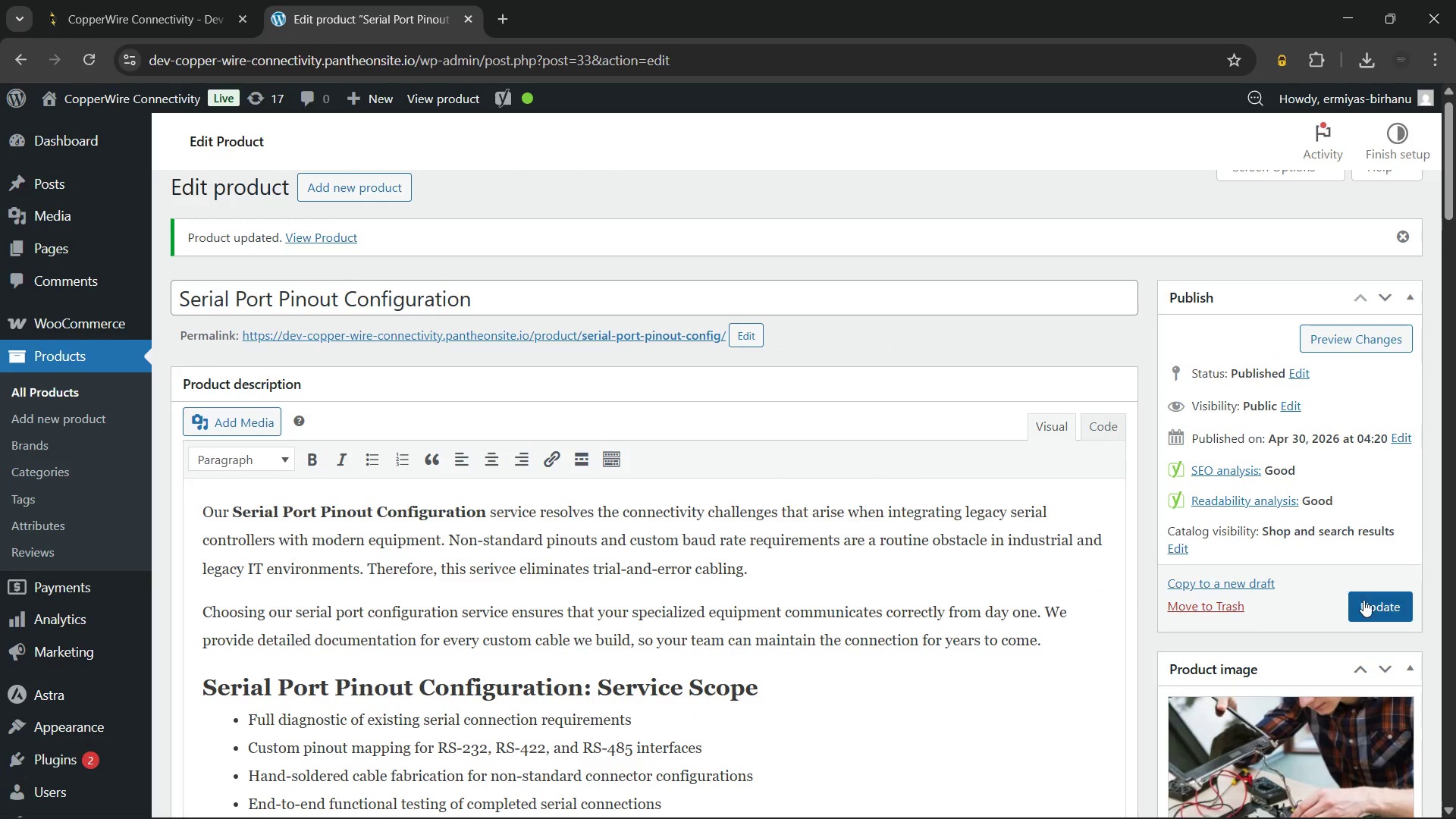 
left_click([1363, 600])
 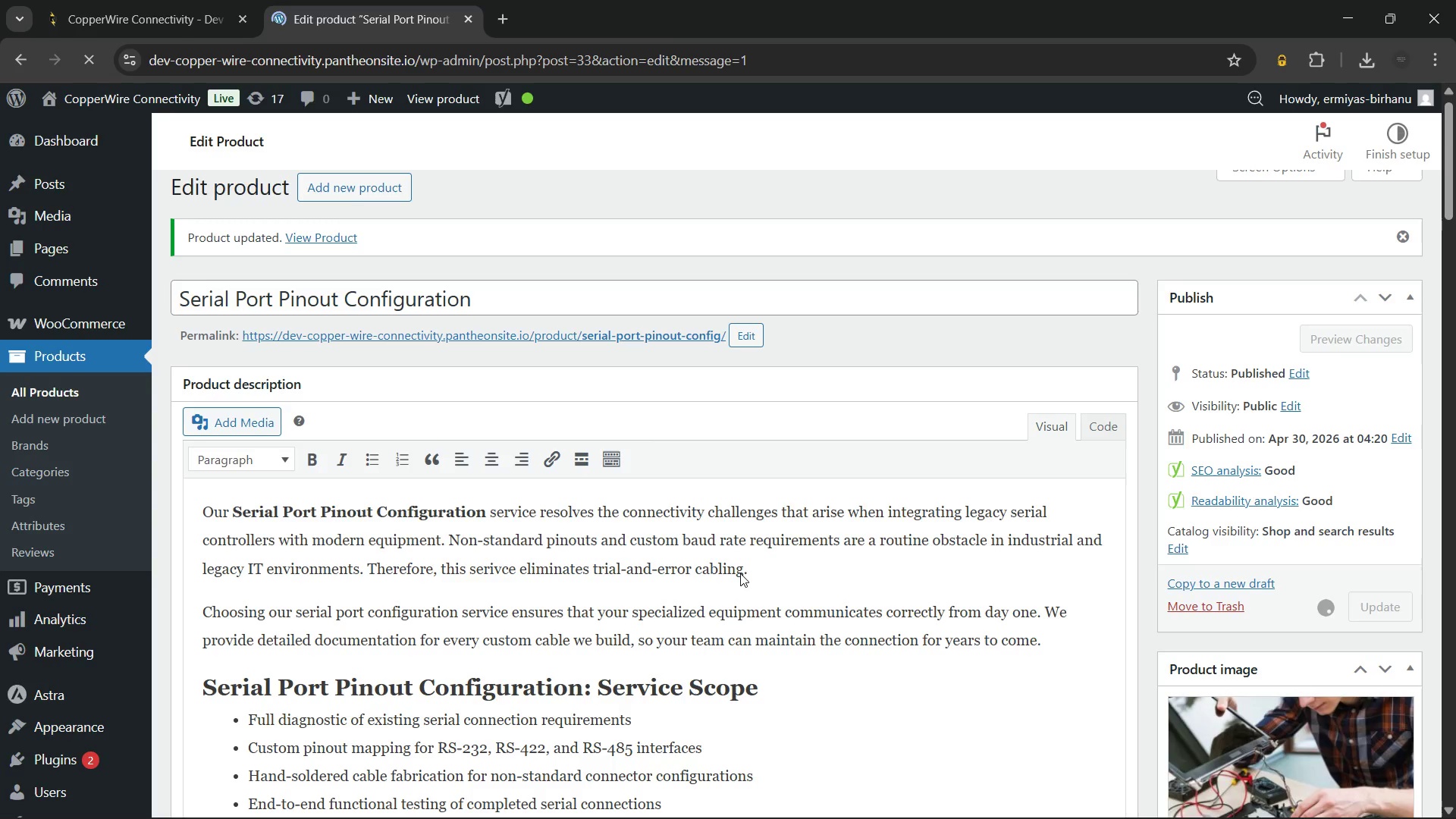 
wait(10.95)
 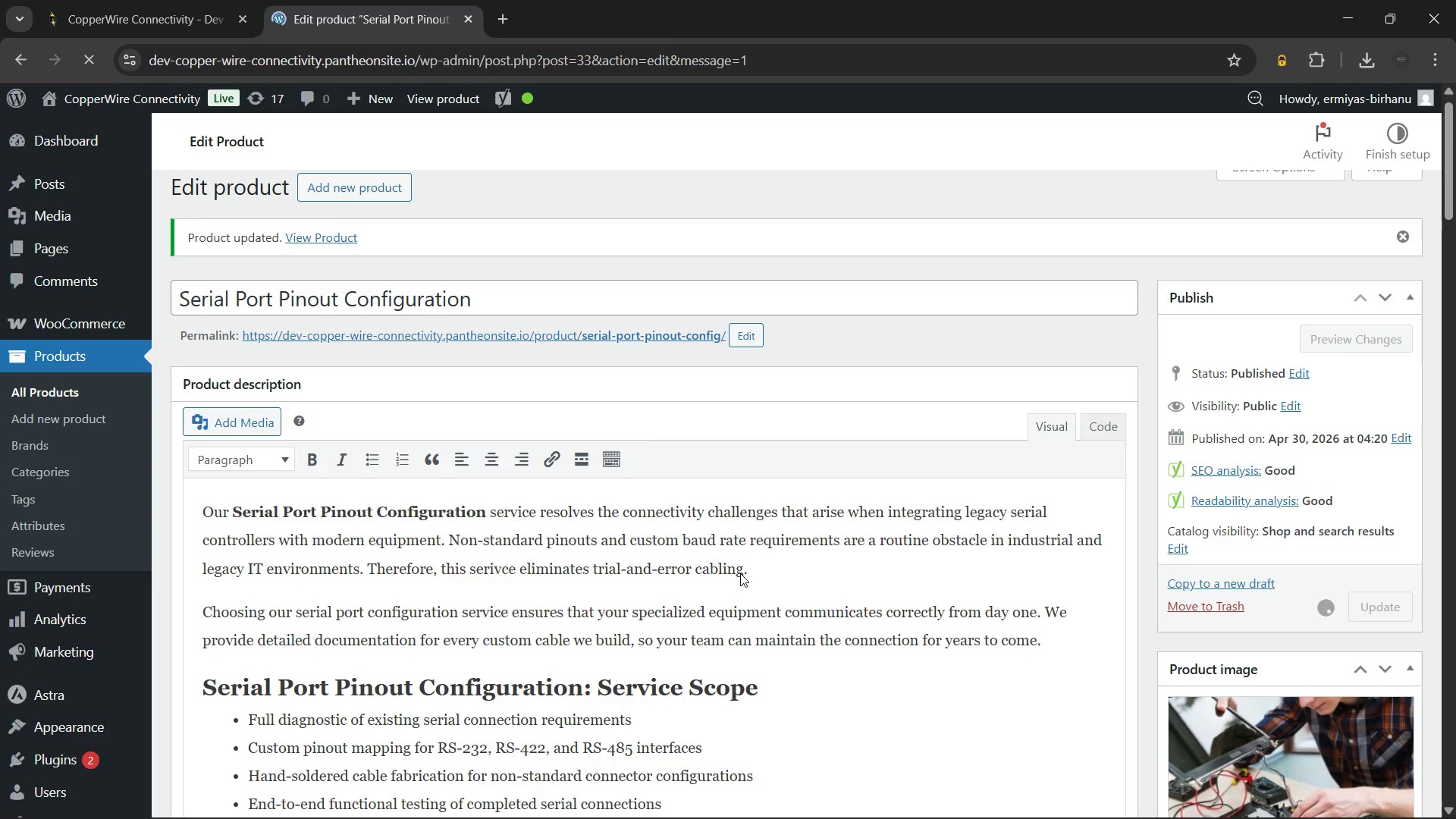 
left_click([800, 799])
 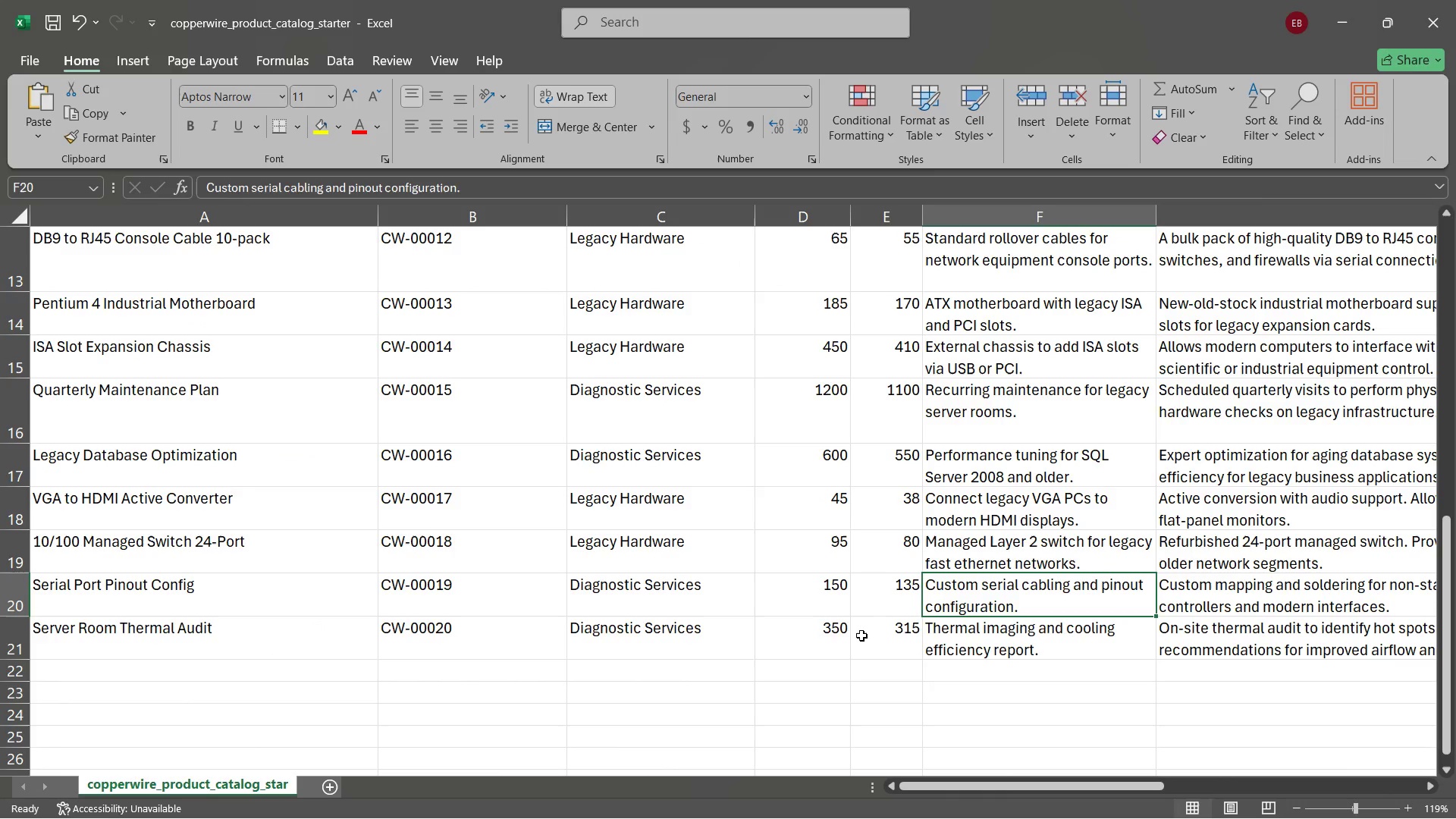 
wait(7.75)
 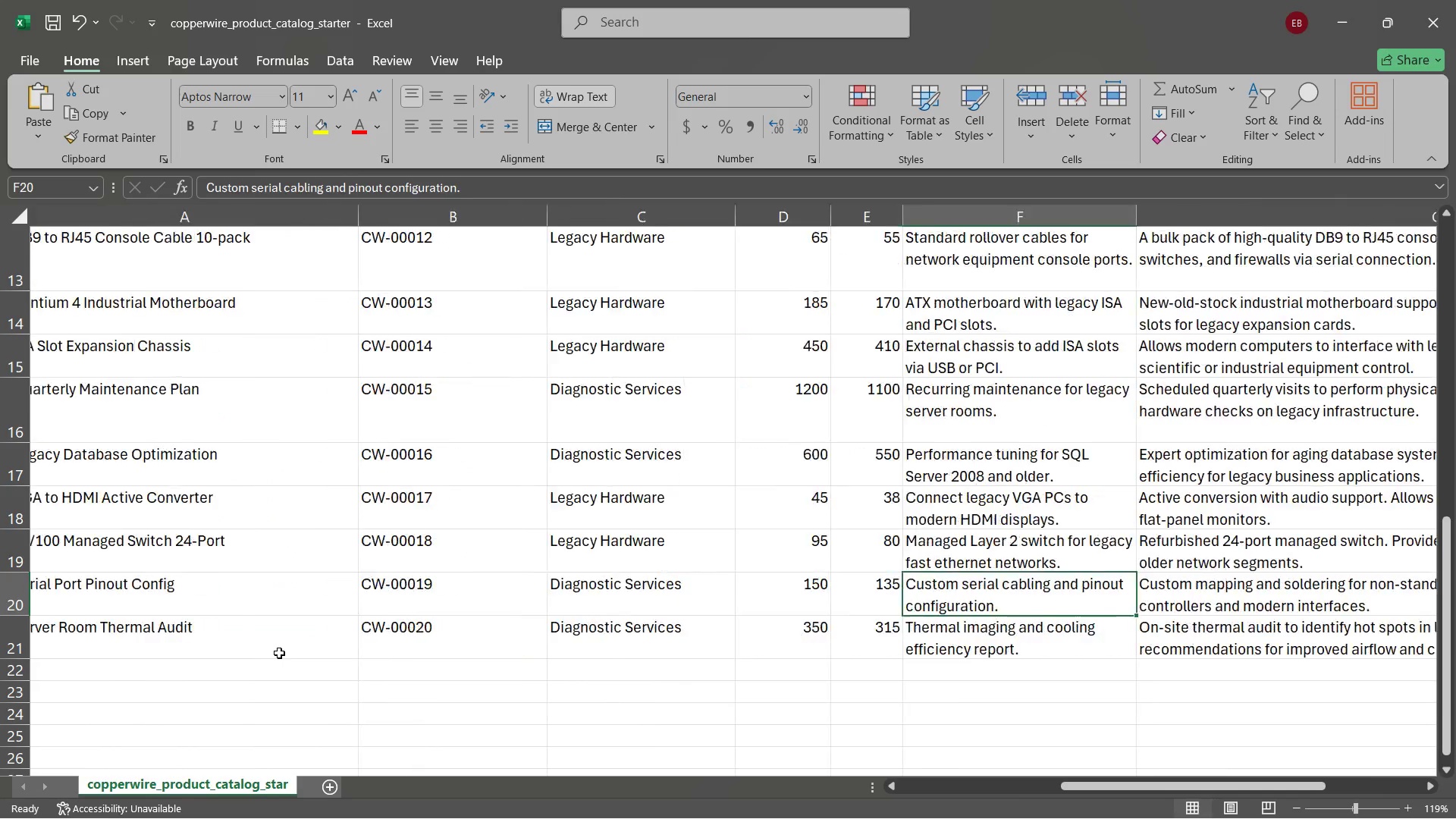 
left_click([733, 810])
 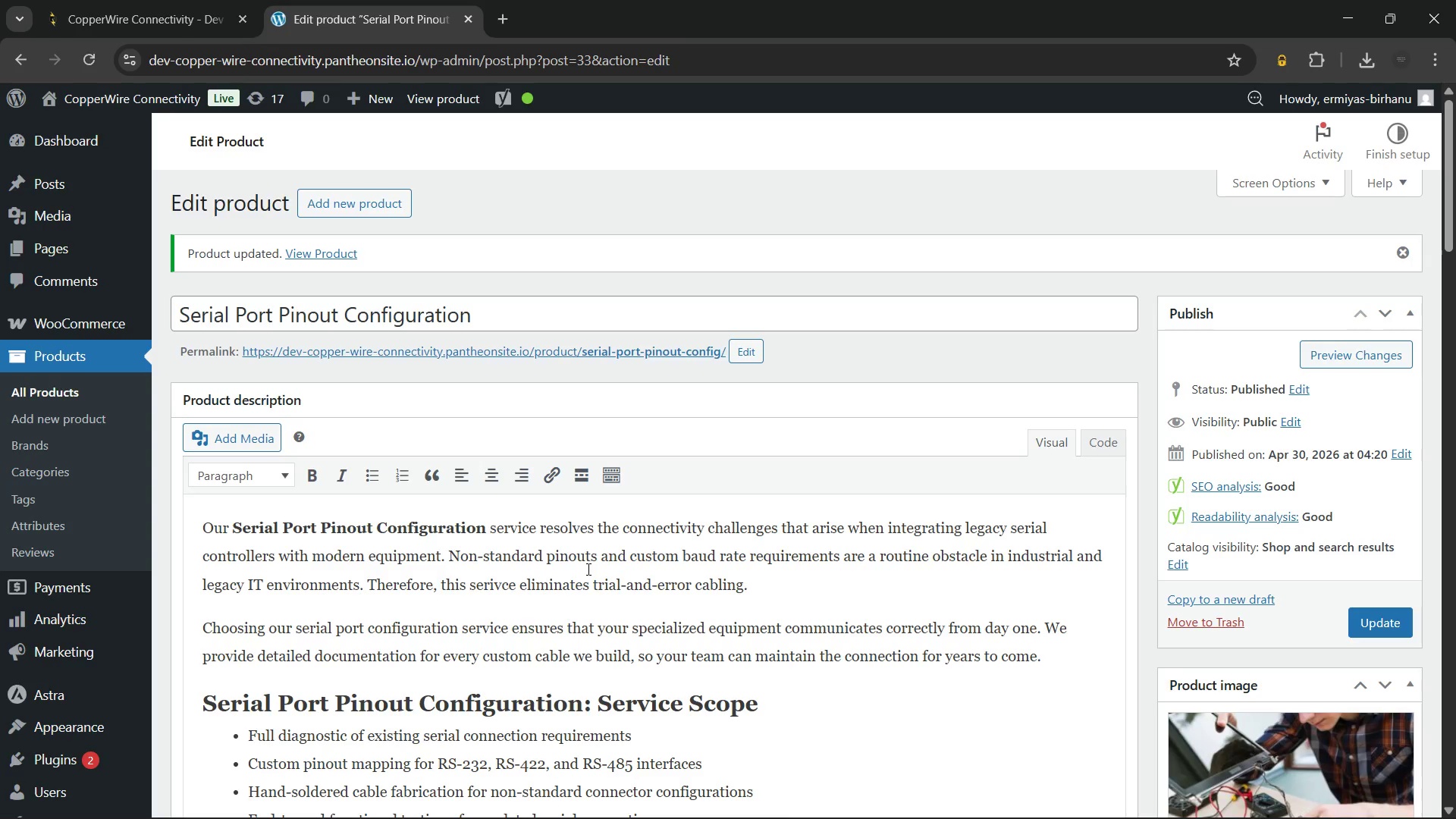 
wait(13.99)
 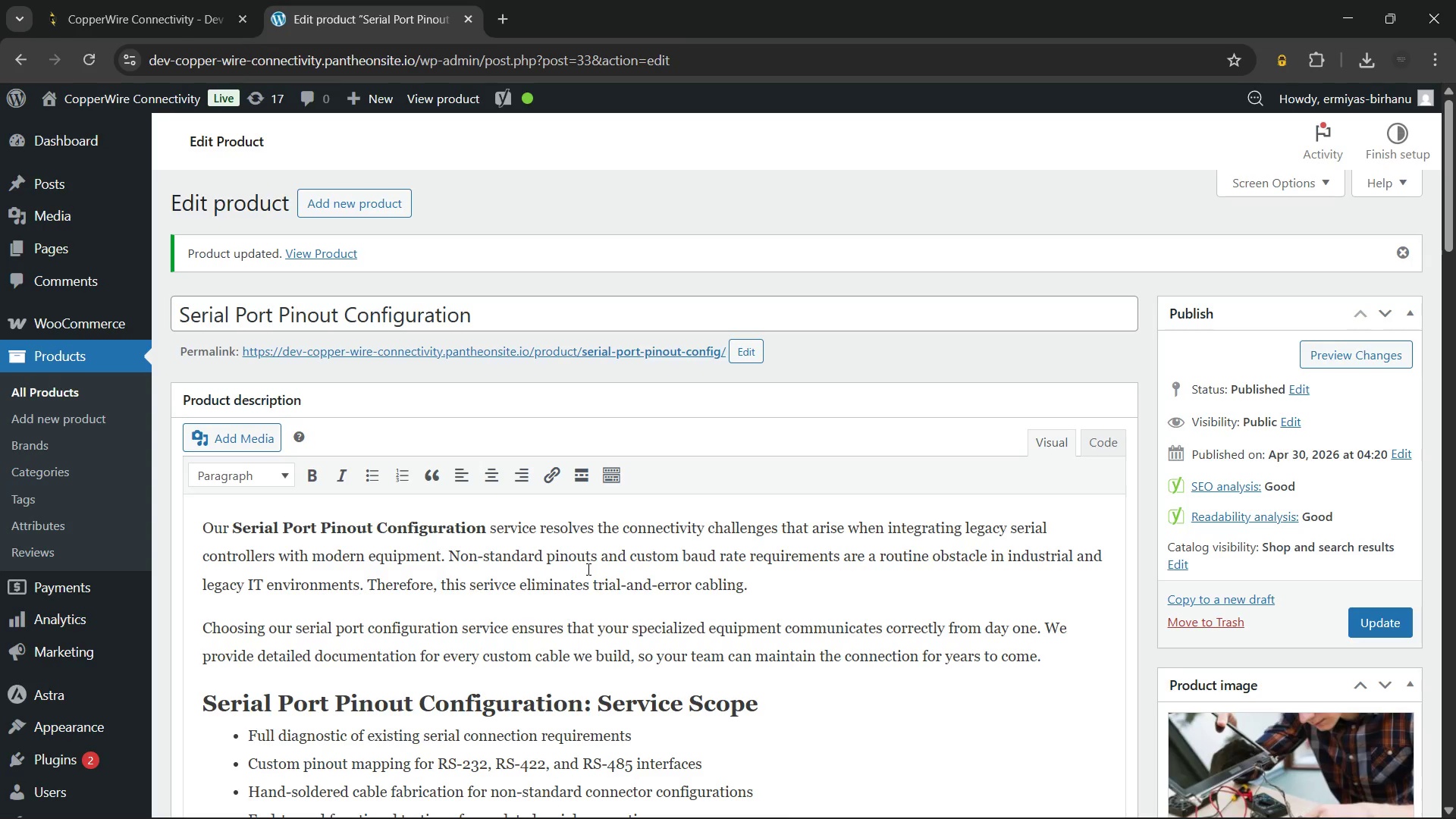 
scroll: coordinate [680, 611], scroll_direction: down, amount: 4.0
 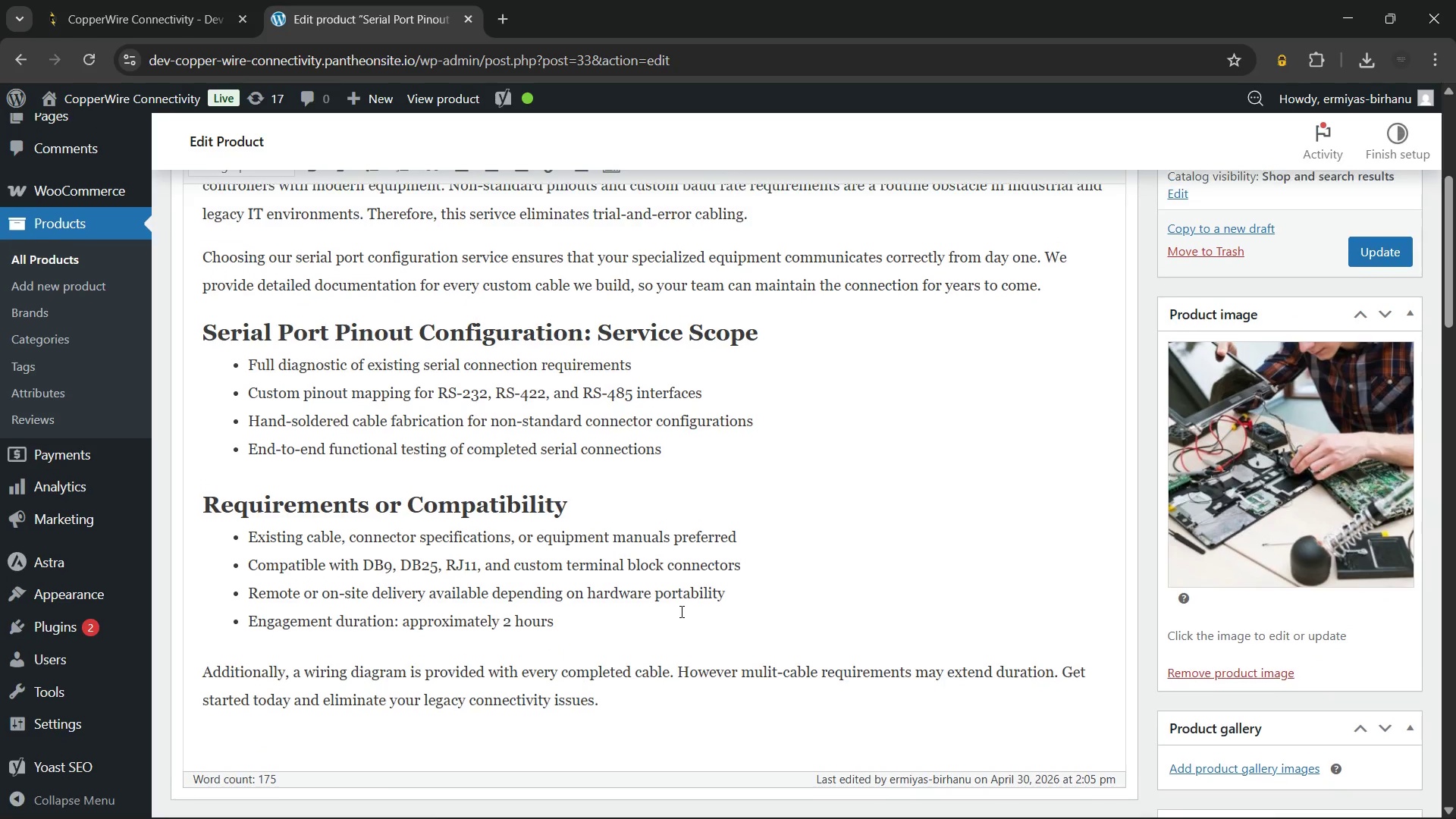 
scroll: coordinate [680, 611], scroll_direction: up, amount: 9.0
 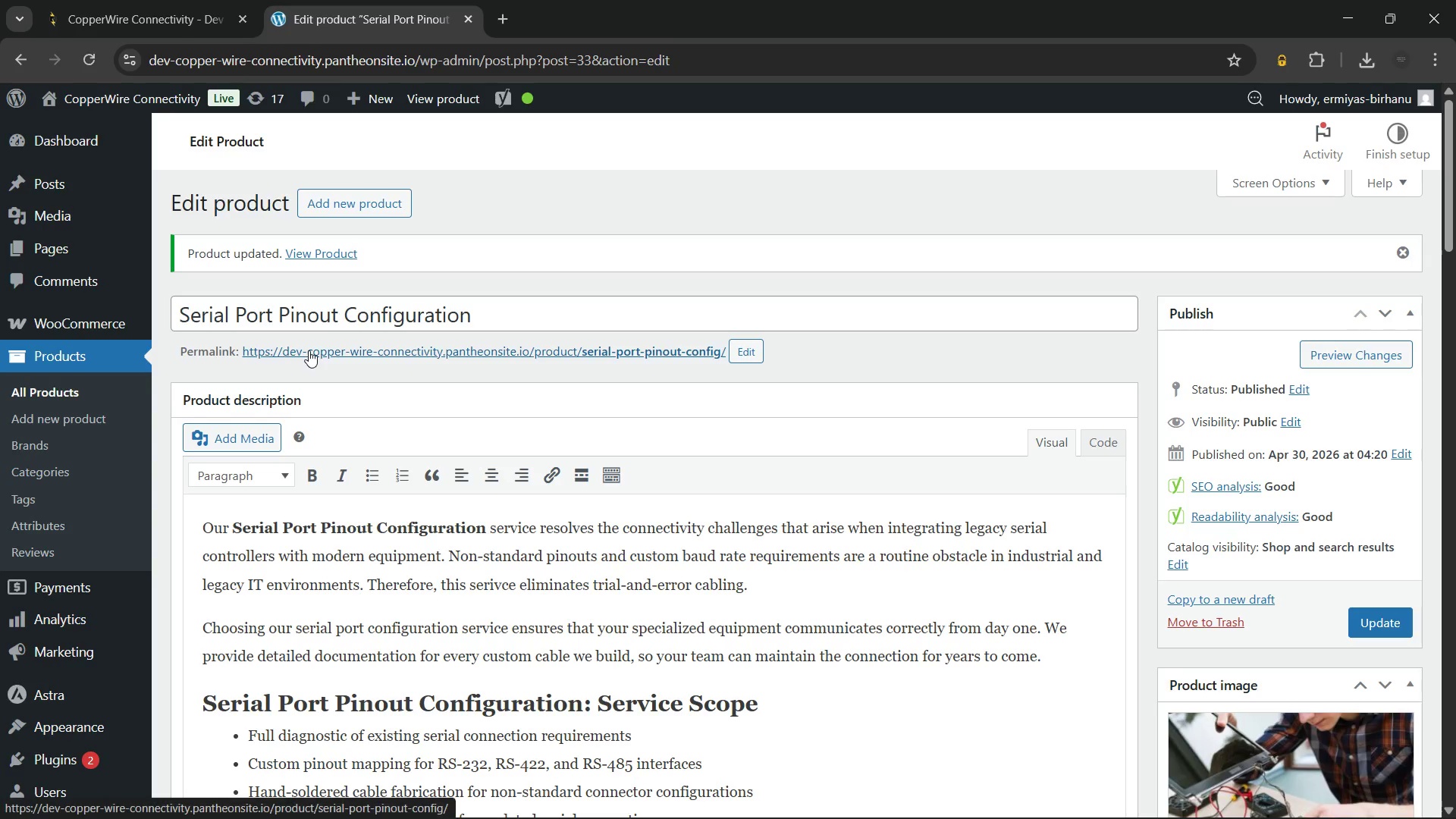 
hold_key(key=ControlLeft, duration=0.42)
left_click([309, 350])
 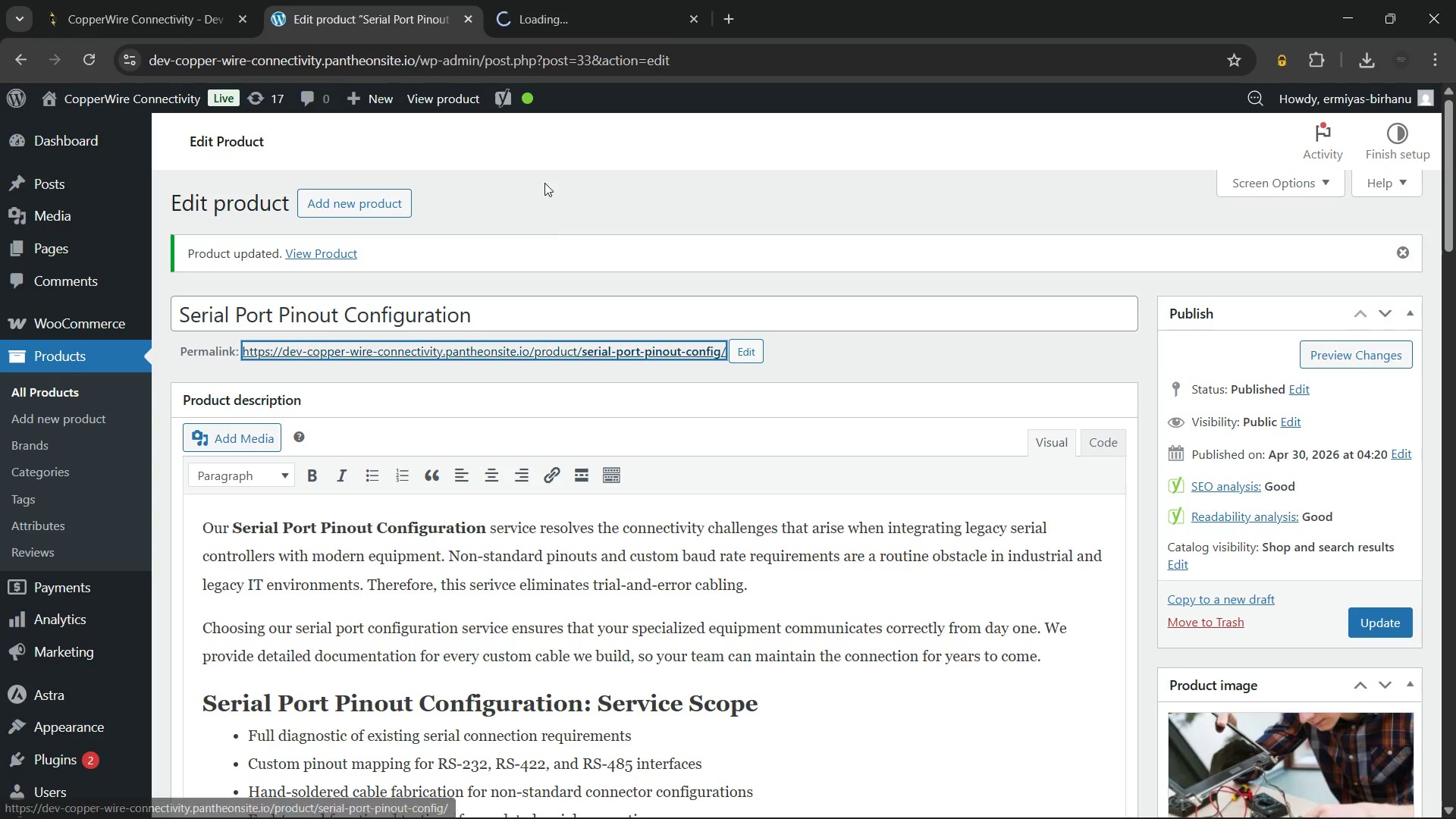 
left_click([544, 183])
 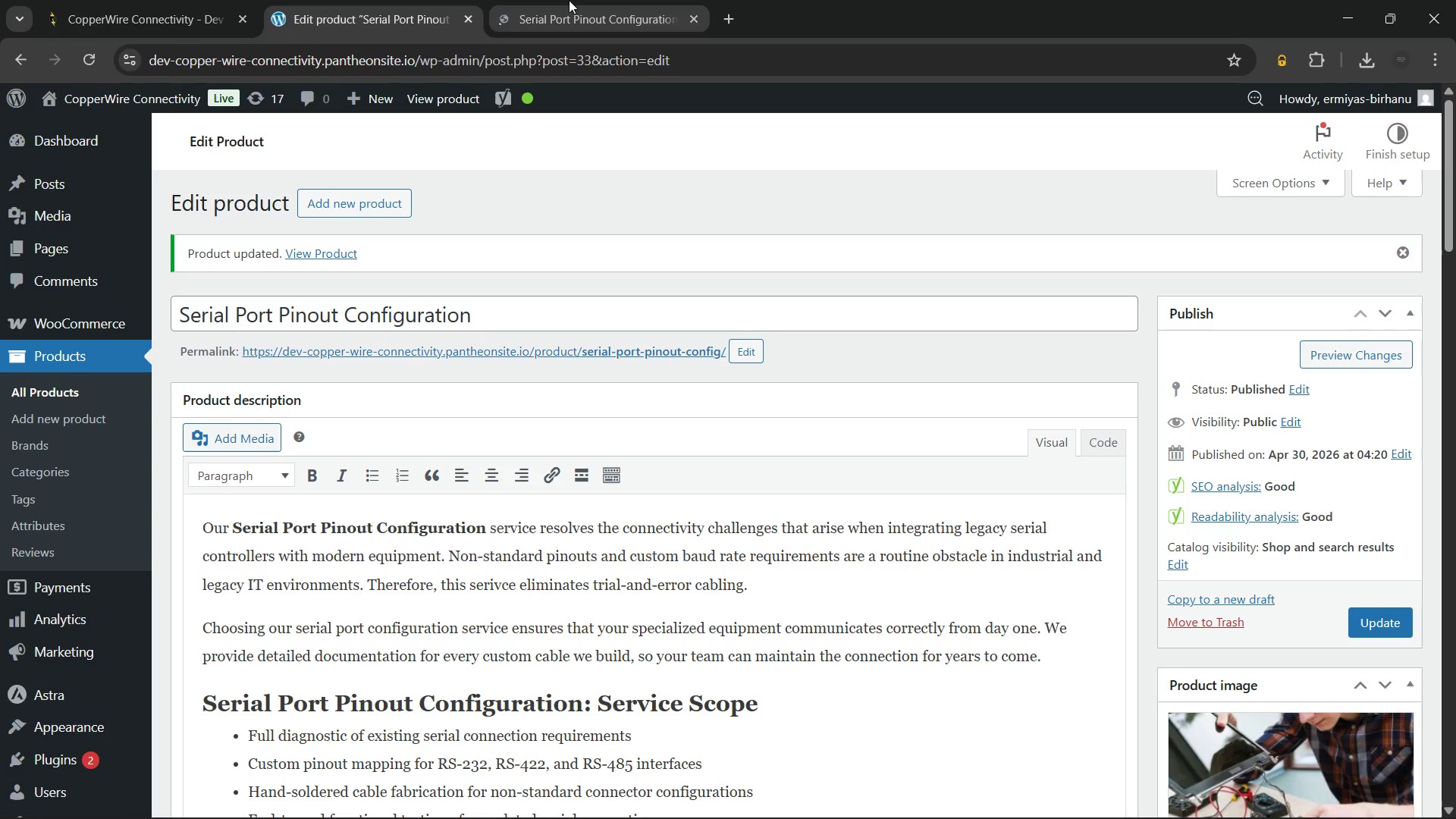 
left_click([569, 0])
 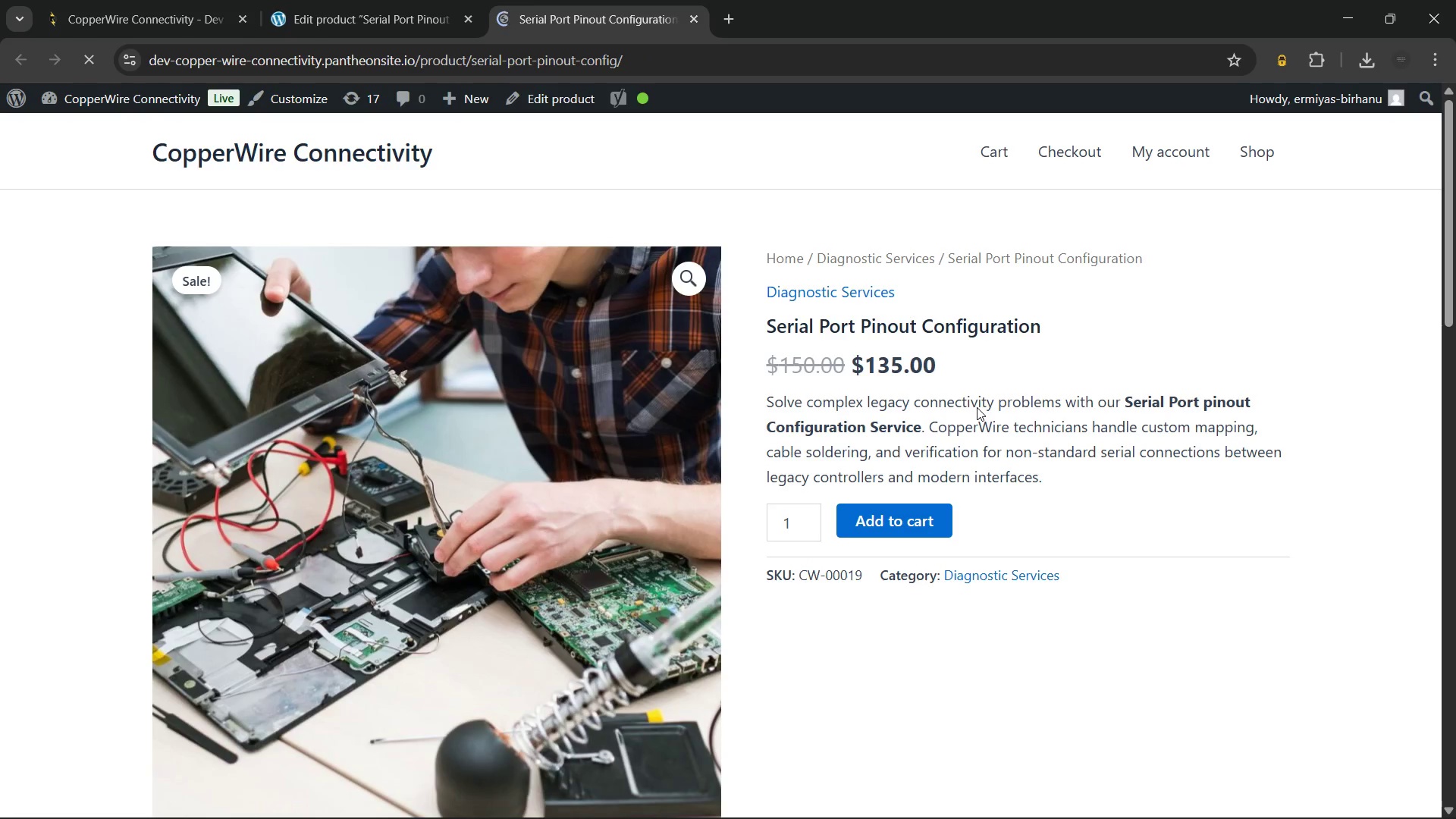 
scroll: coordinate [977, 407], scroll_direction: down, amount: 7.0
 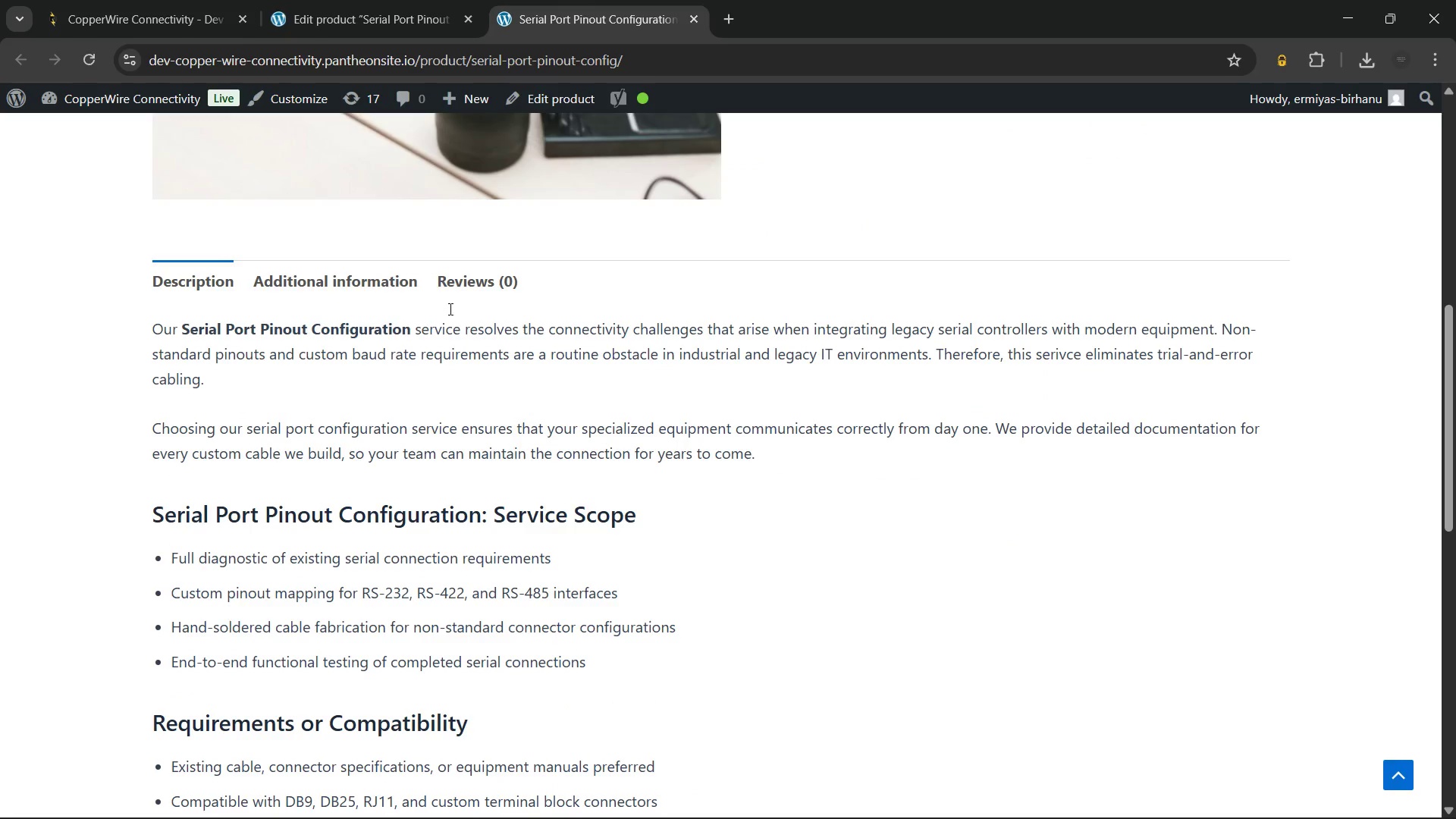 
left_click([367, 284])
 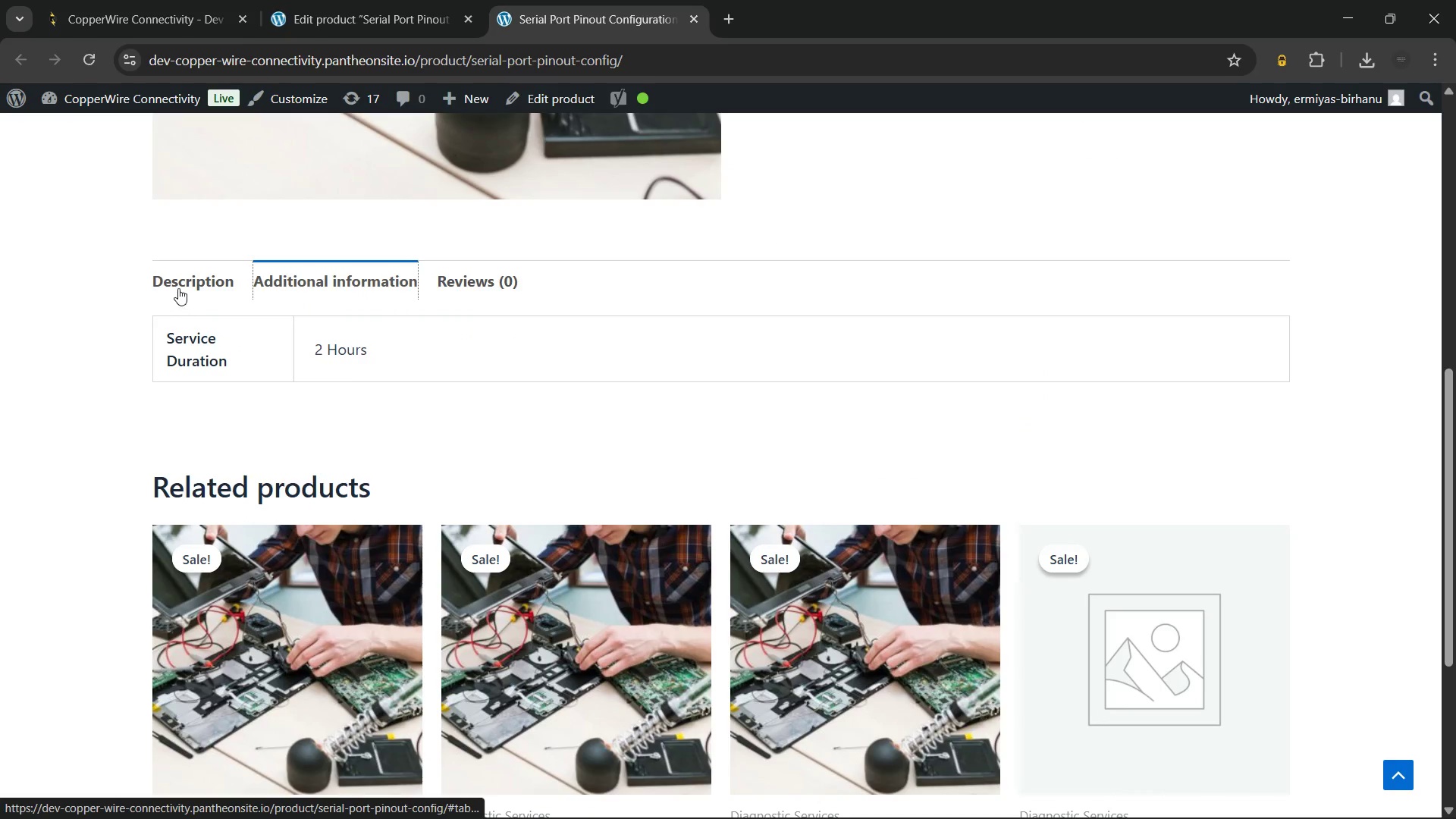 
left_click([187, 278])
 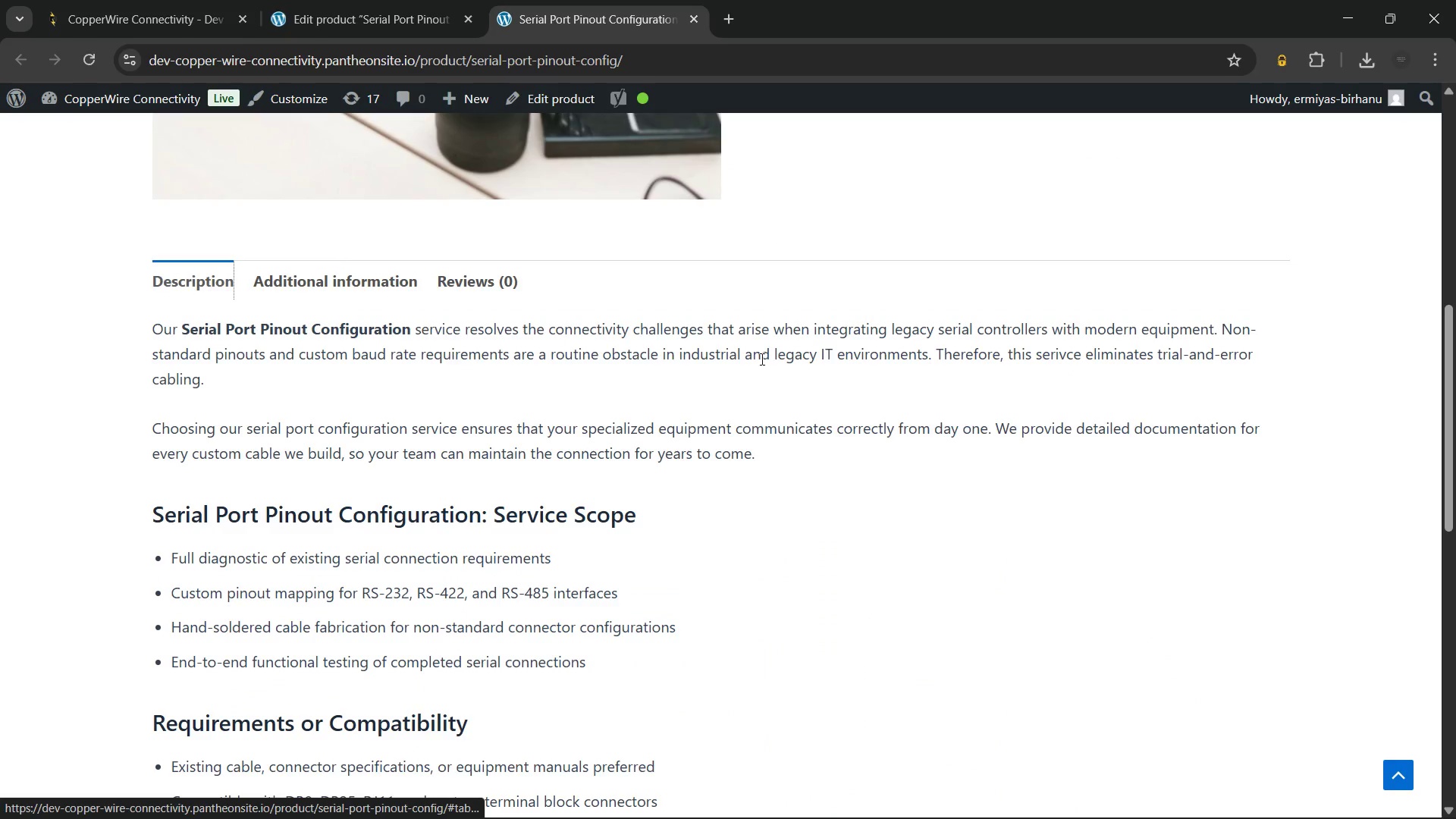 
scroll: coordinate [761, 359], scroll_direction: down, amount: 4.0
 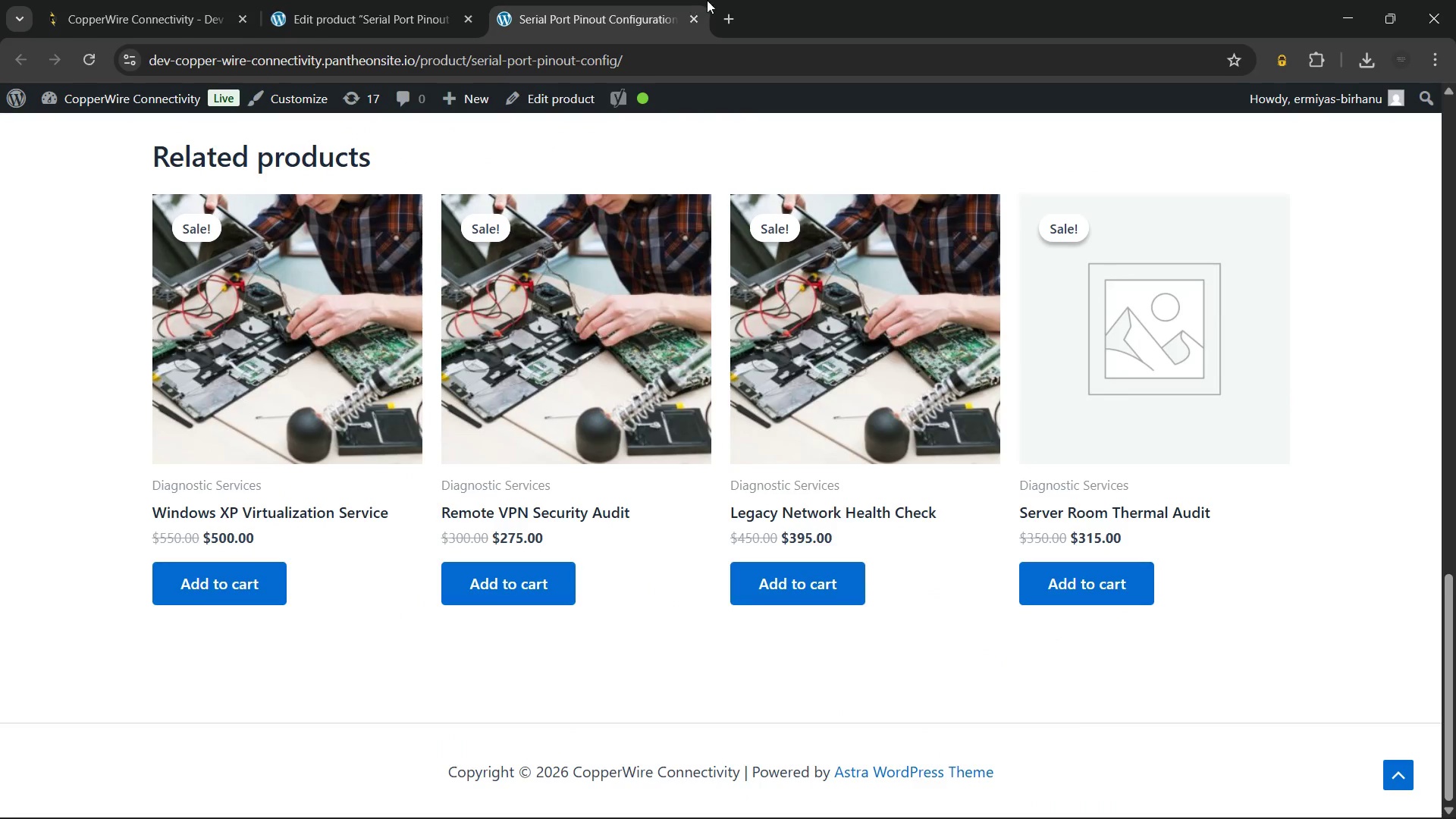 
left_click([689, 25])
 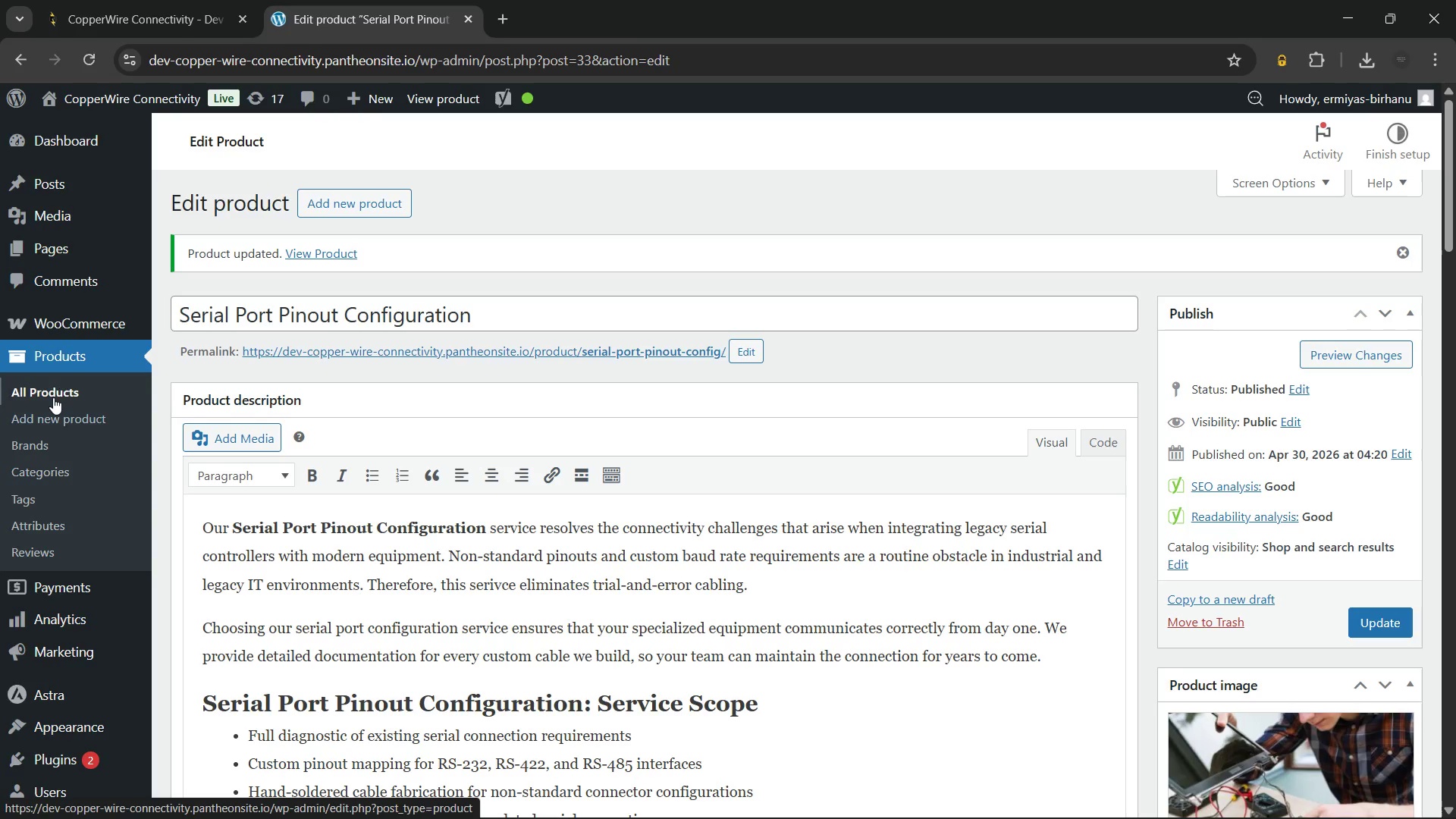 
left_click([53, 392])
 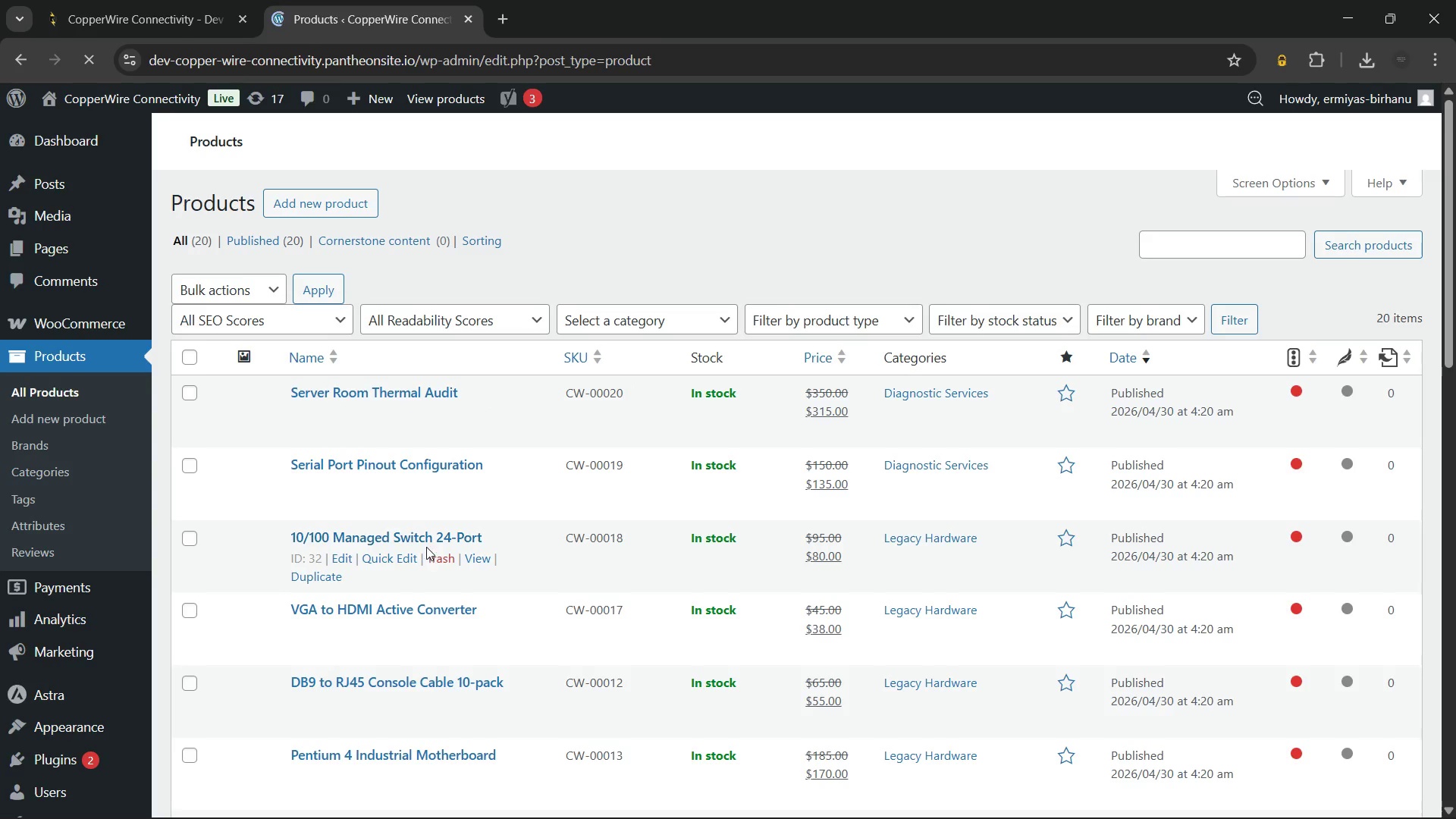 
wait(14.92)
 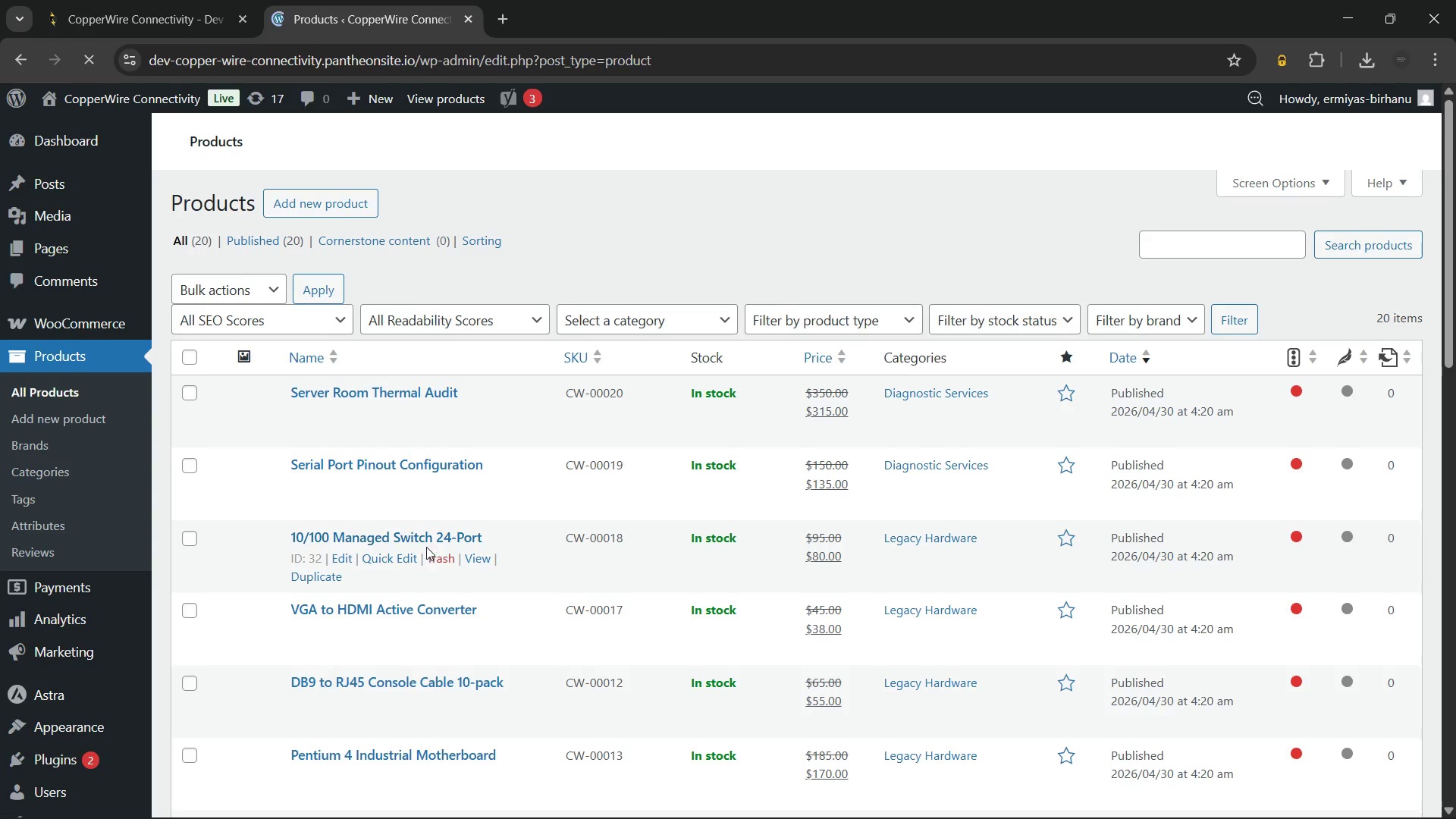 
left_click([374, 388])
 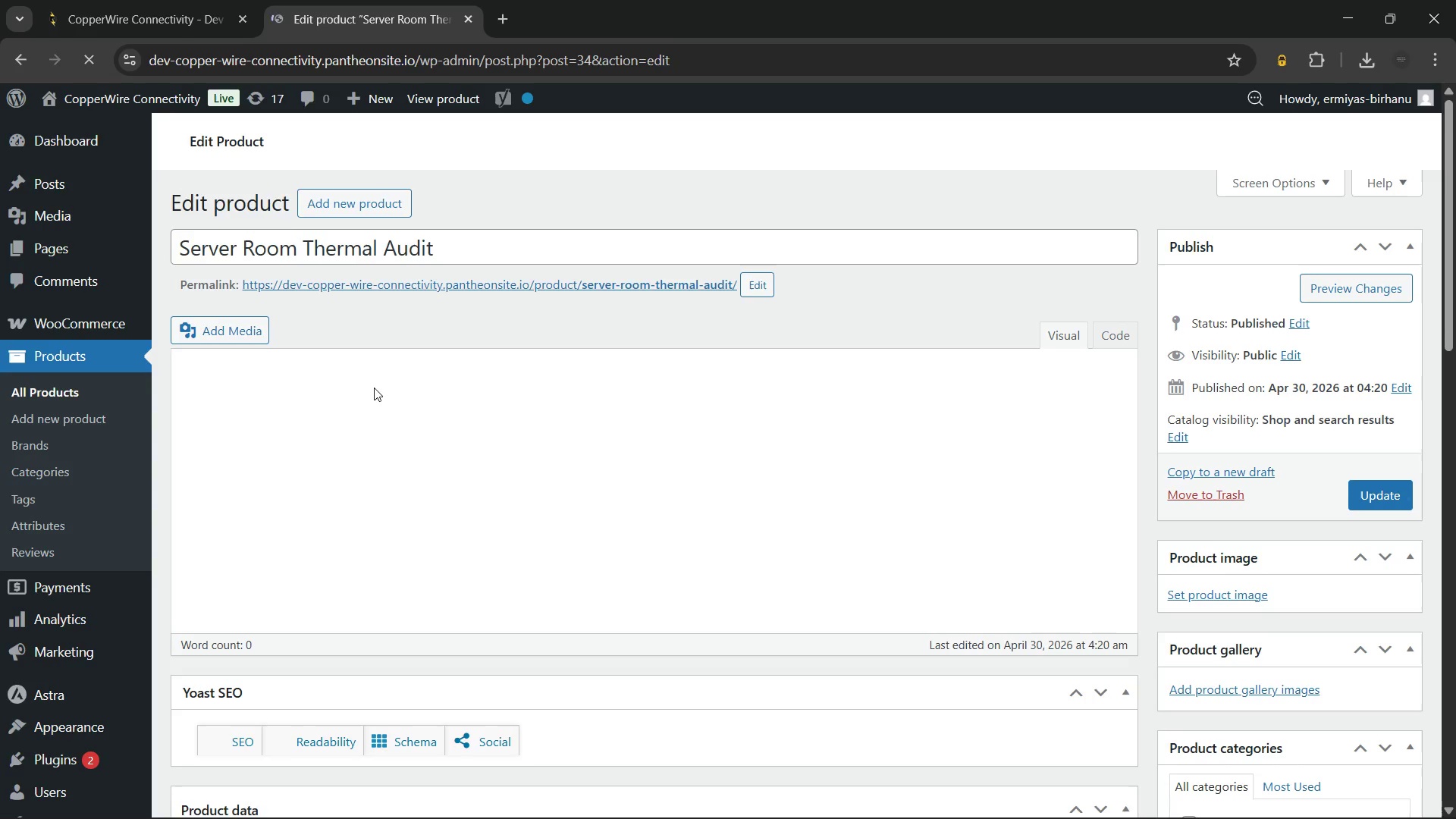 
wait(11.53)
 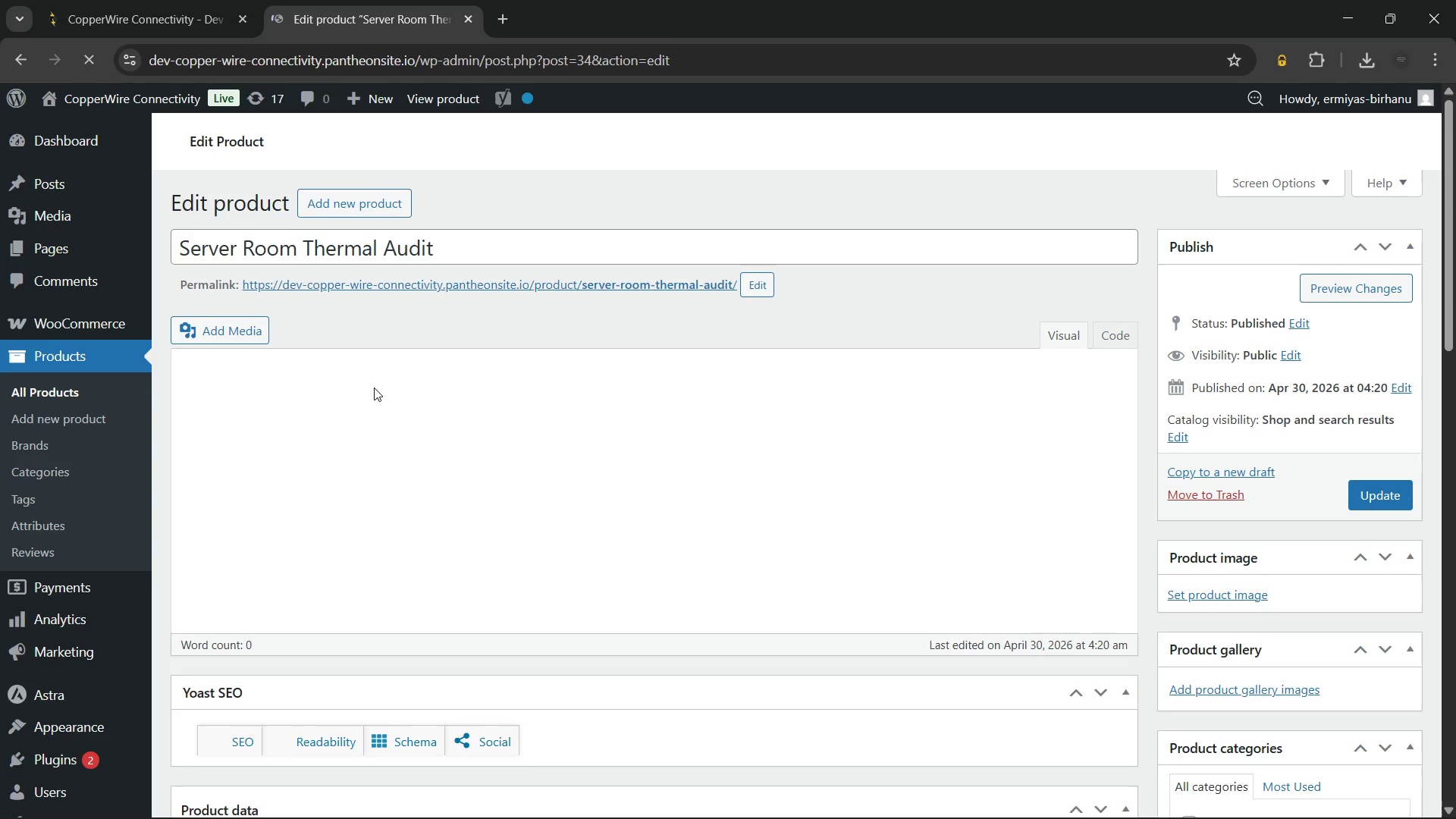 
left_click([752, 458])
 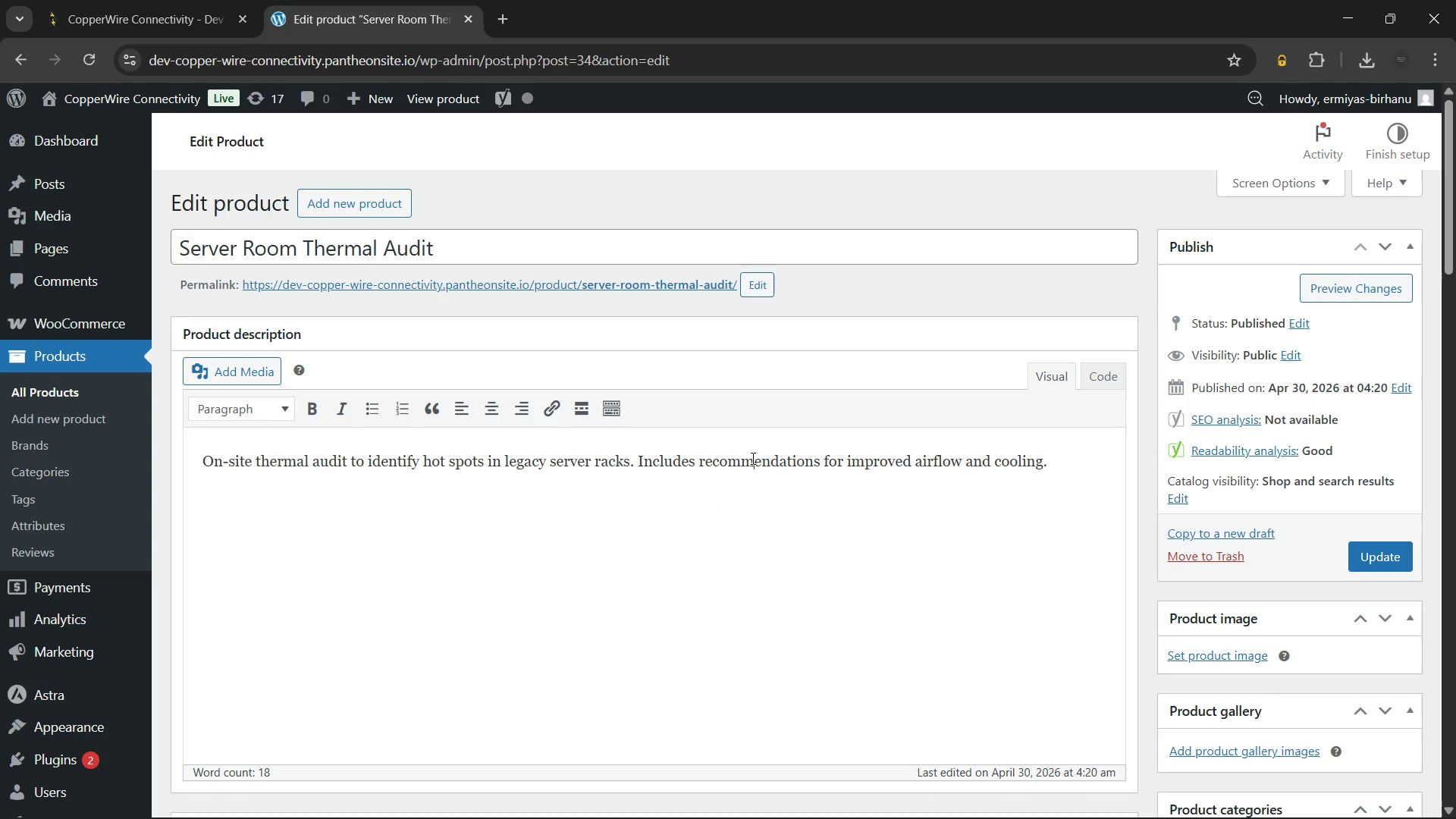 
key(Control+A)
 